 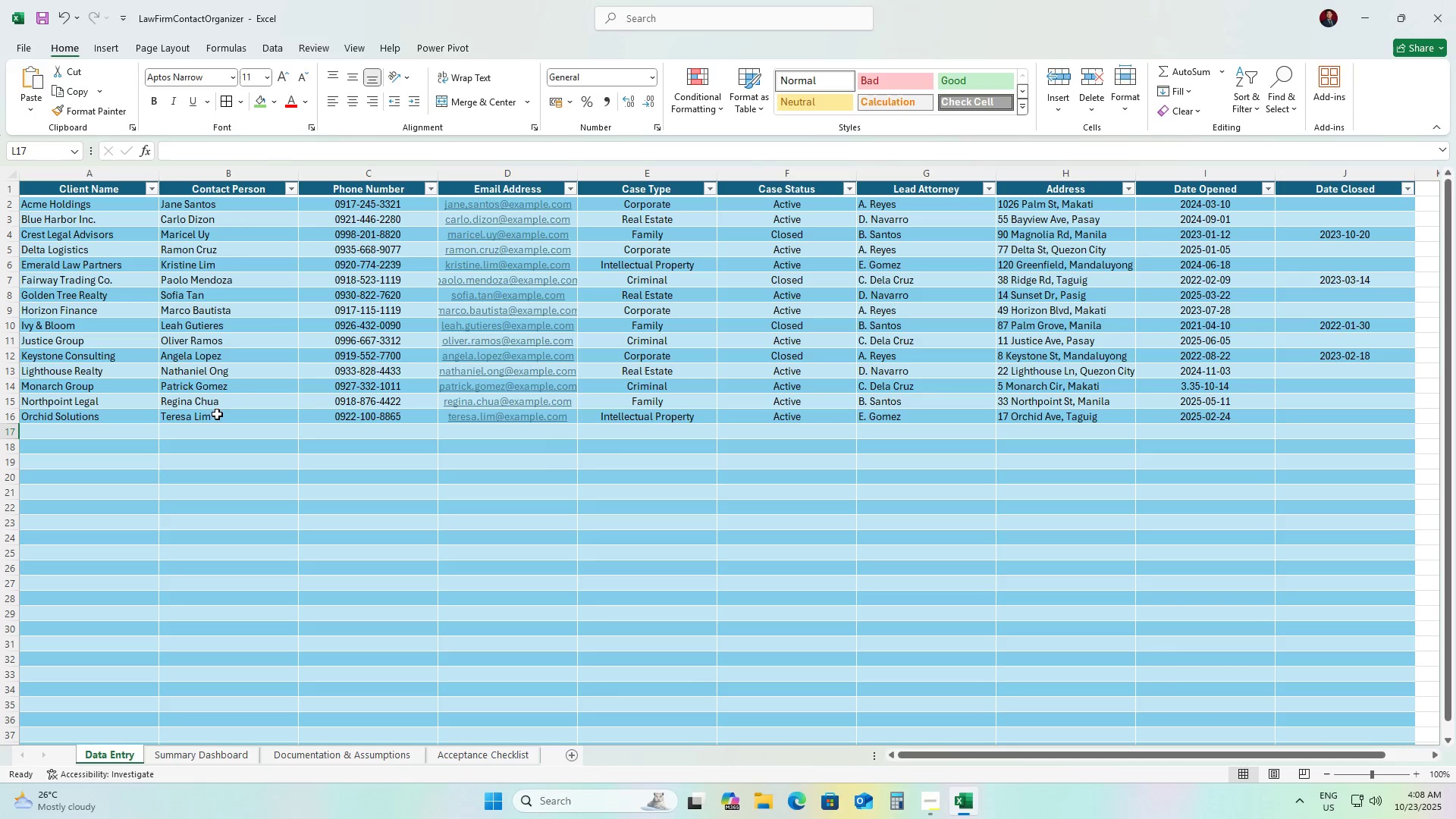 
scroll: coordinate [229, 293], scroll_direction: up, amount: 25.0
 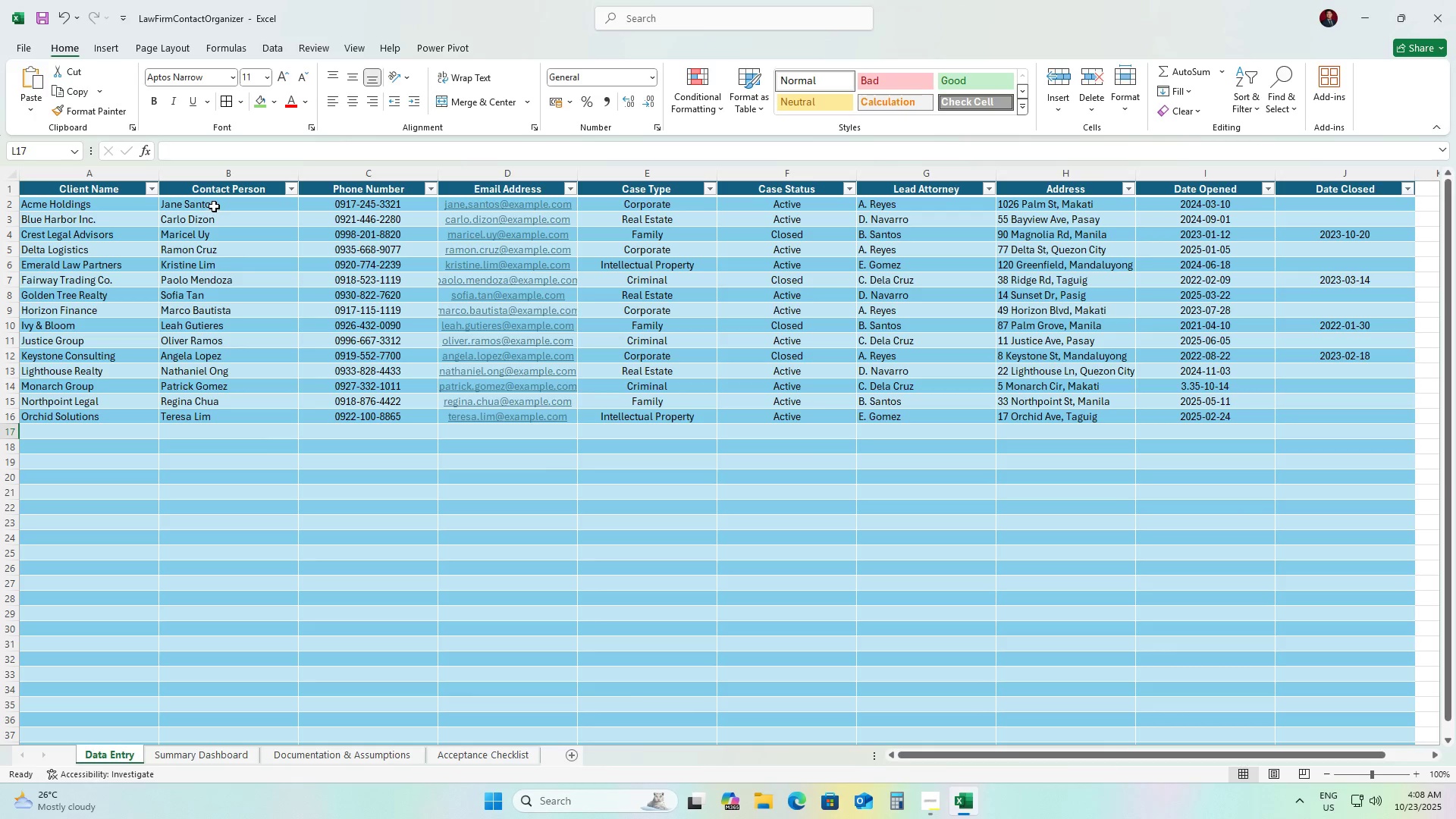 
left_click([214, 206])
 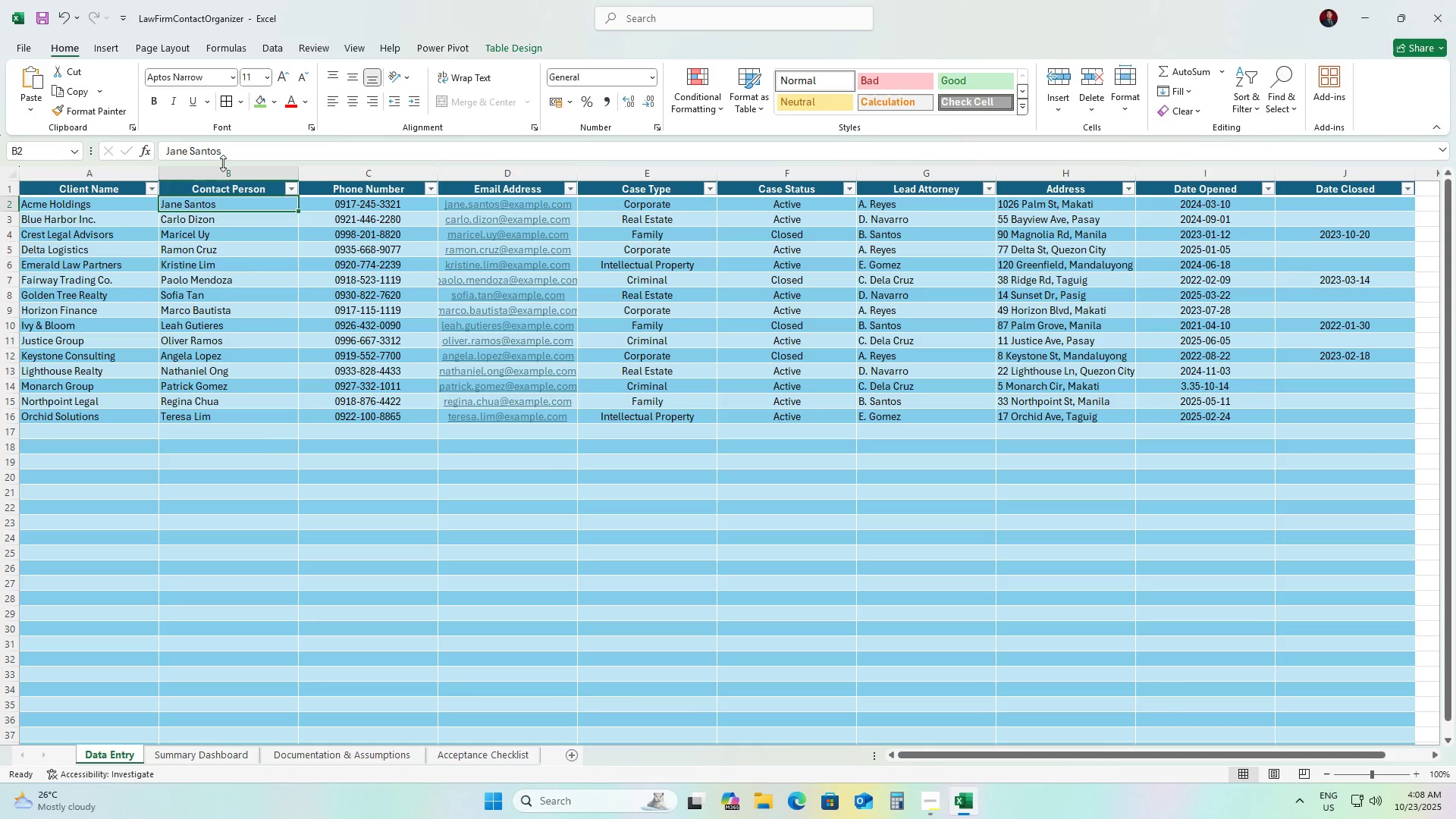 
left_click_drag(start_coordinate=[232, 153], to_coordinate=[193, 148])
 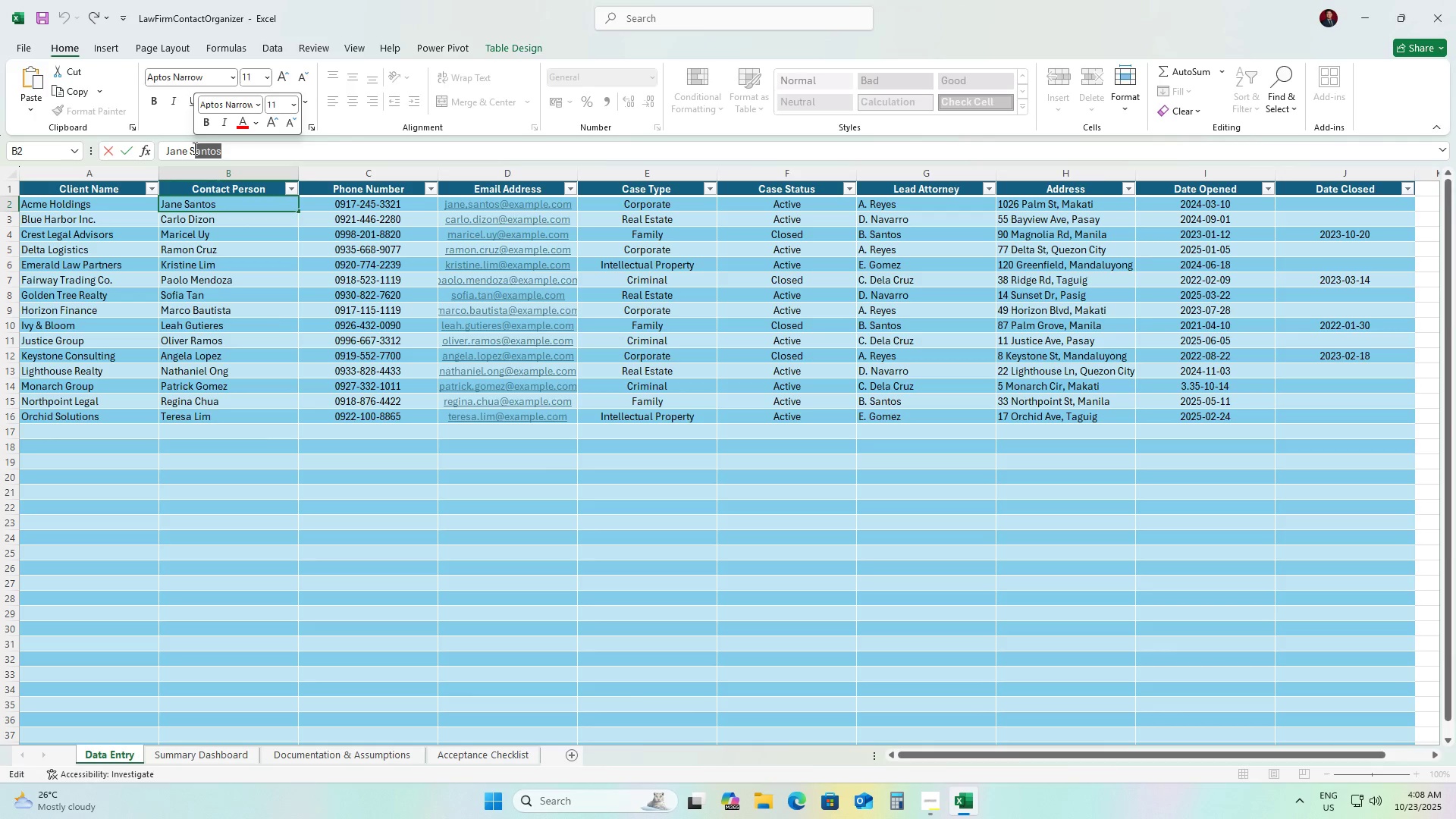 
key(Backspace)
 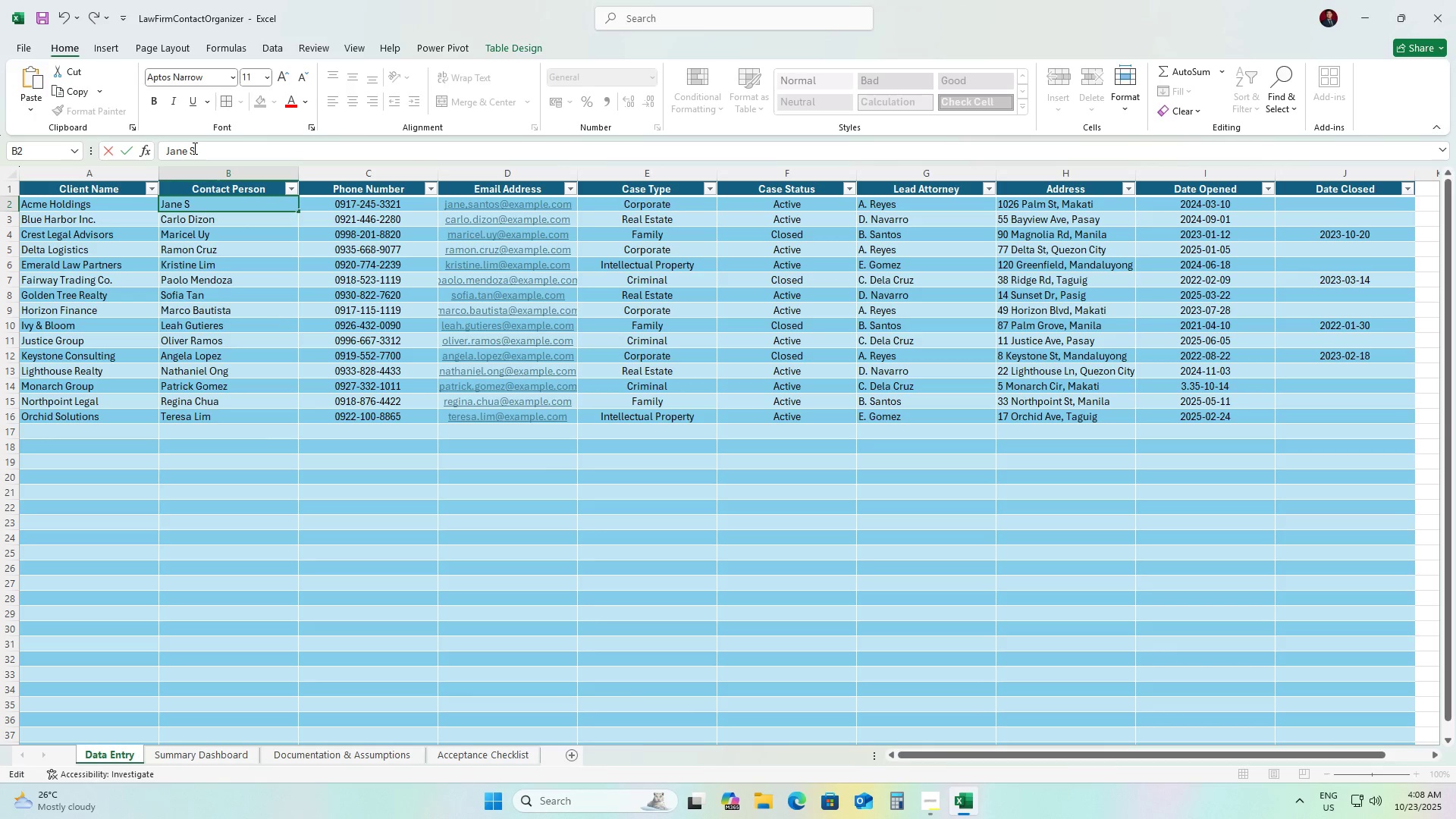 
key(Period)
 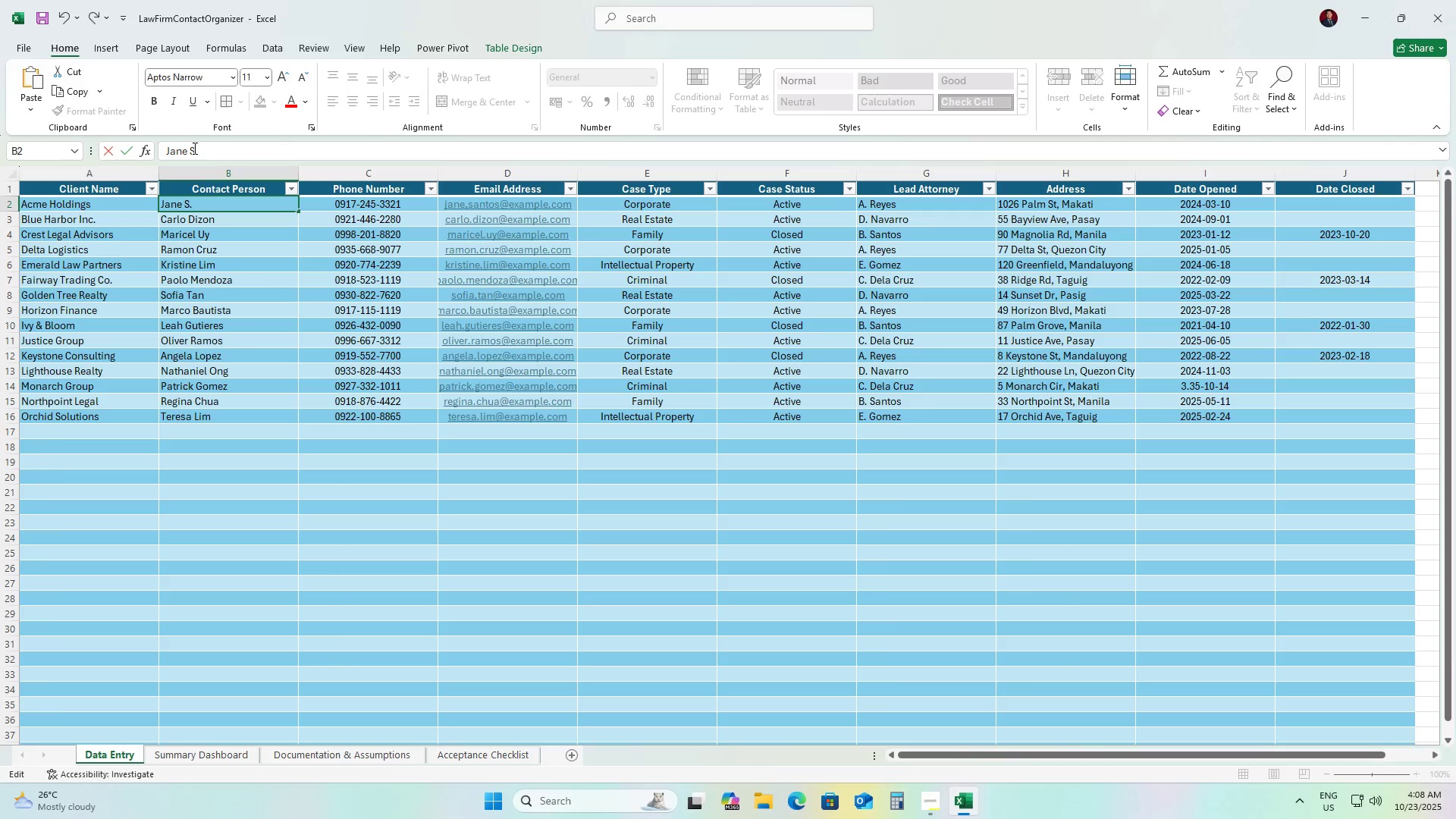 
key(Enter)
 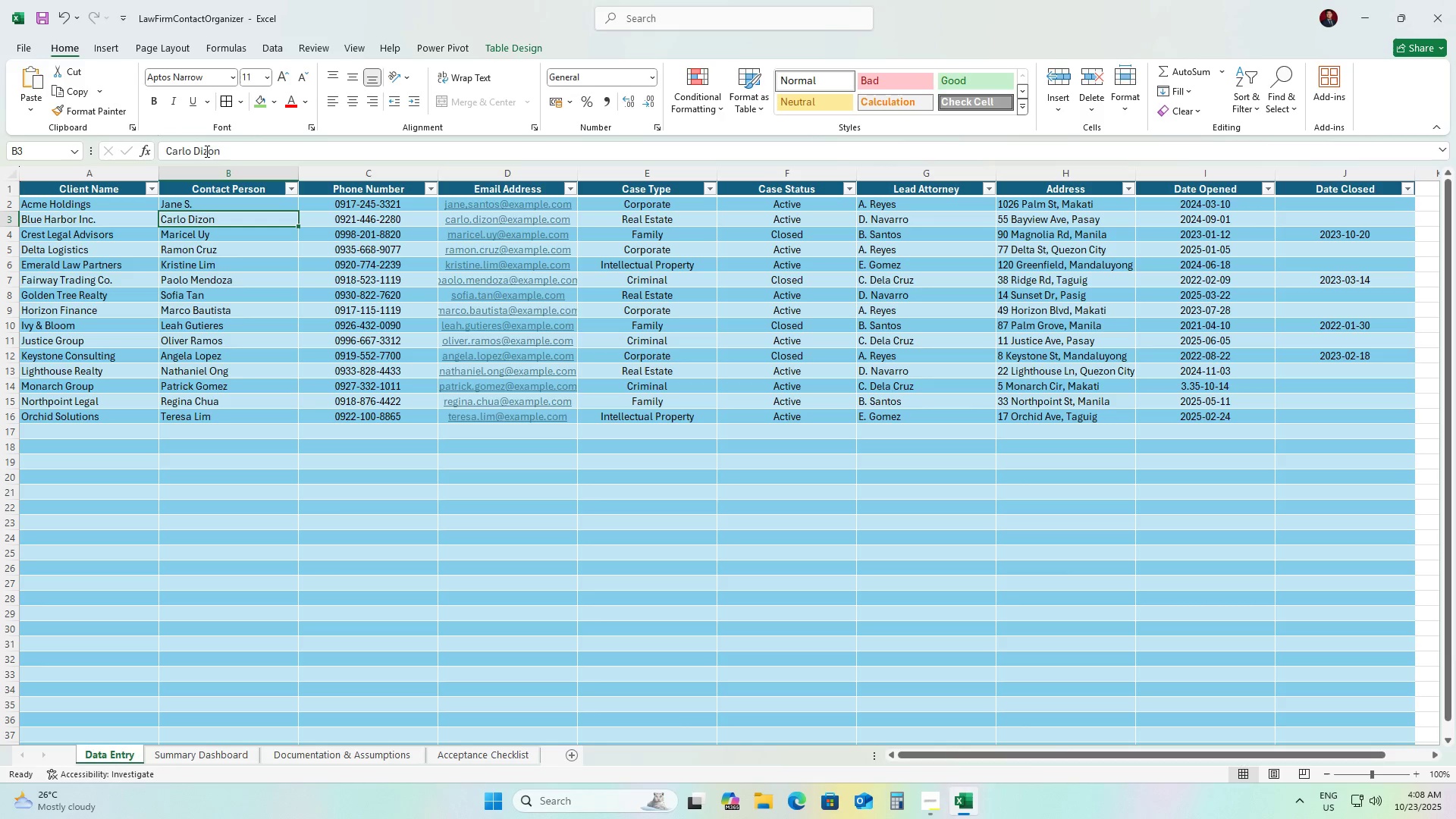 
left_click([222, 153])
 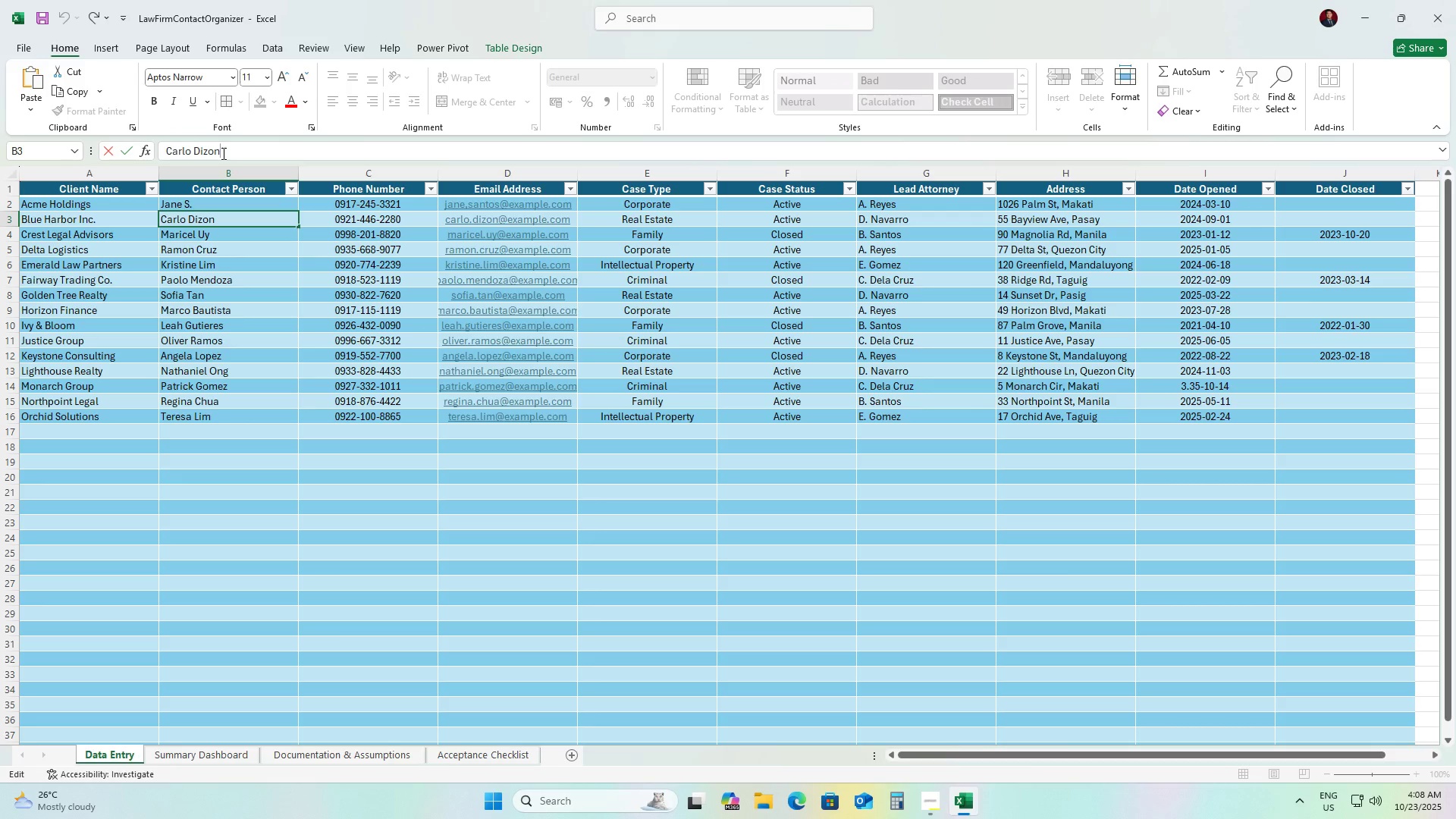 
key(Backspace)
 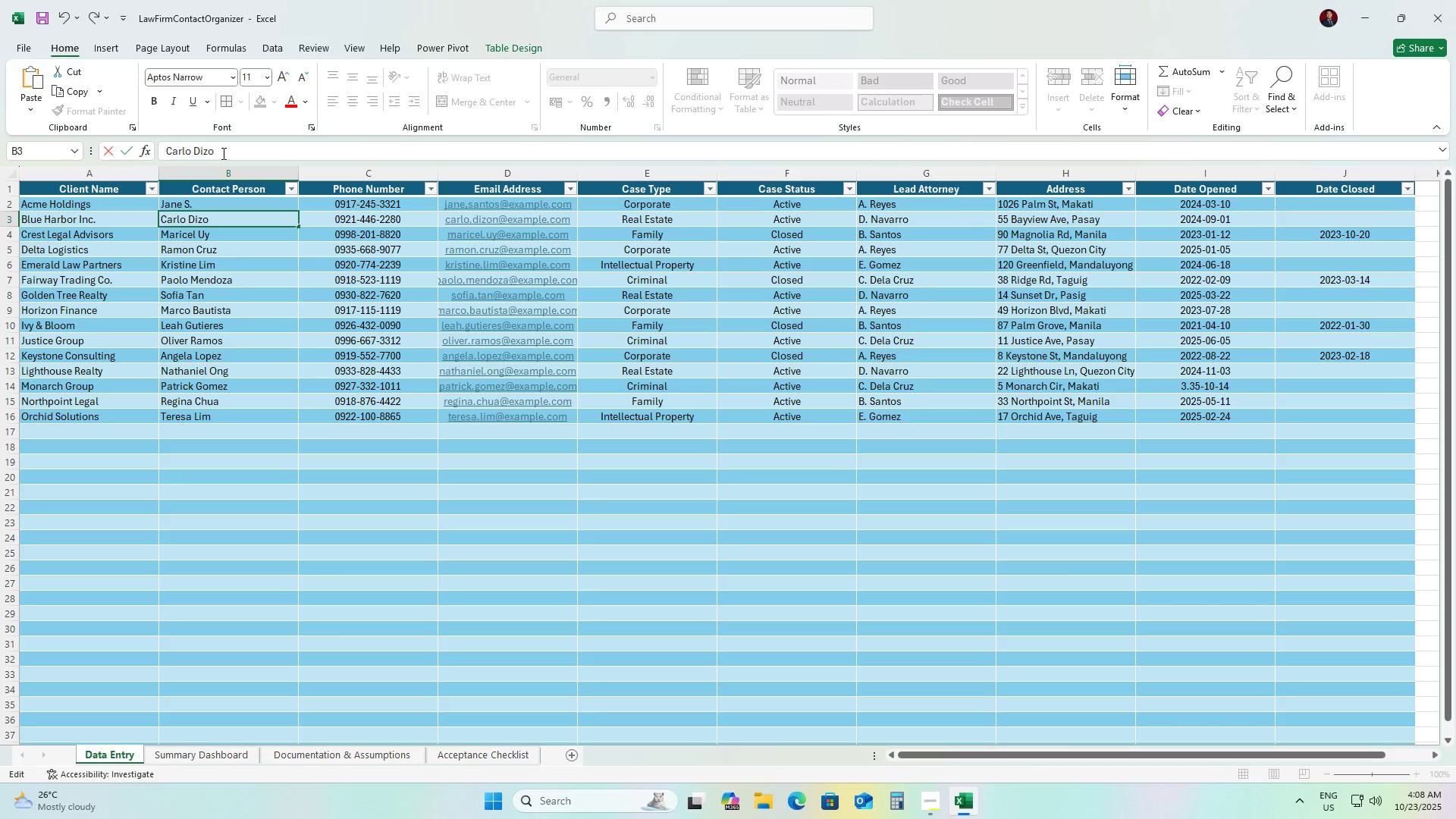 
key(Backspace)
 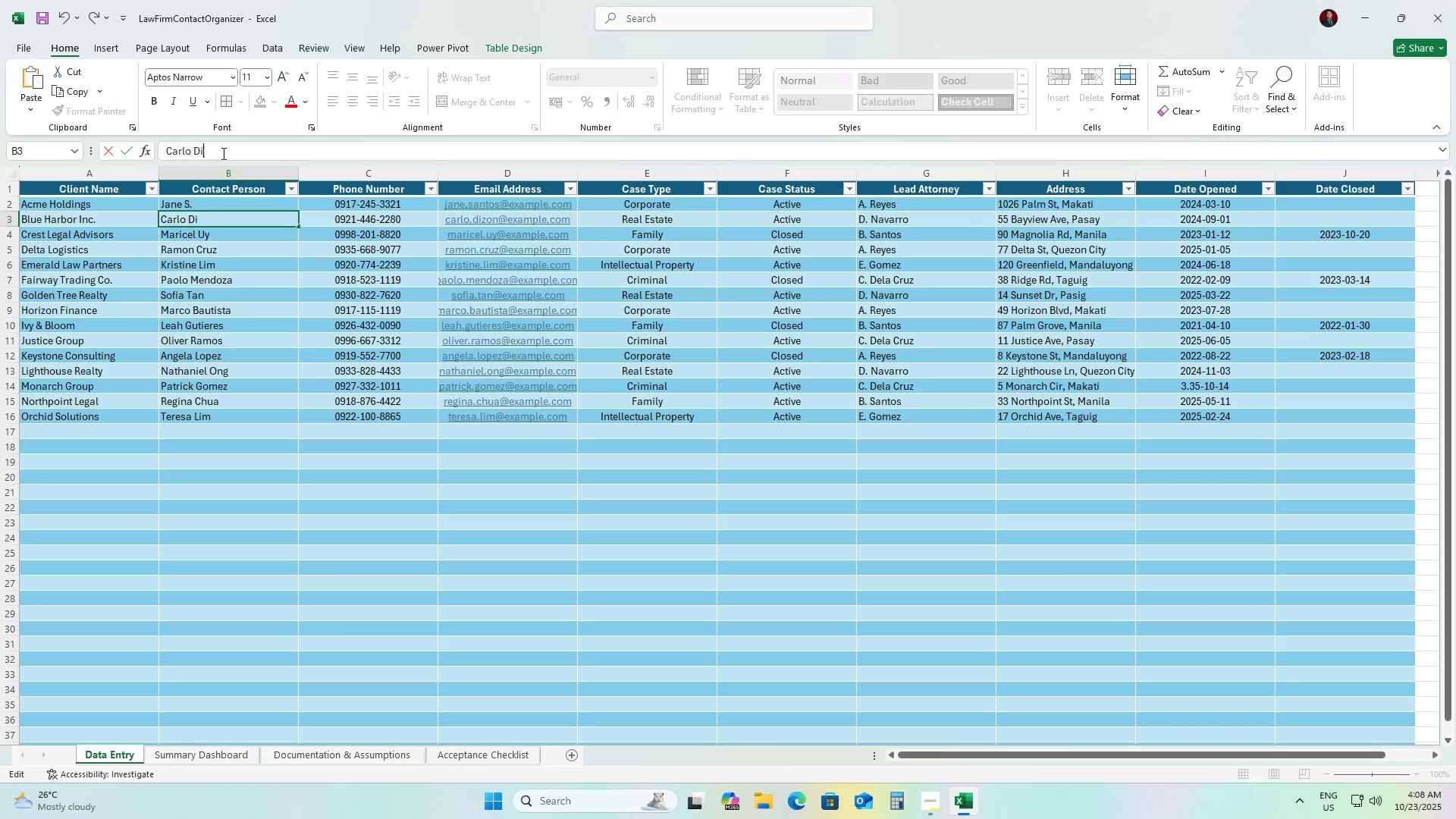 
key(Backspace)
 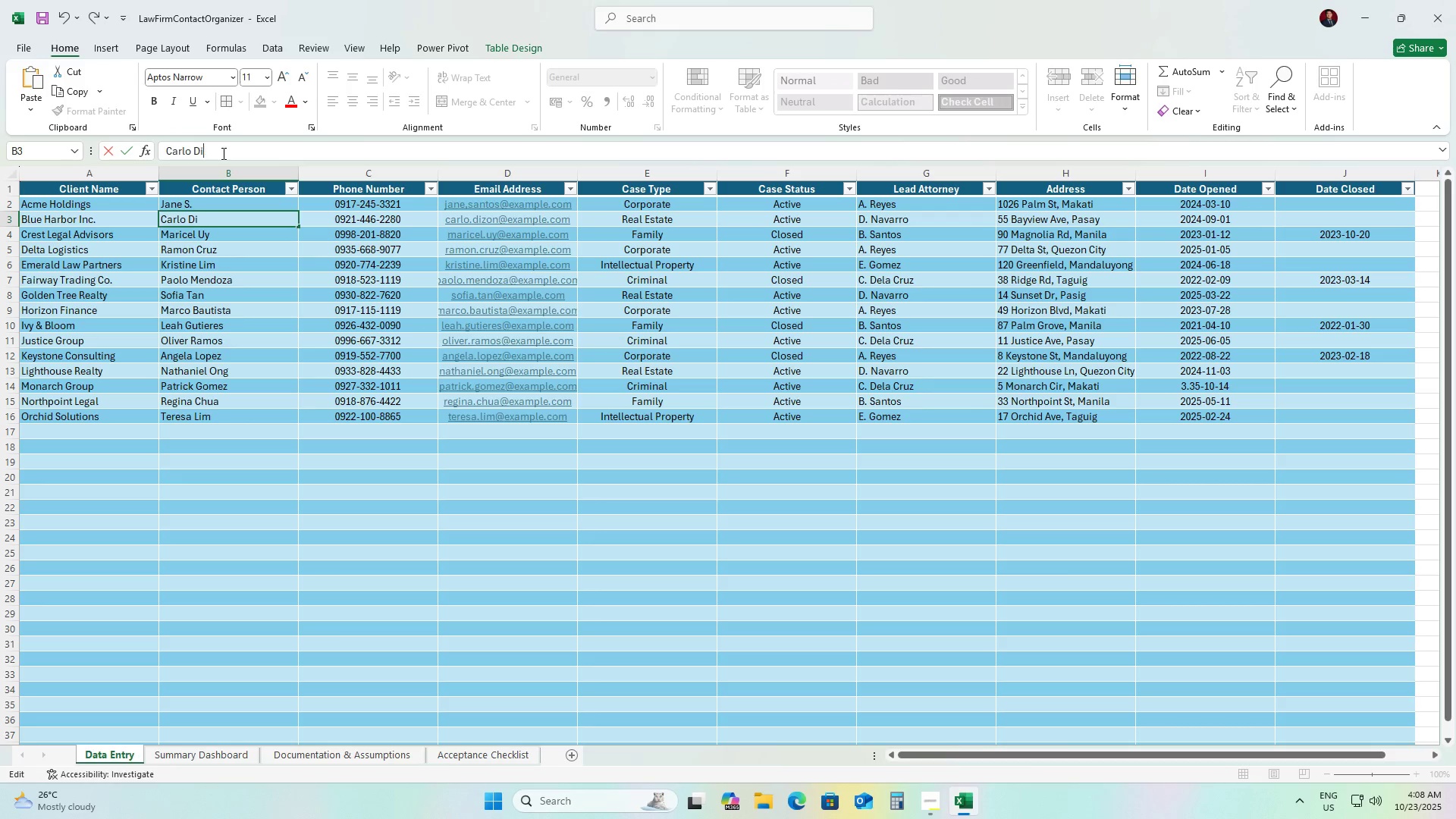 
key(Backspace)
 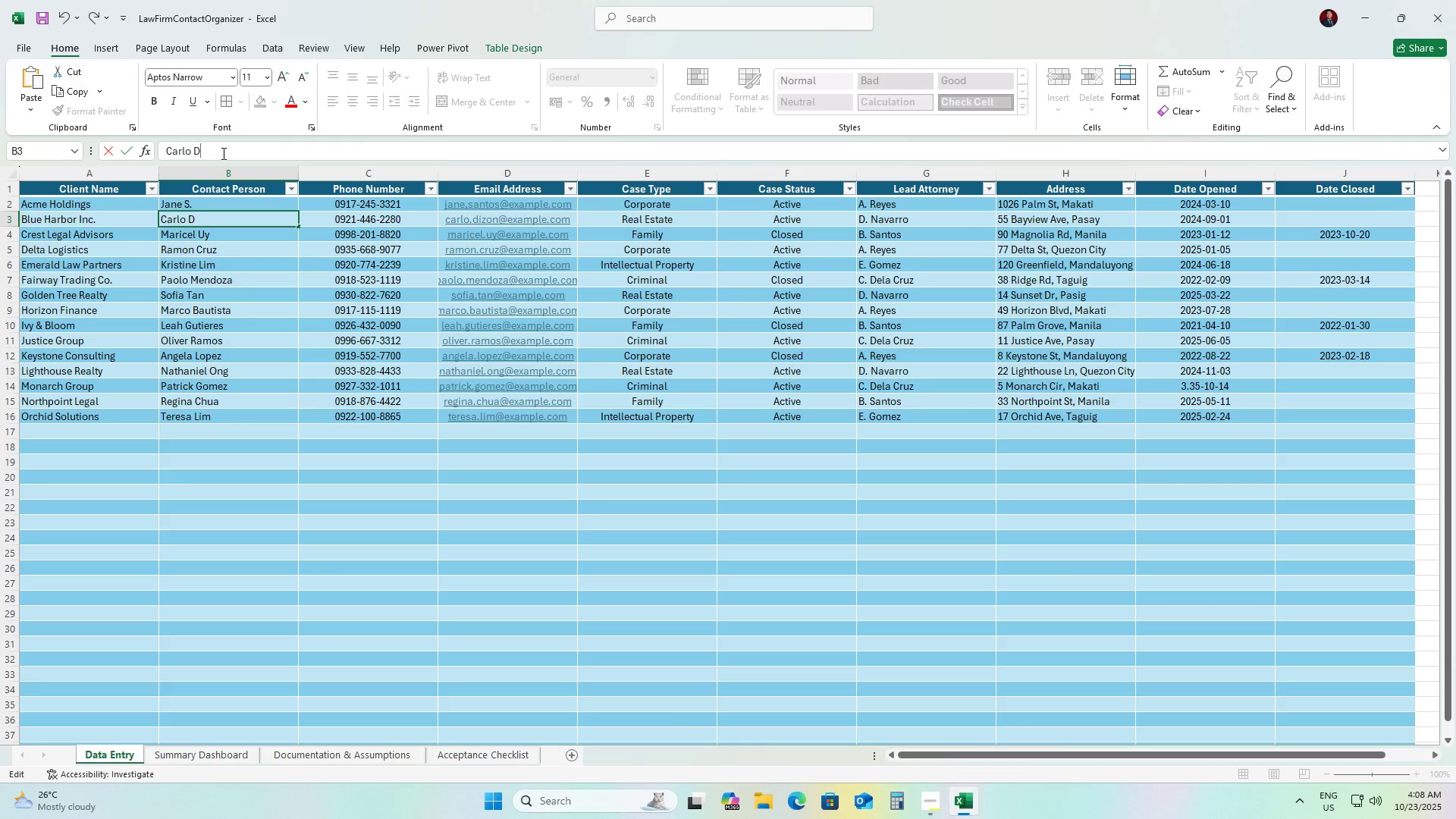 
key(Period)
 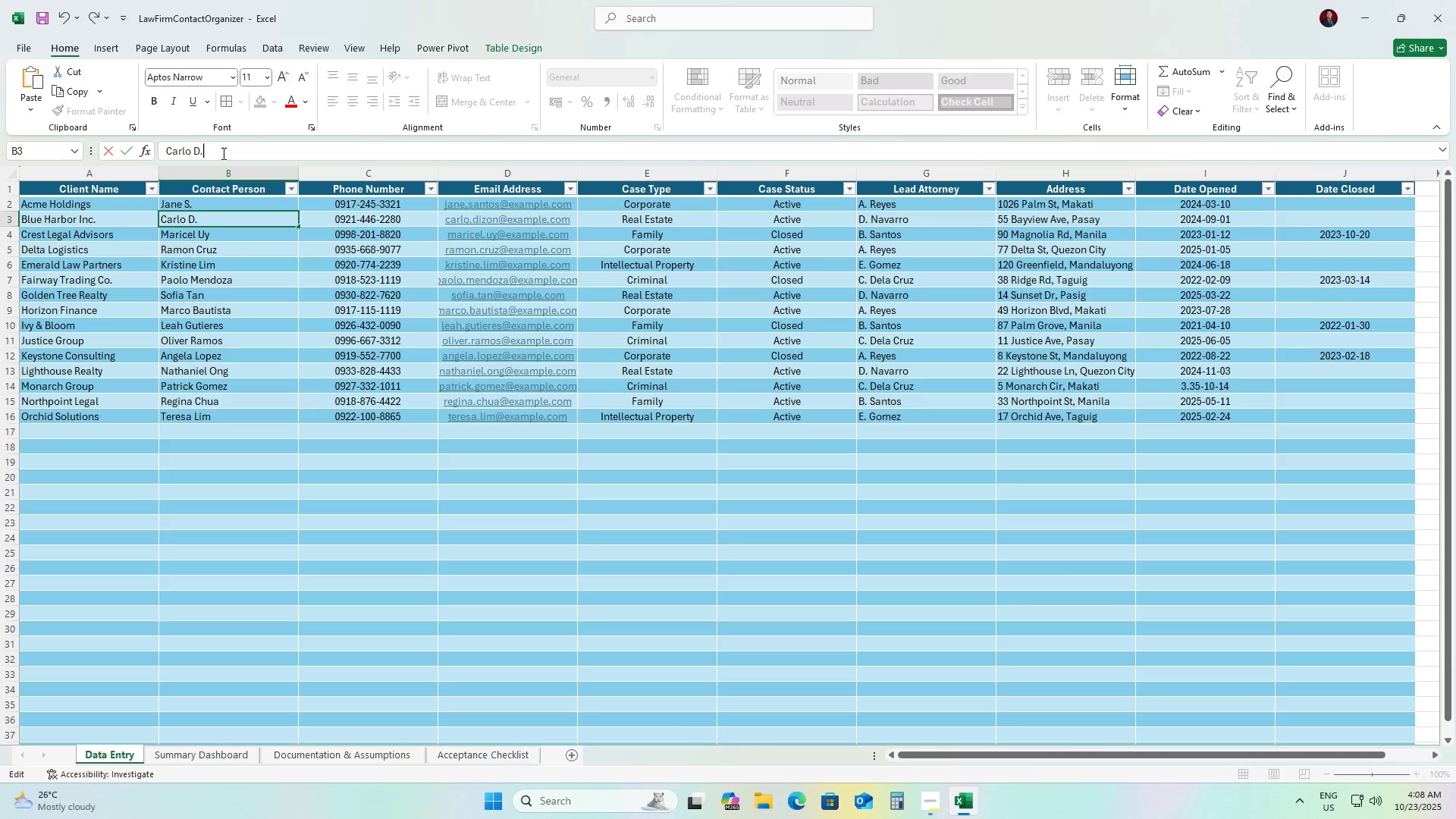 
key(Enter)
 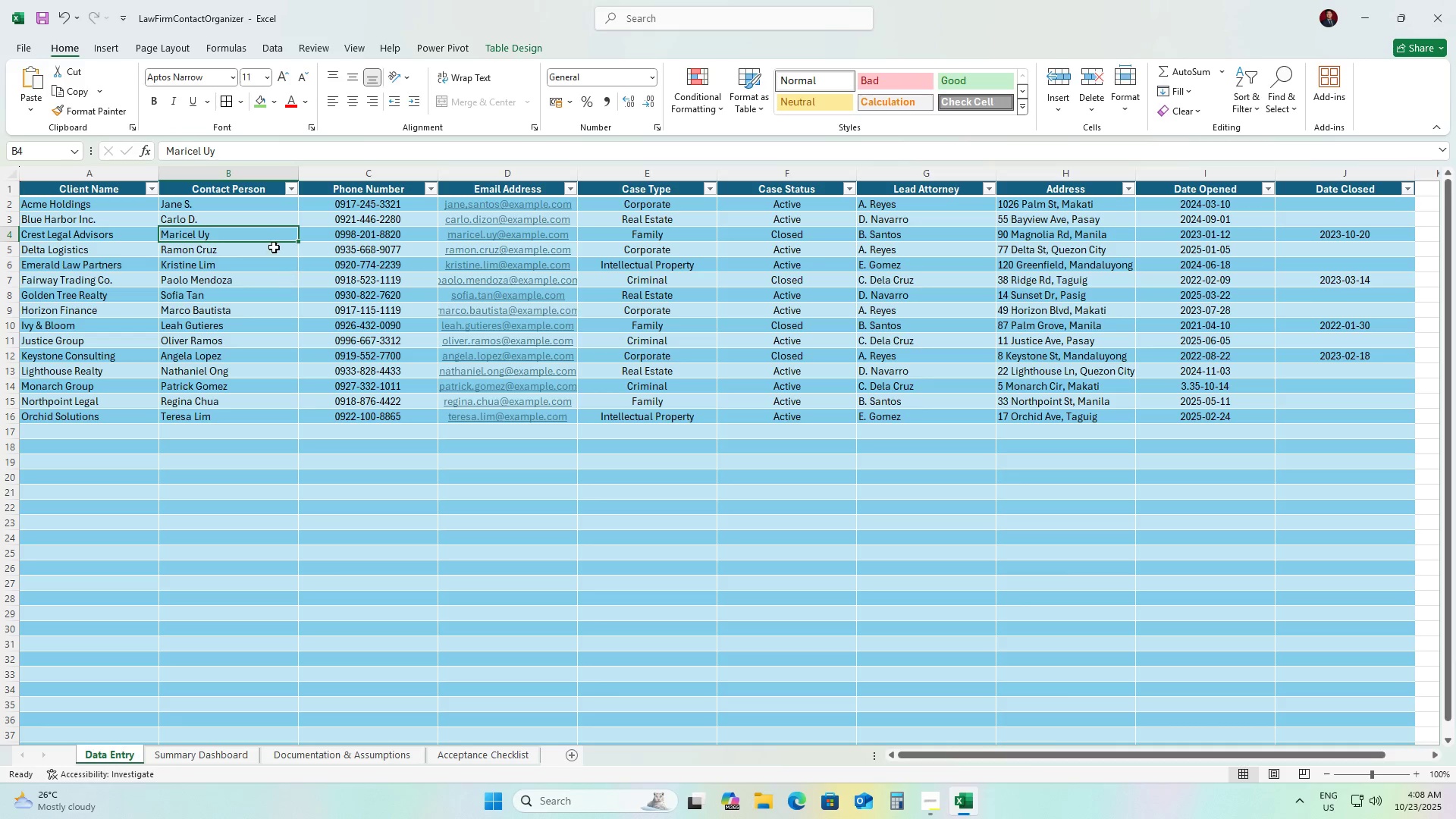 
left_click([228, 144])
 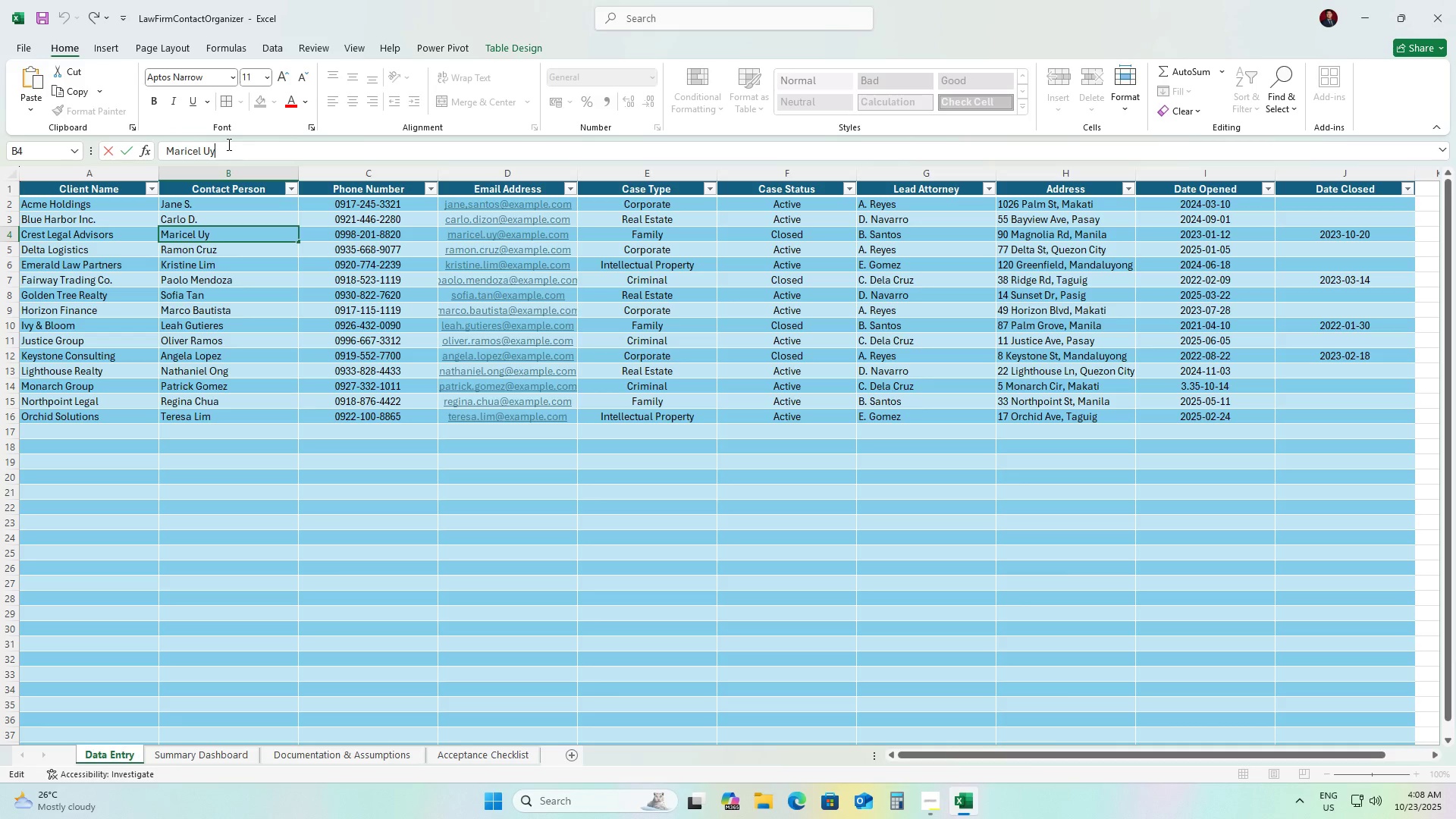 
key(Backspace)
 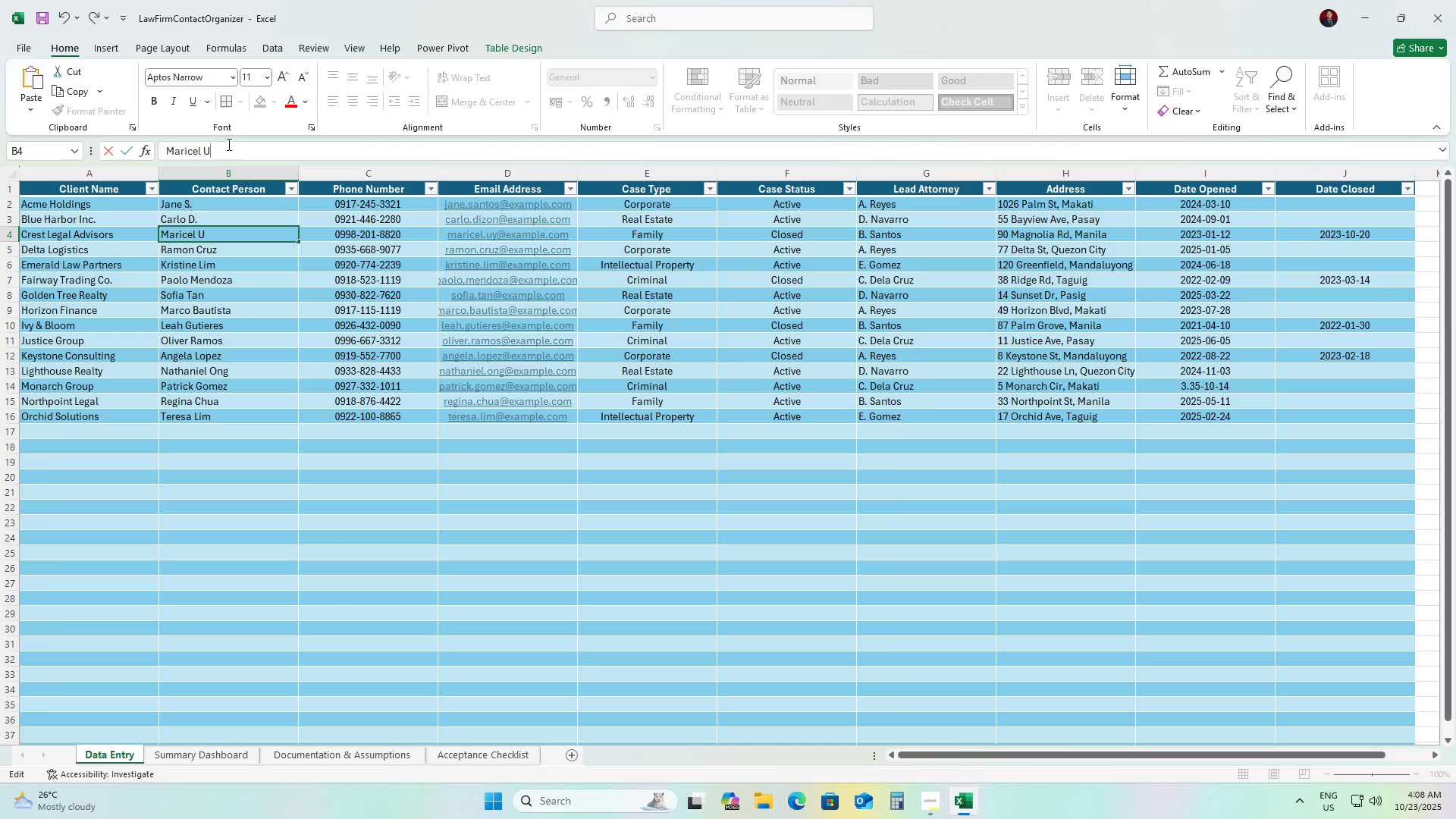 
key(Period)
 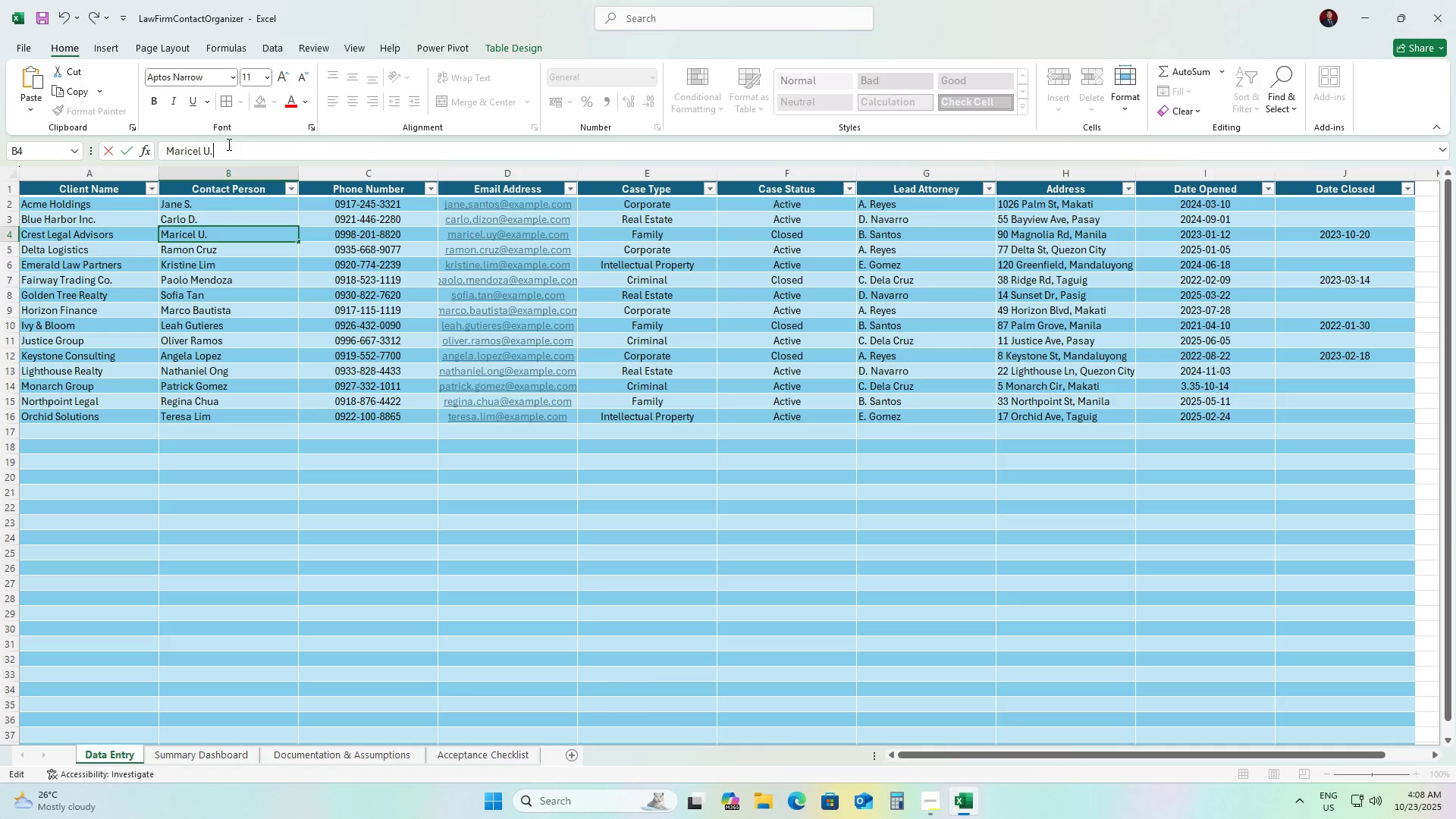 
key(Enter)
 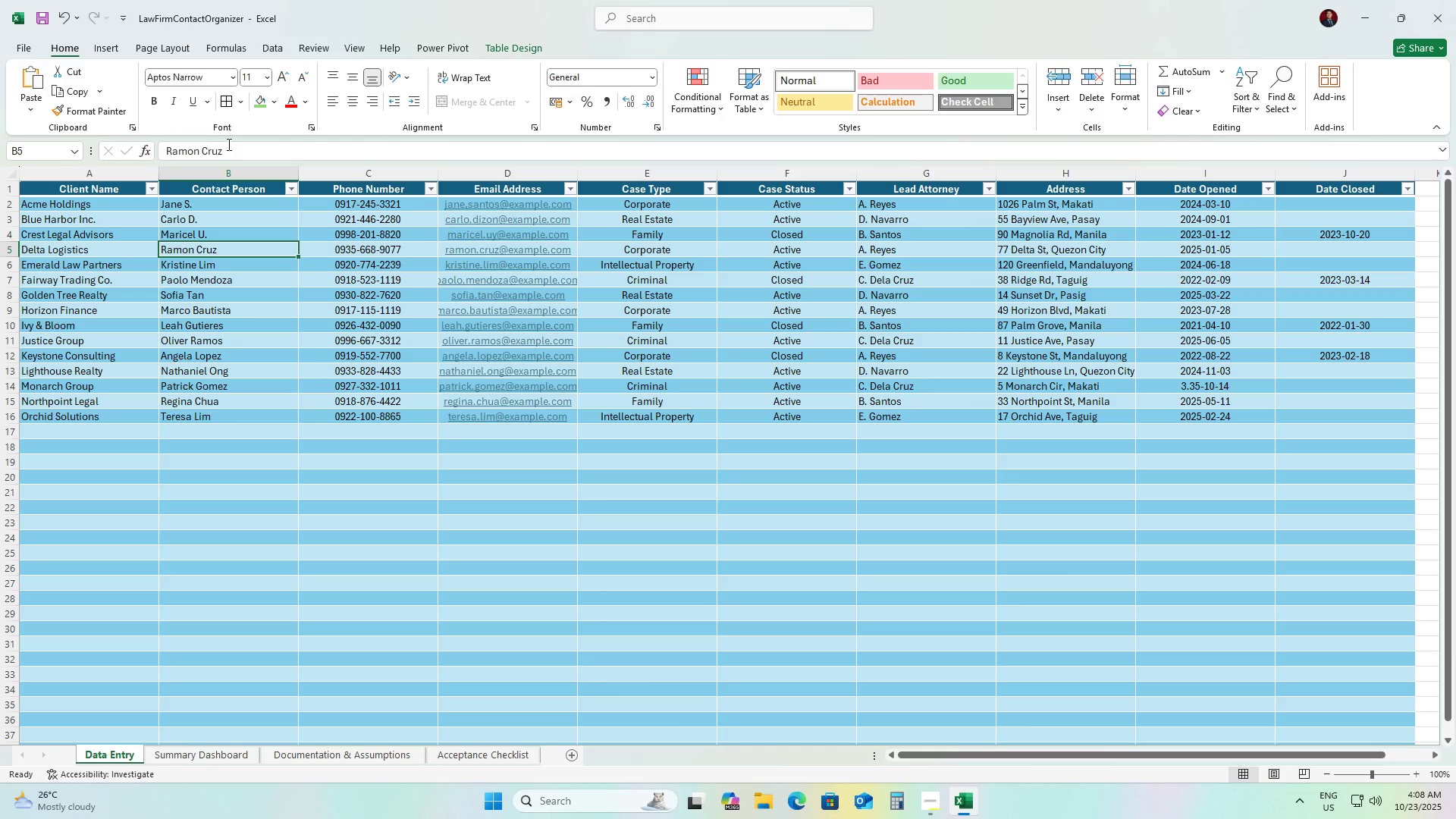 
left_click([228, 144])
 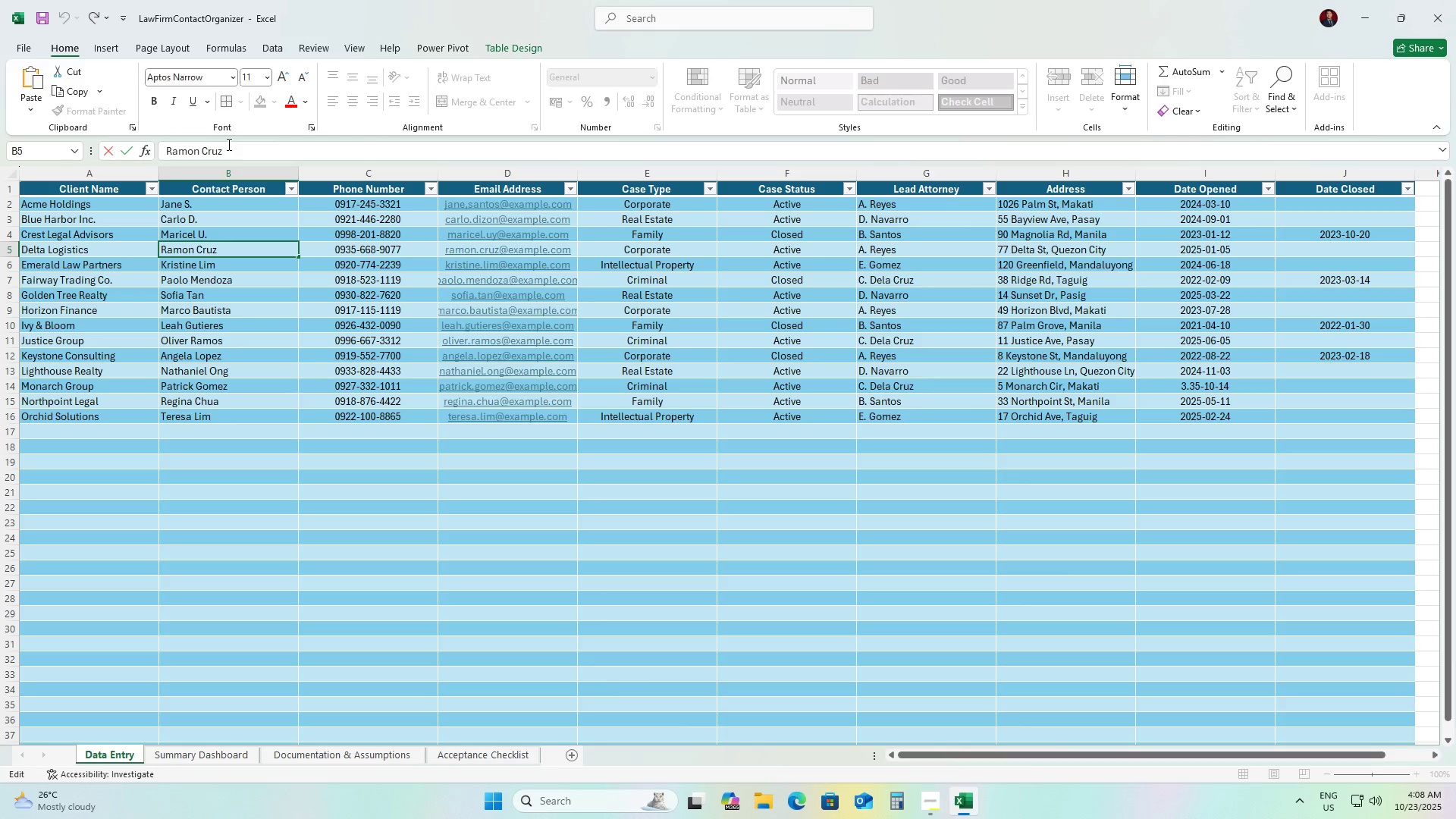 
key(Backspace)
 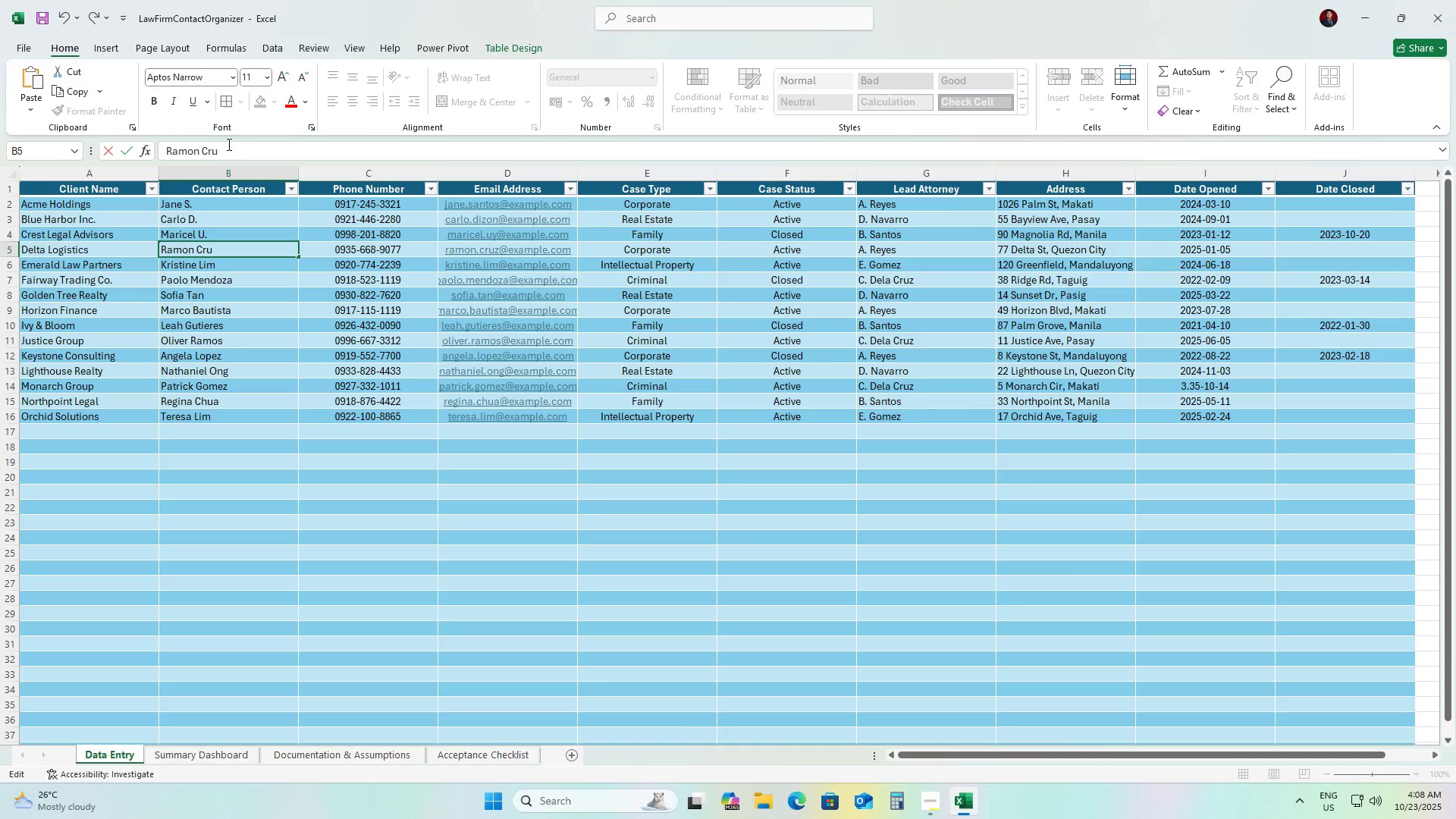 
key(Backspace)
 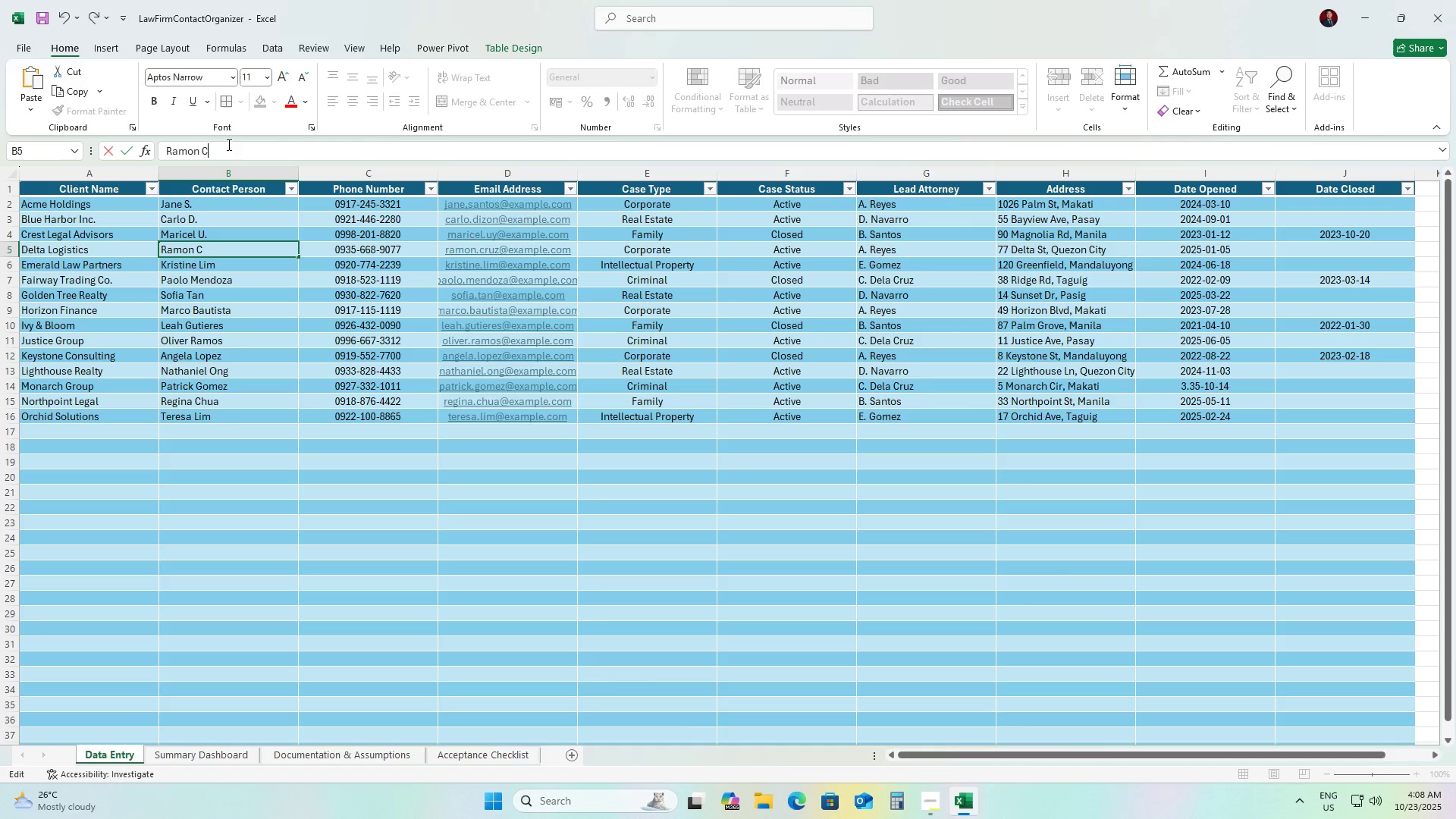 
key(Backspace)
 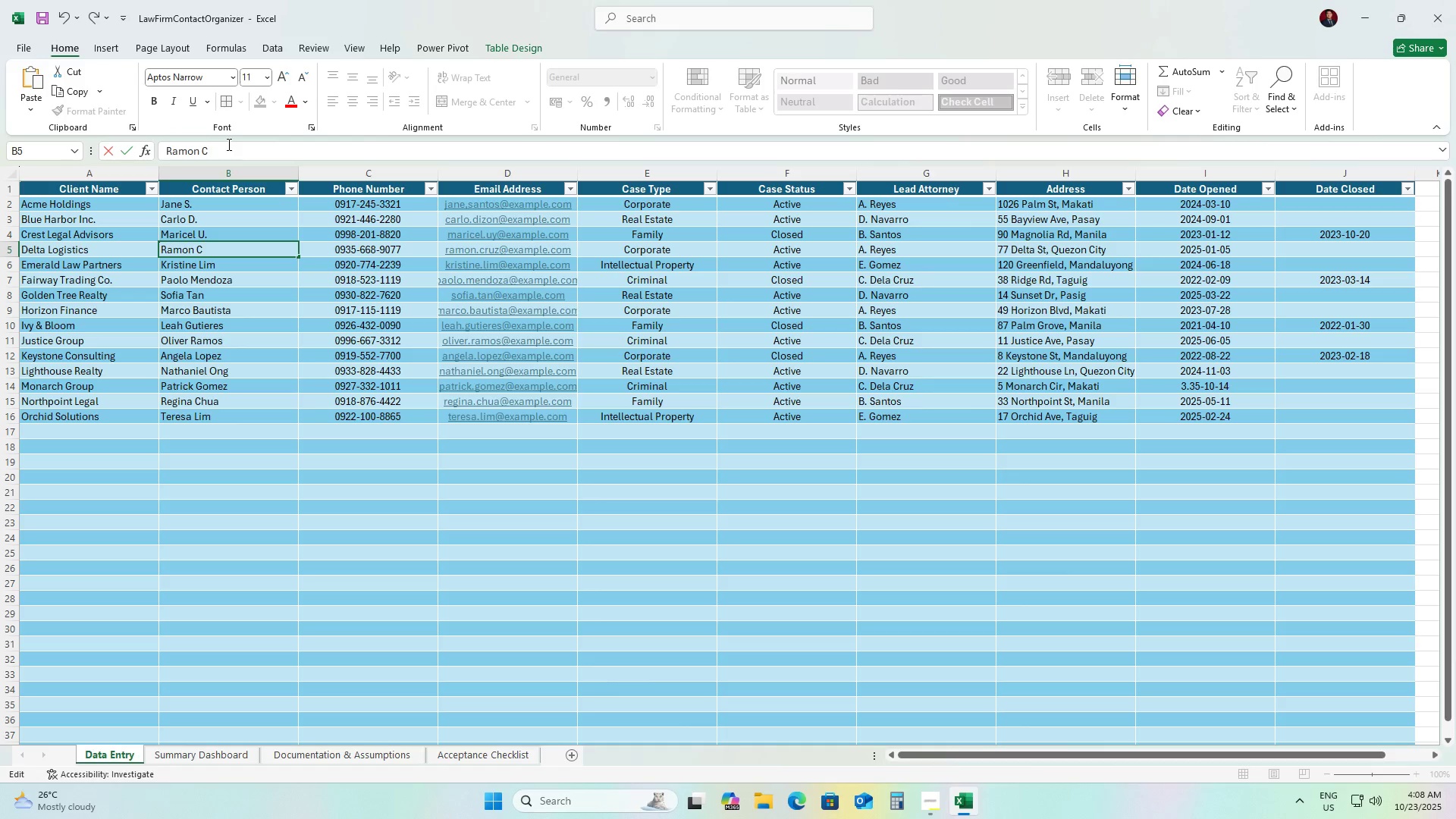 
key(Period)
 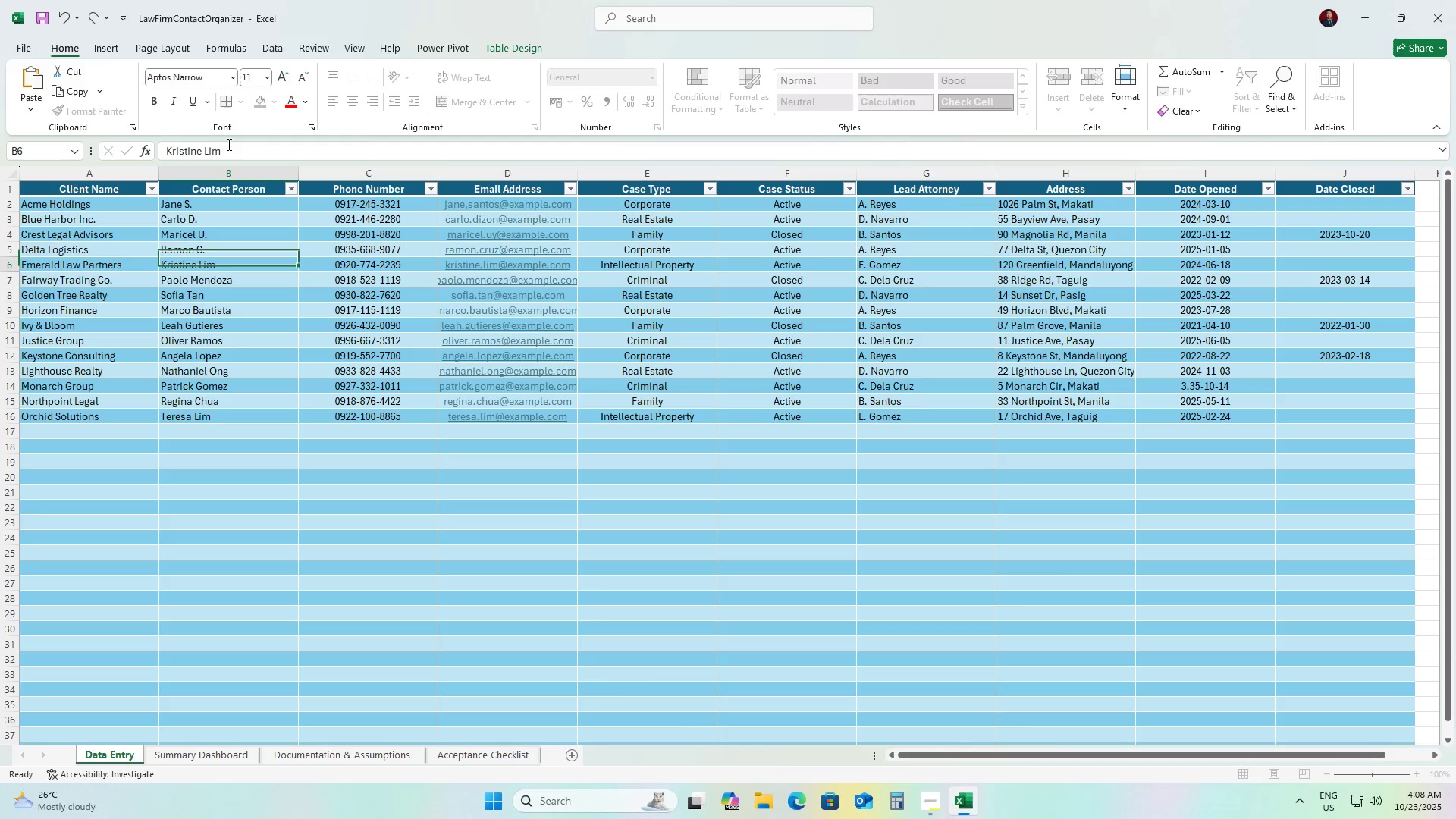 
key(Enter)
 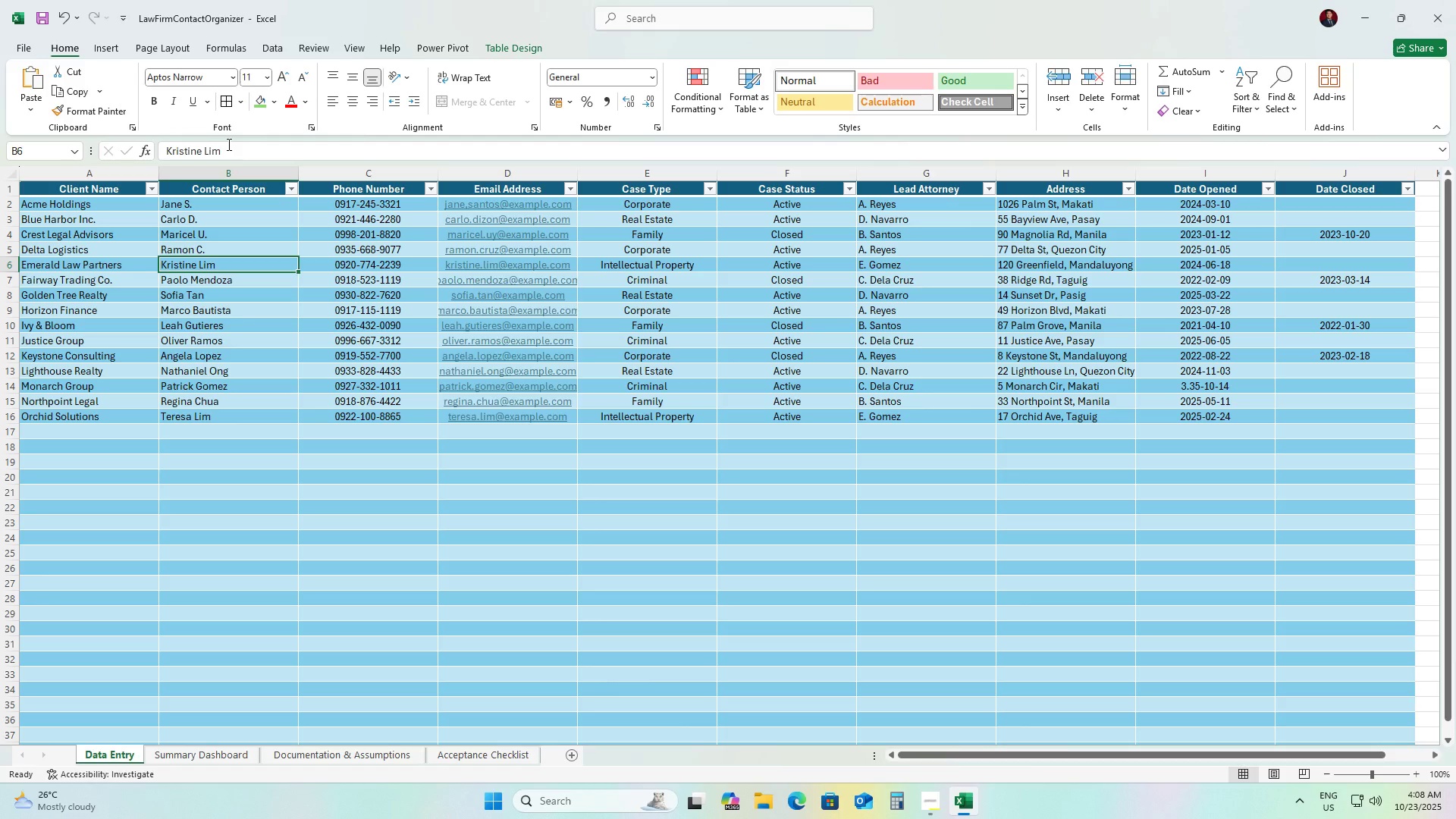 
left_click([228, 144])
 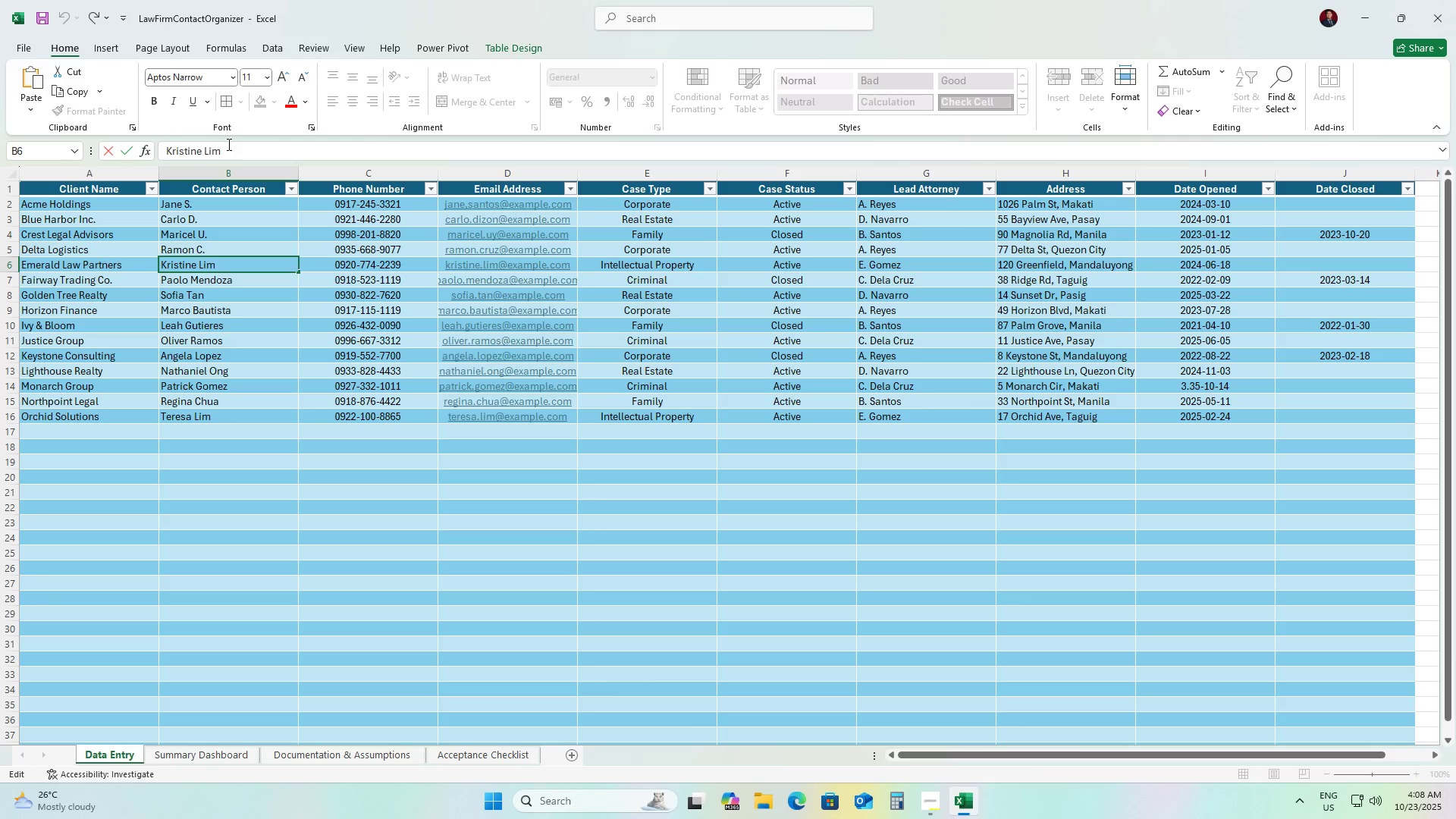 
key(Backspace)
 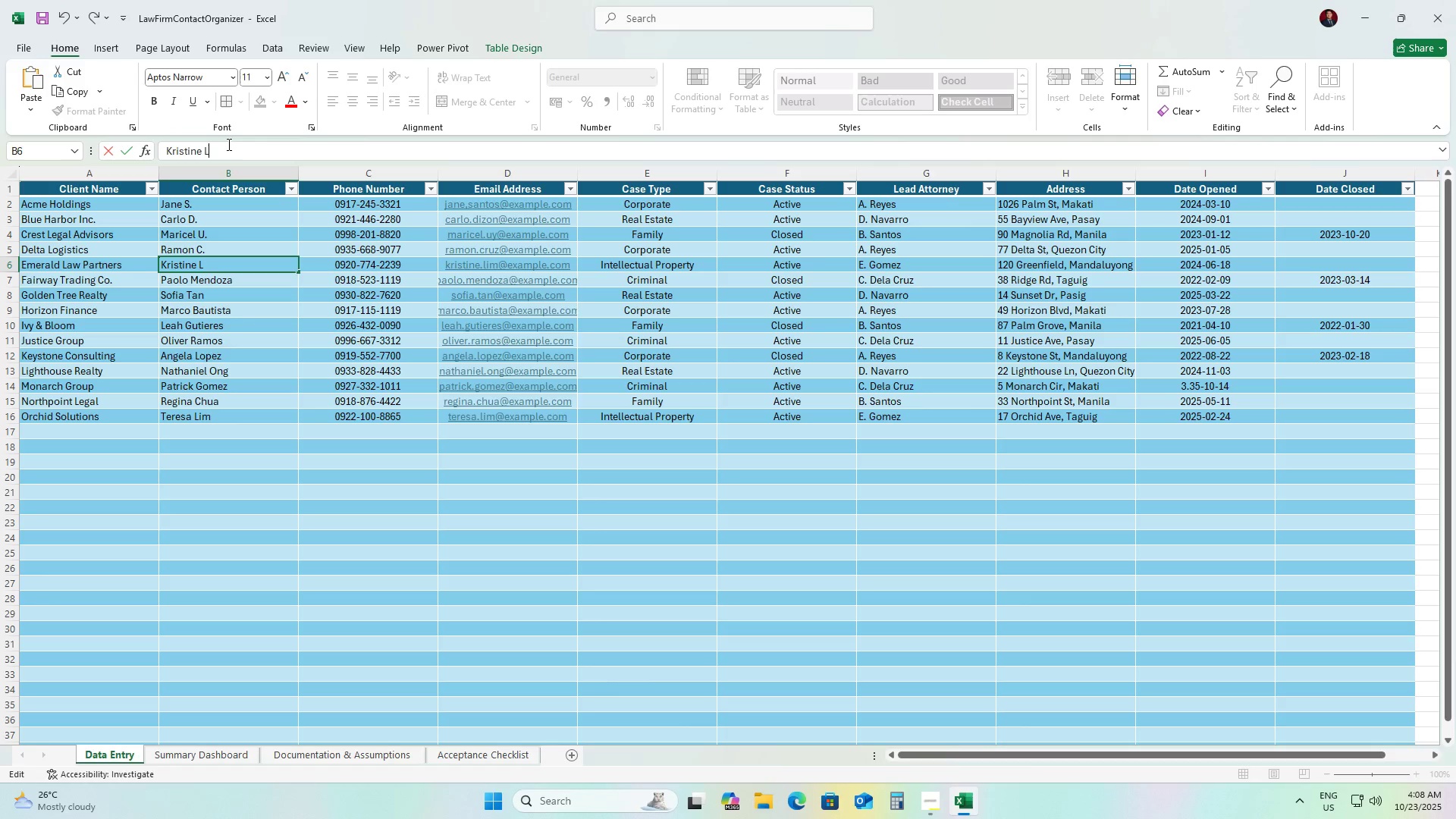 
key(Backspace)
 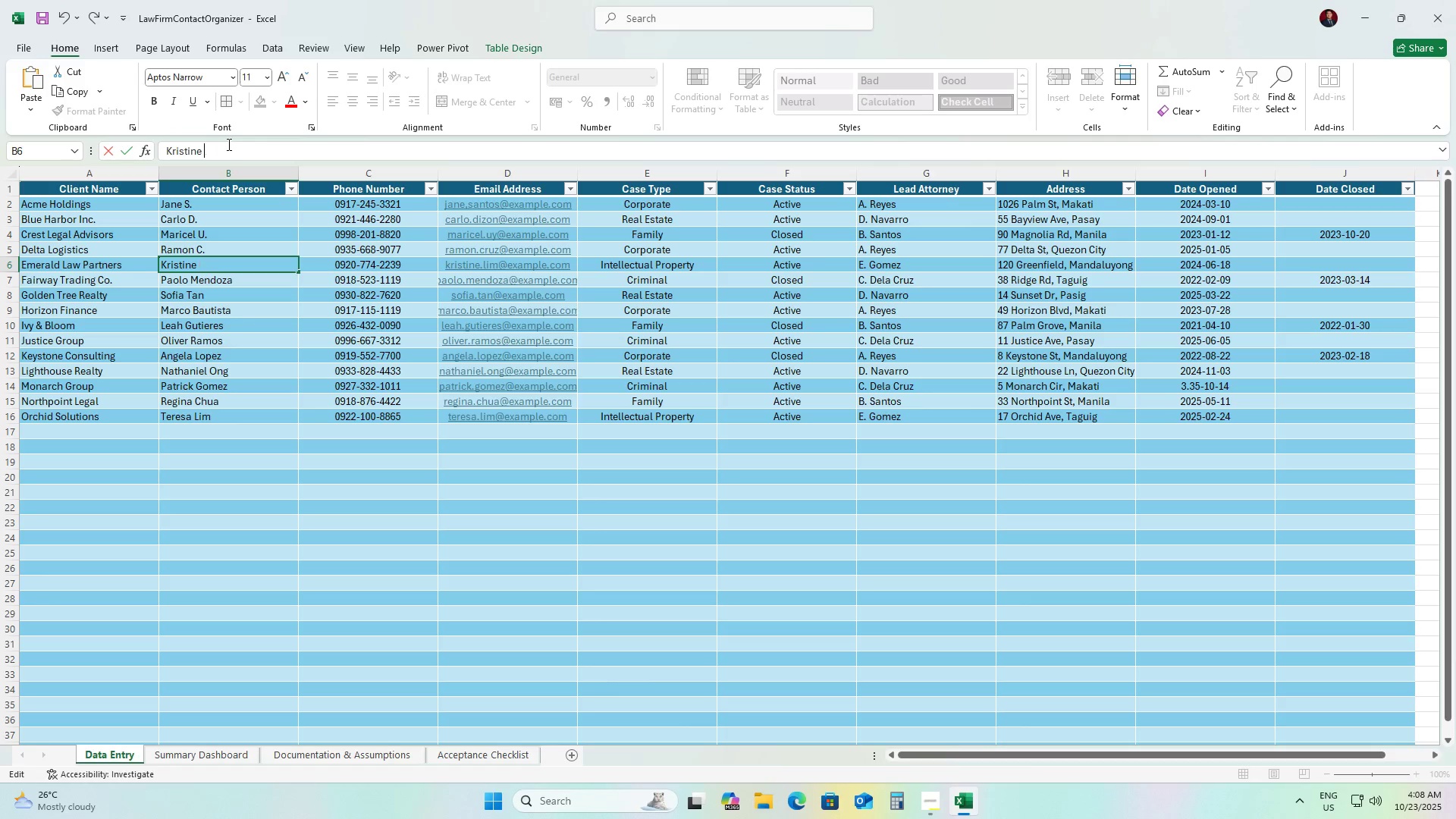 
key(Backspace)
 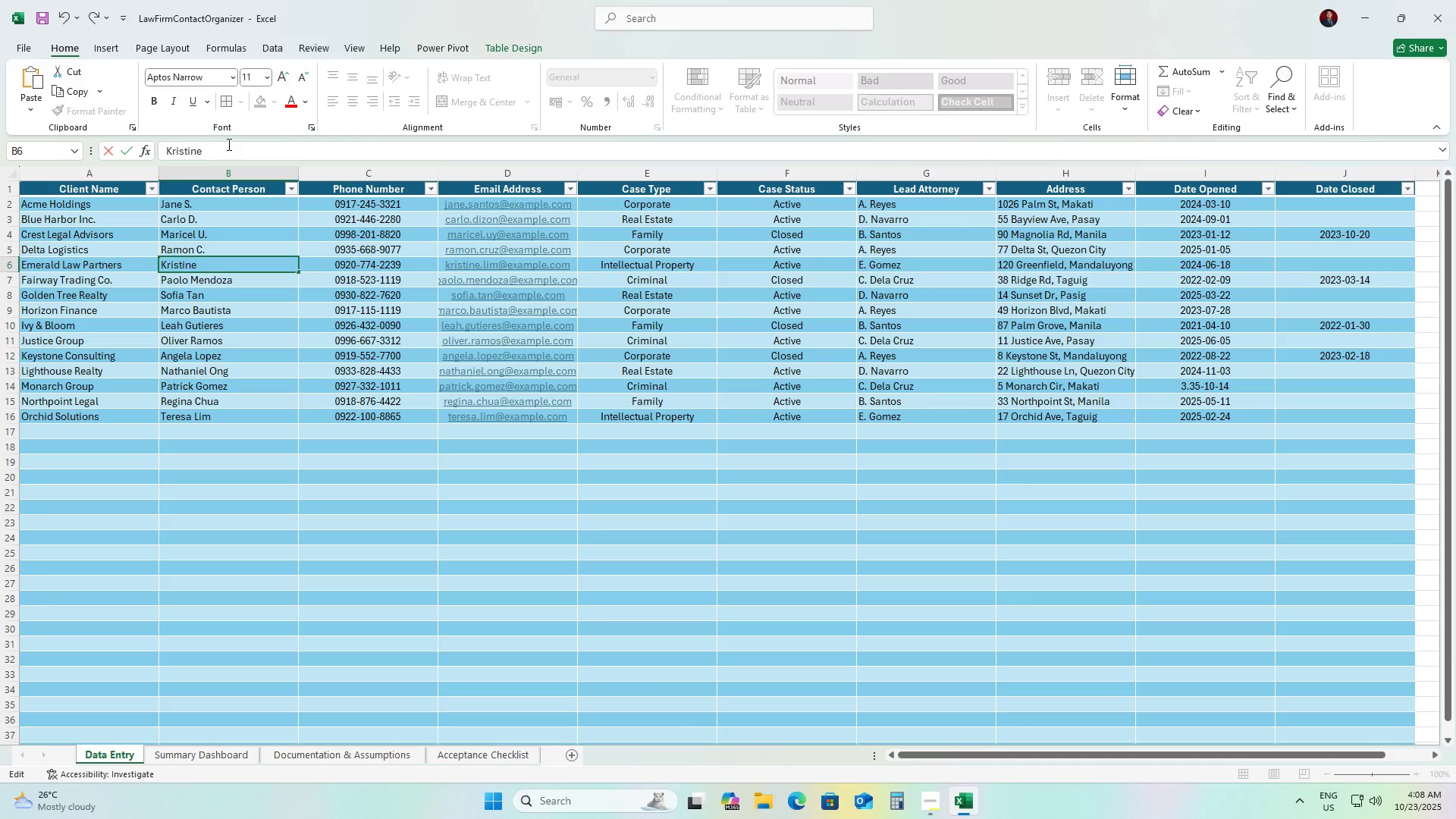 
key(Shift+L)
 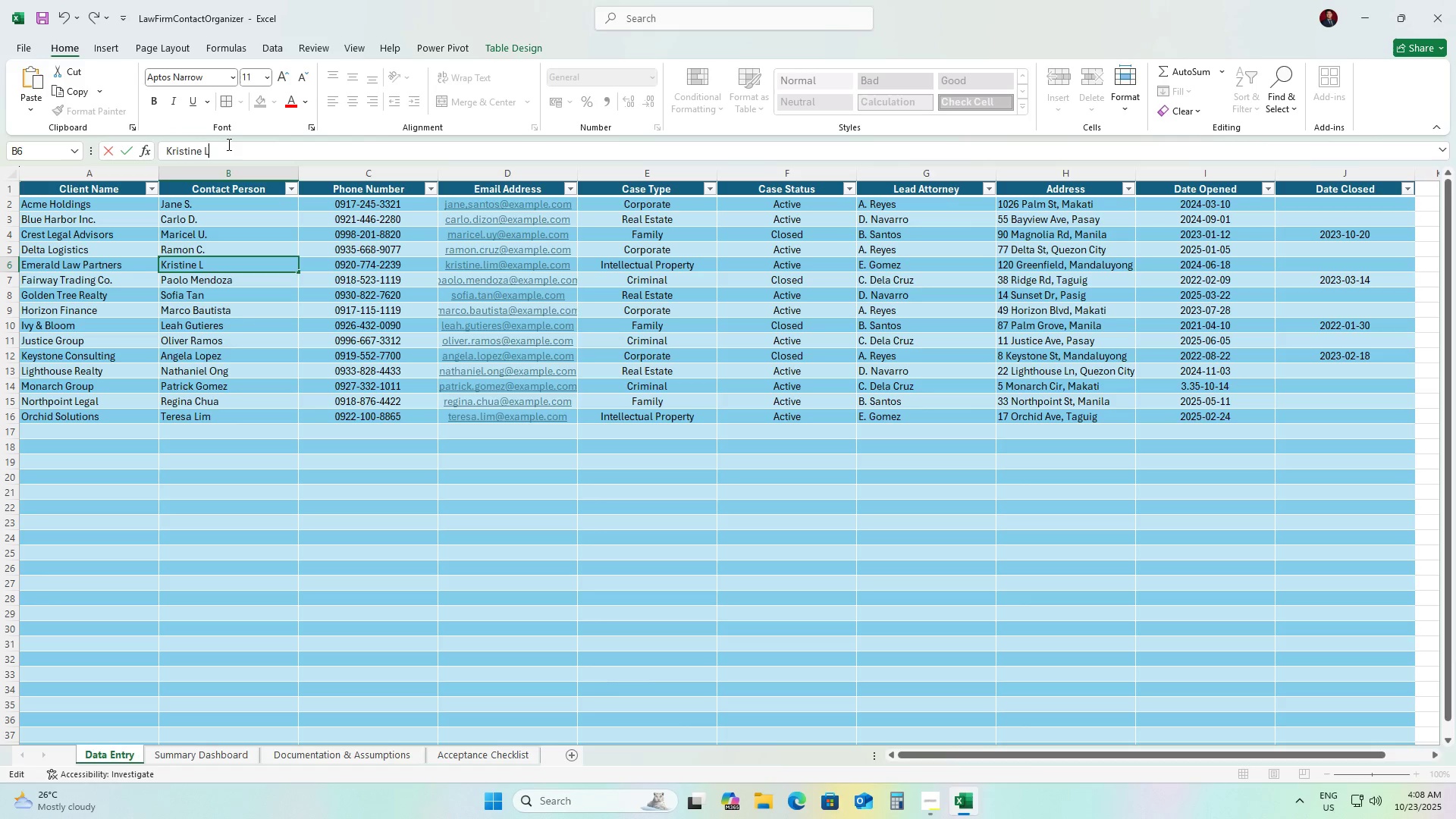 
key(Period)
 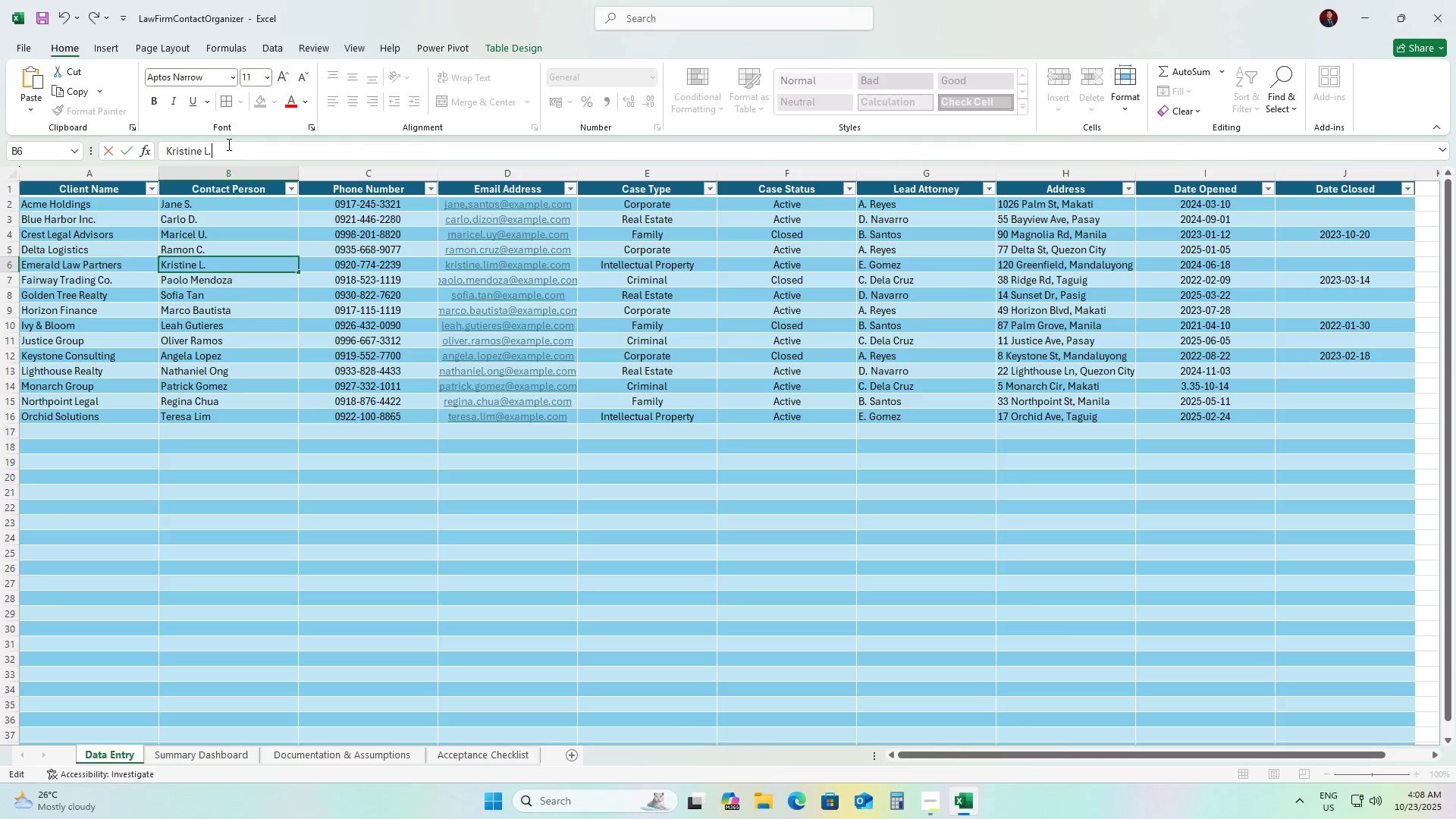 
key(Enter)
 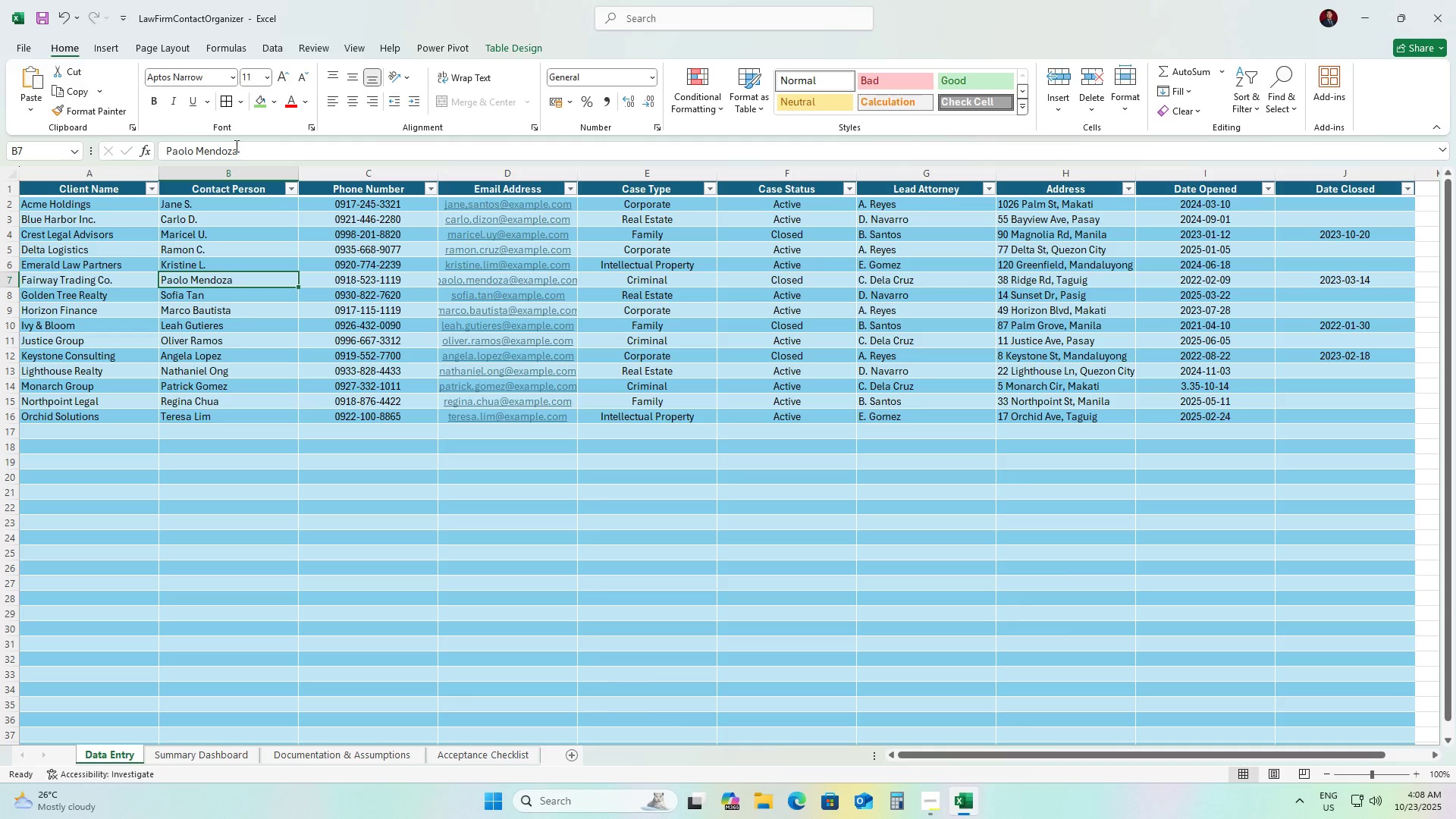 
left_click_drag(start_coordinate=[243, 149], to_coordinate=[202, 145])
 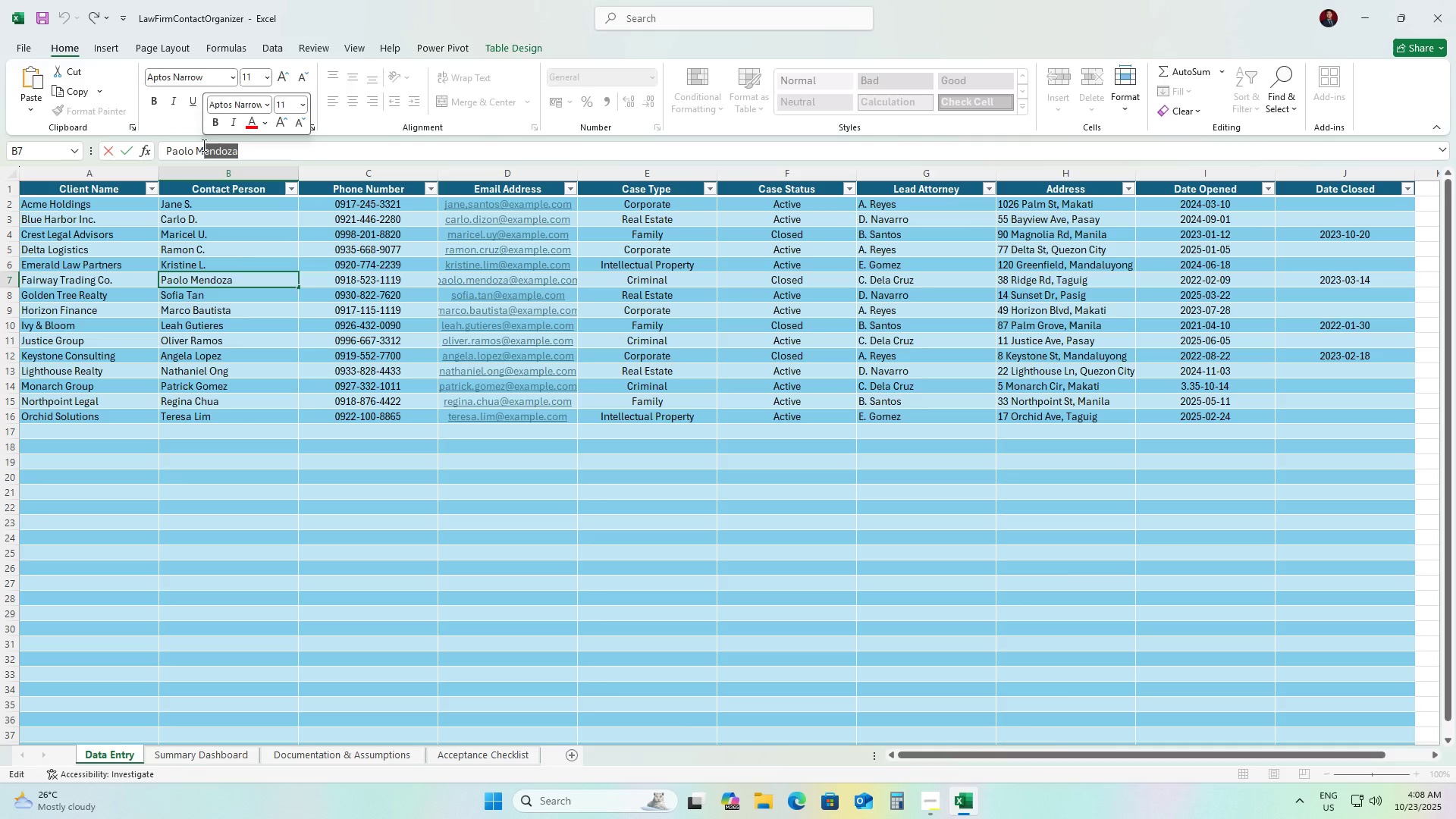 
key(Period)
 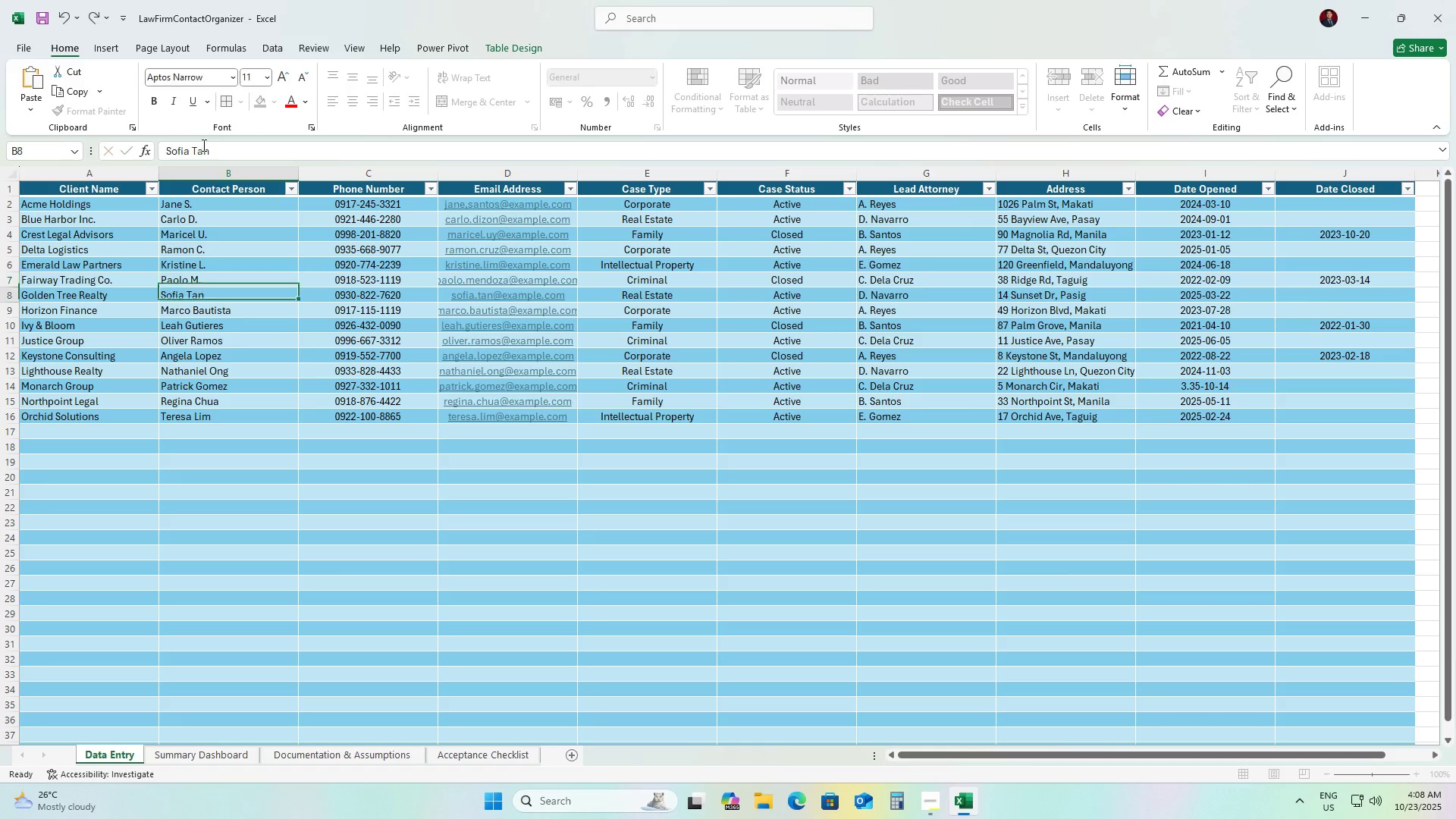 
key(Enter)
 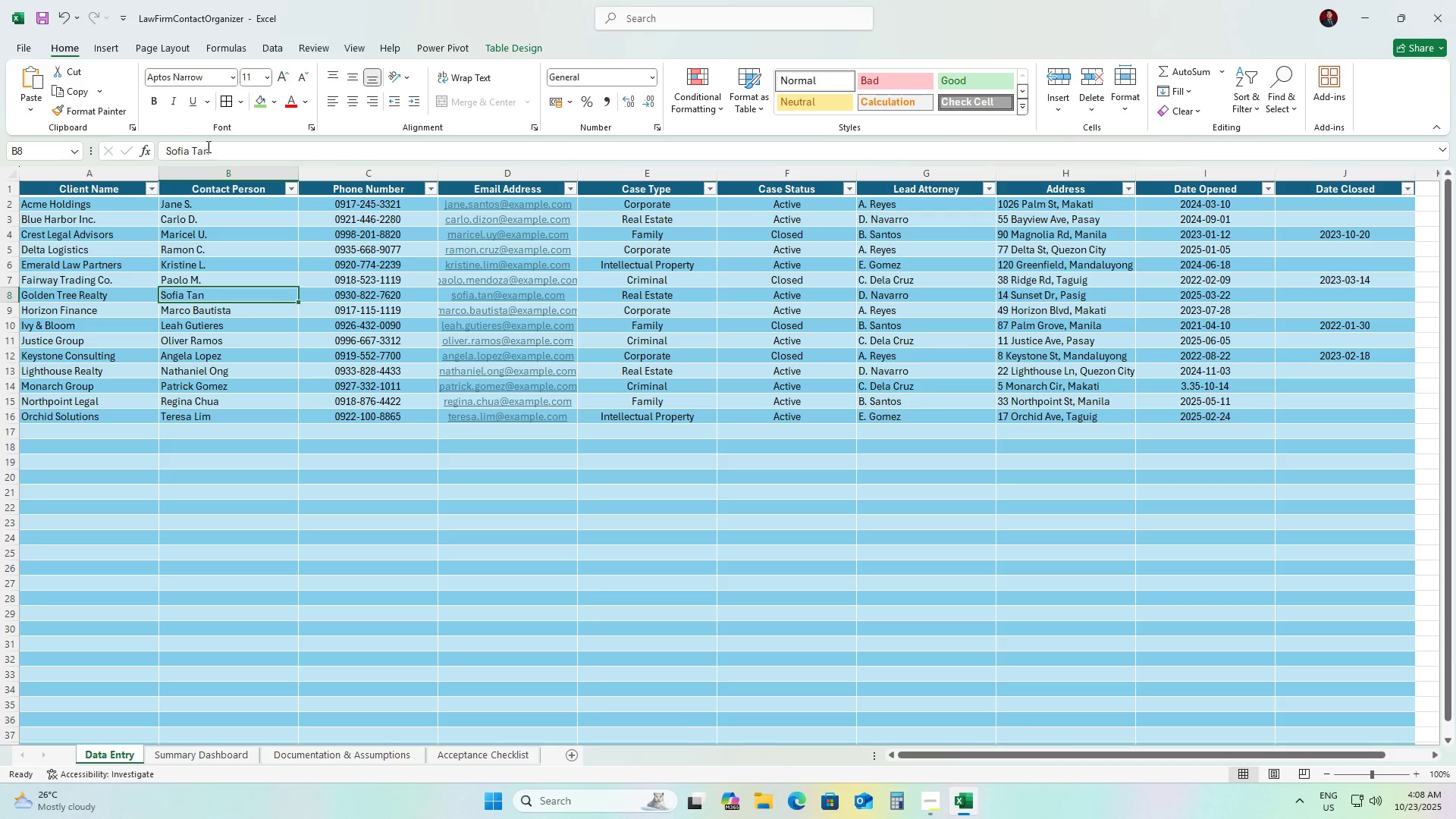 
left_click_drag(start_coordinate=[217, 150], to_coordinate=[200, 147])
 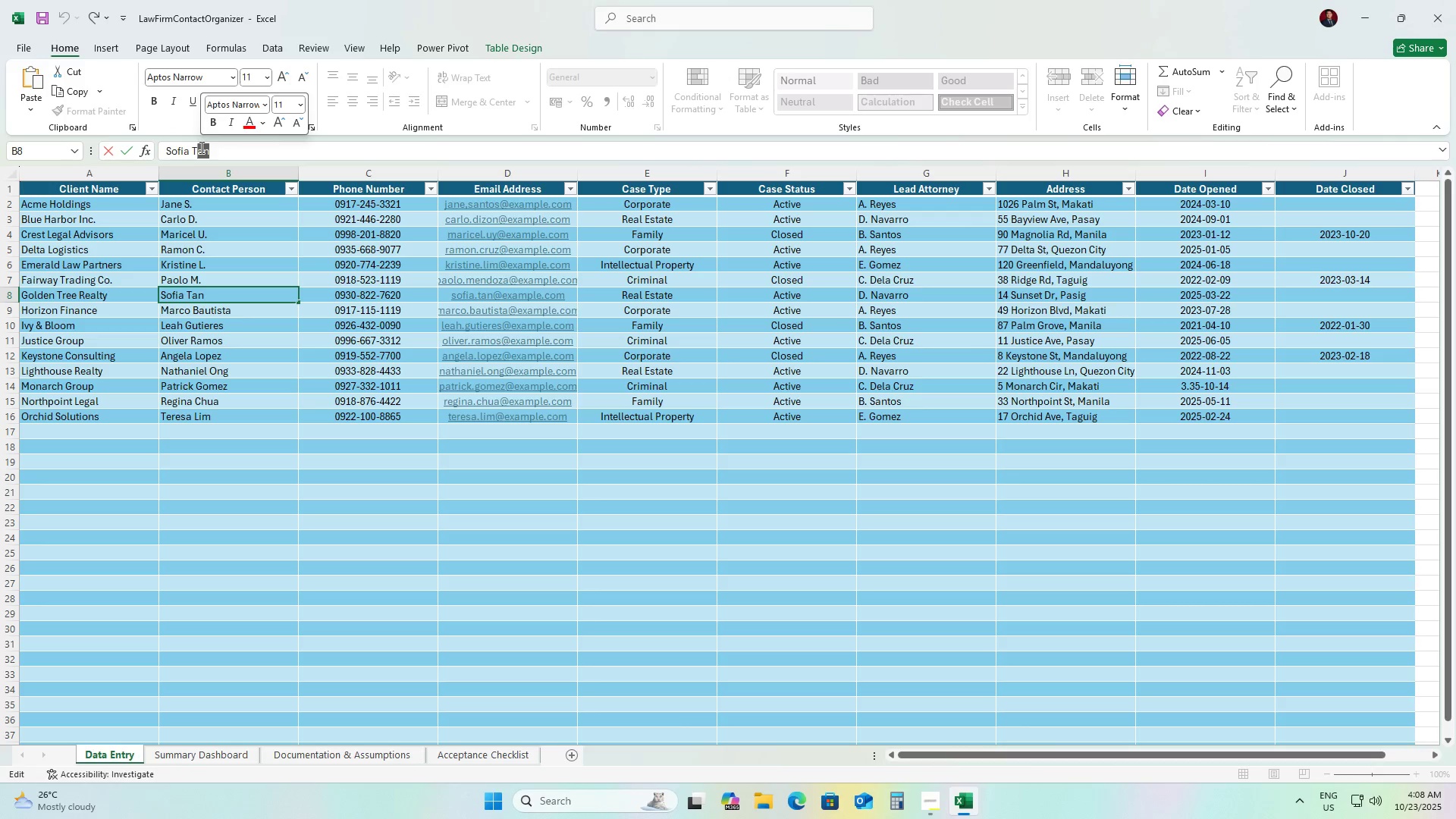 
key(Period)
 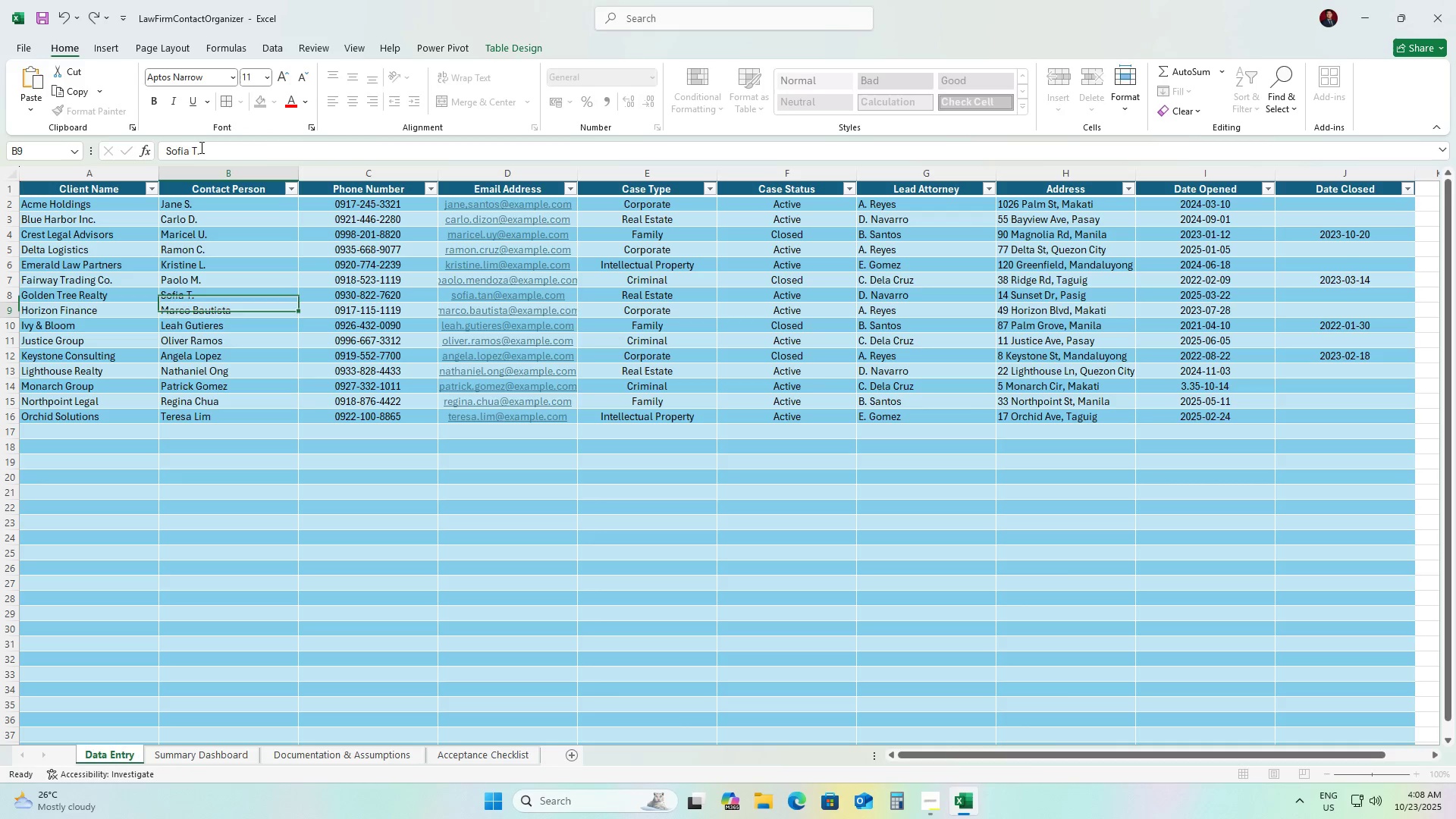 
key(Enter)
 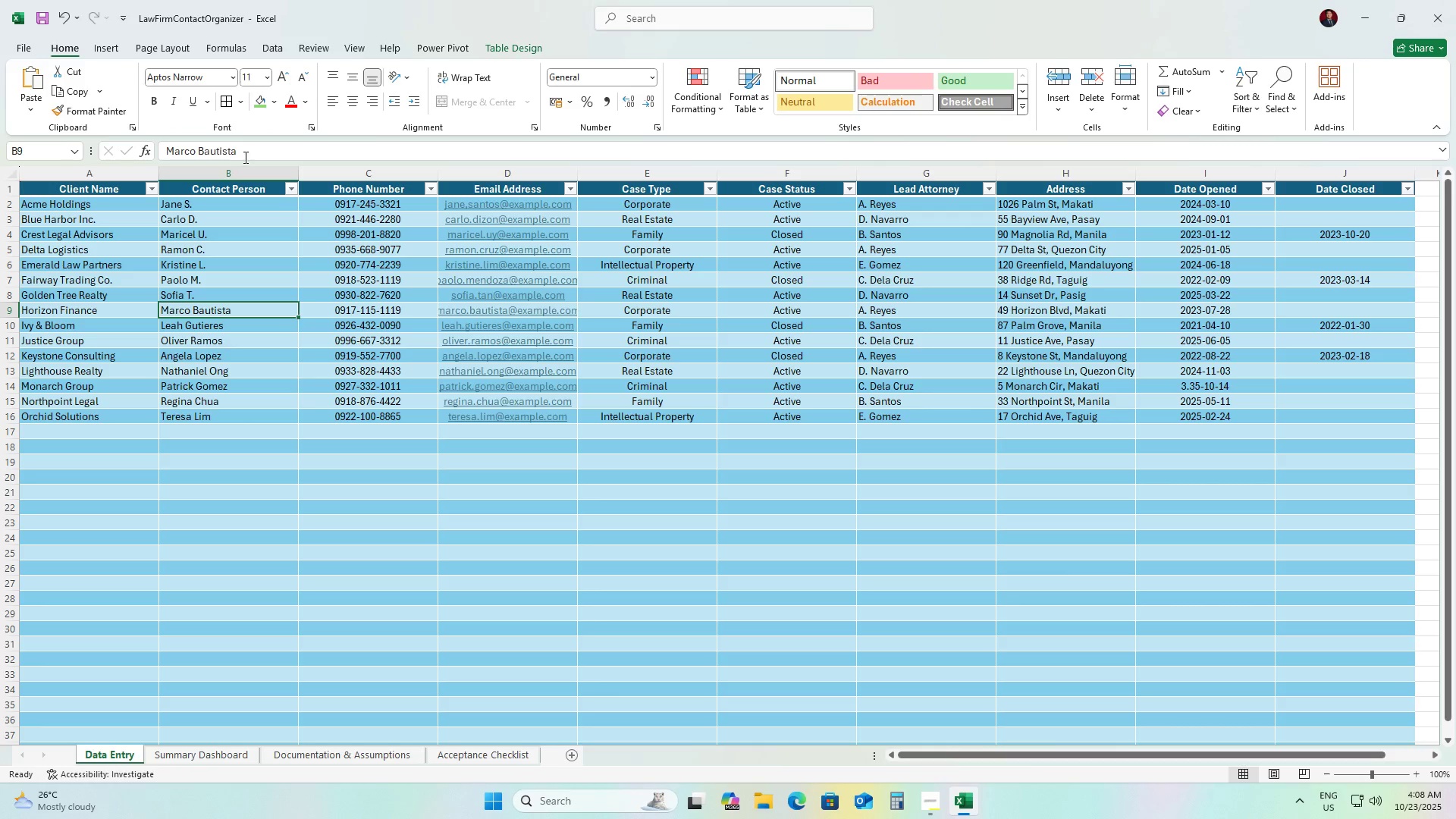 
left_click_drag(start_coordinate=[255, 156], to_coordinate=[205, 149])
 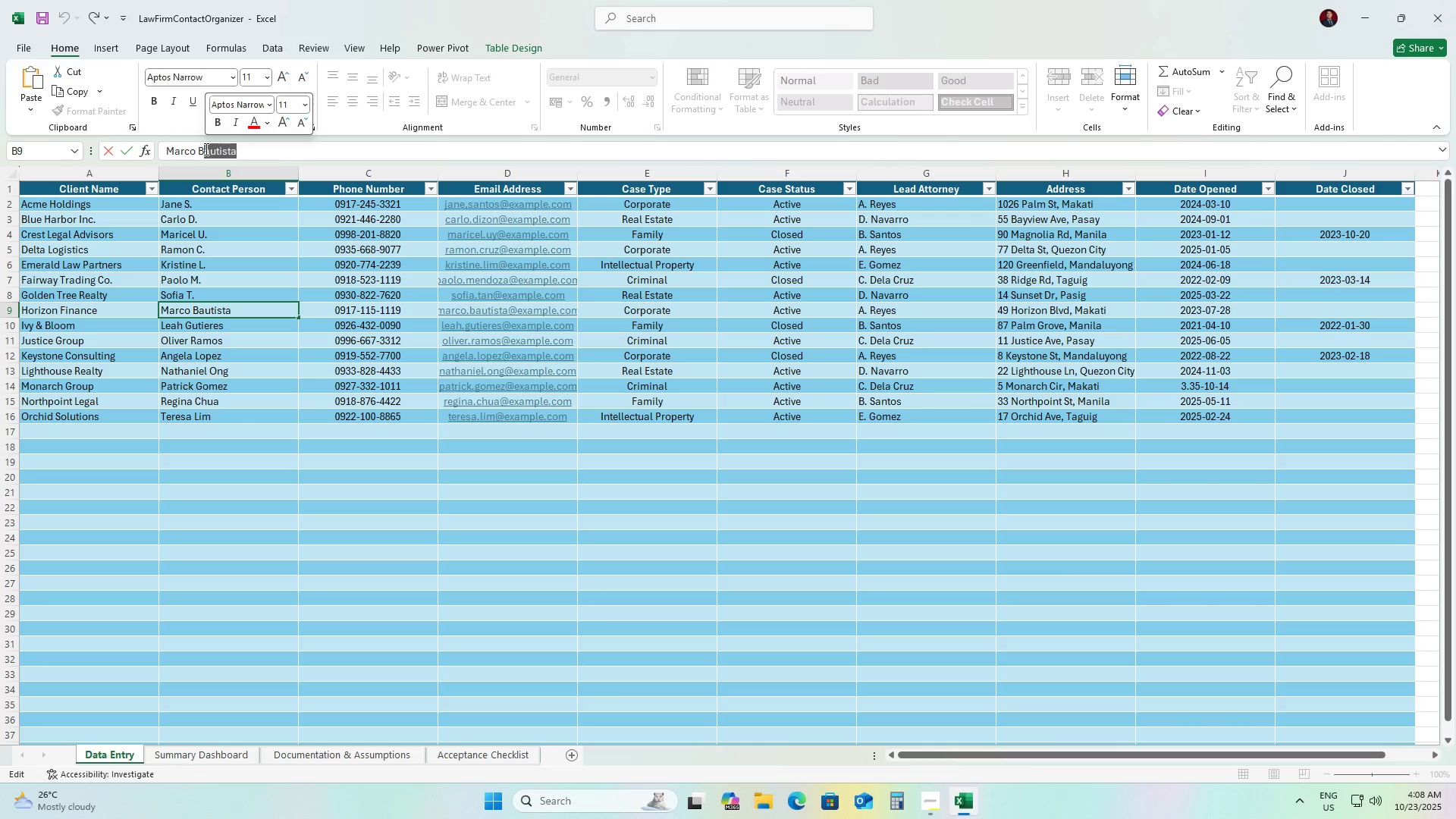 
key(Period)
 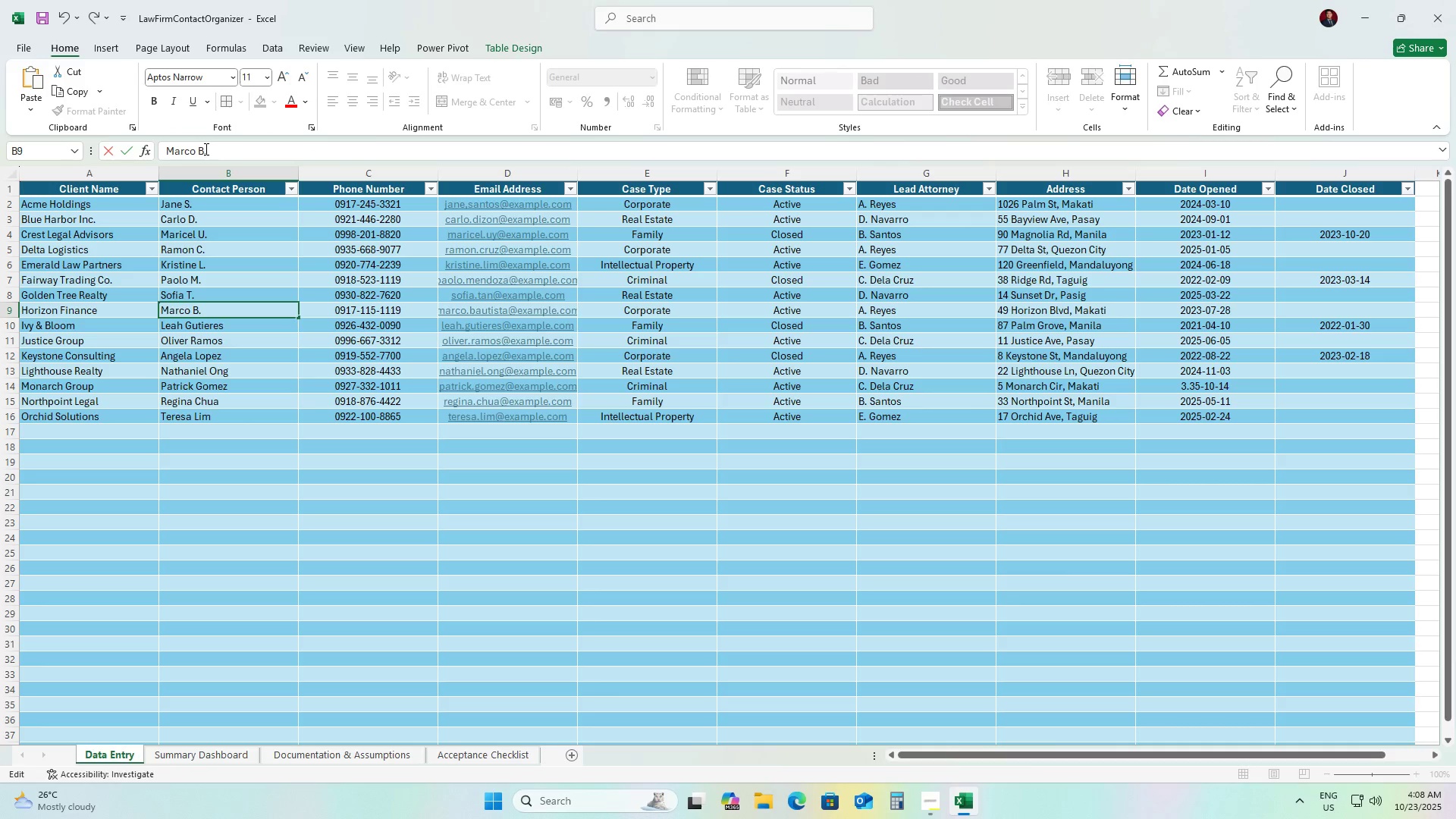 
key(Enter)
 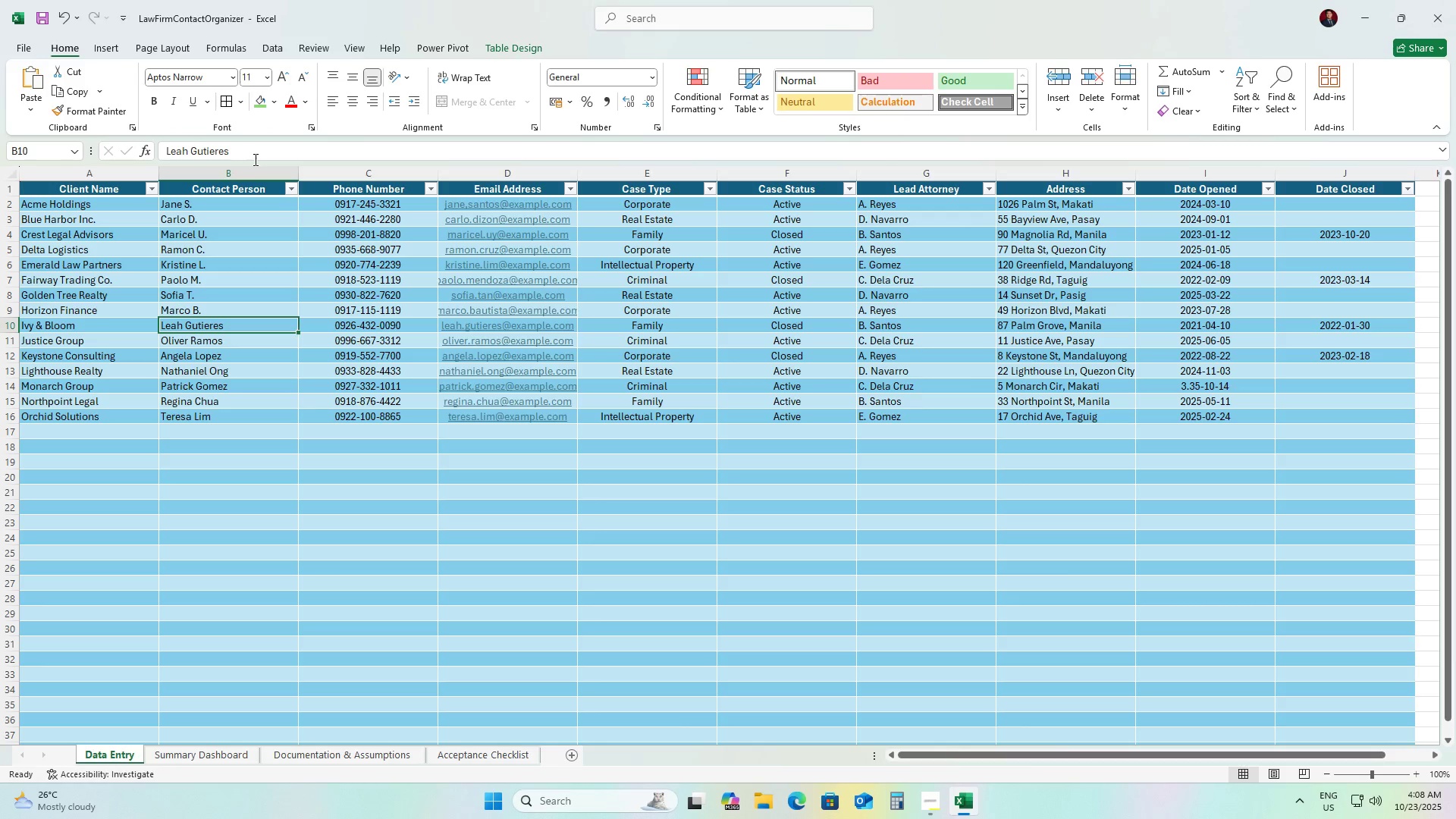 
left_click_drag(start_coordinate=[256, 158], to_coordinate=[199, 149])
 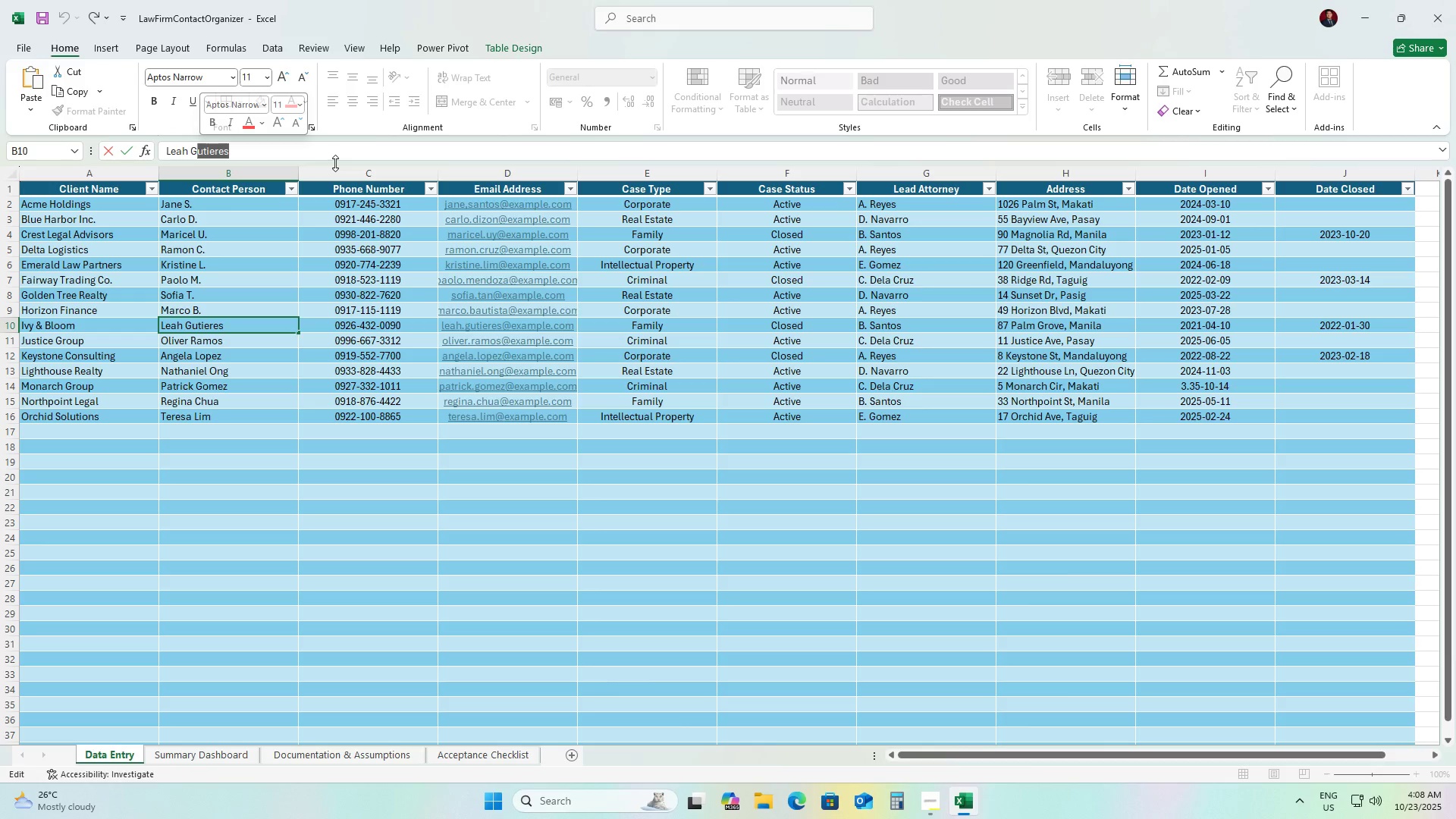 
key(Period)
 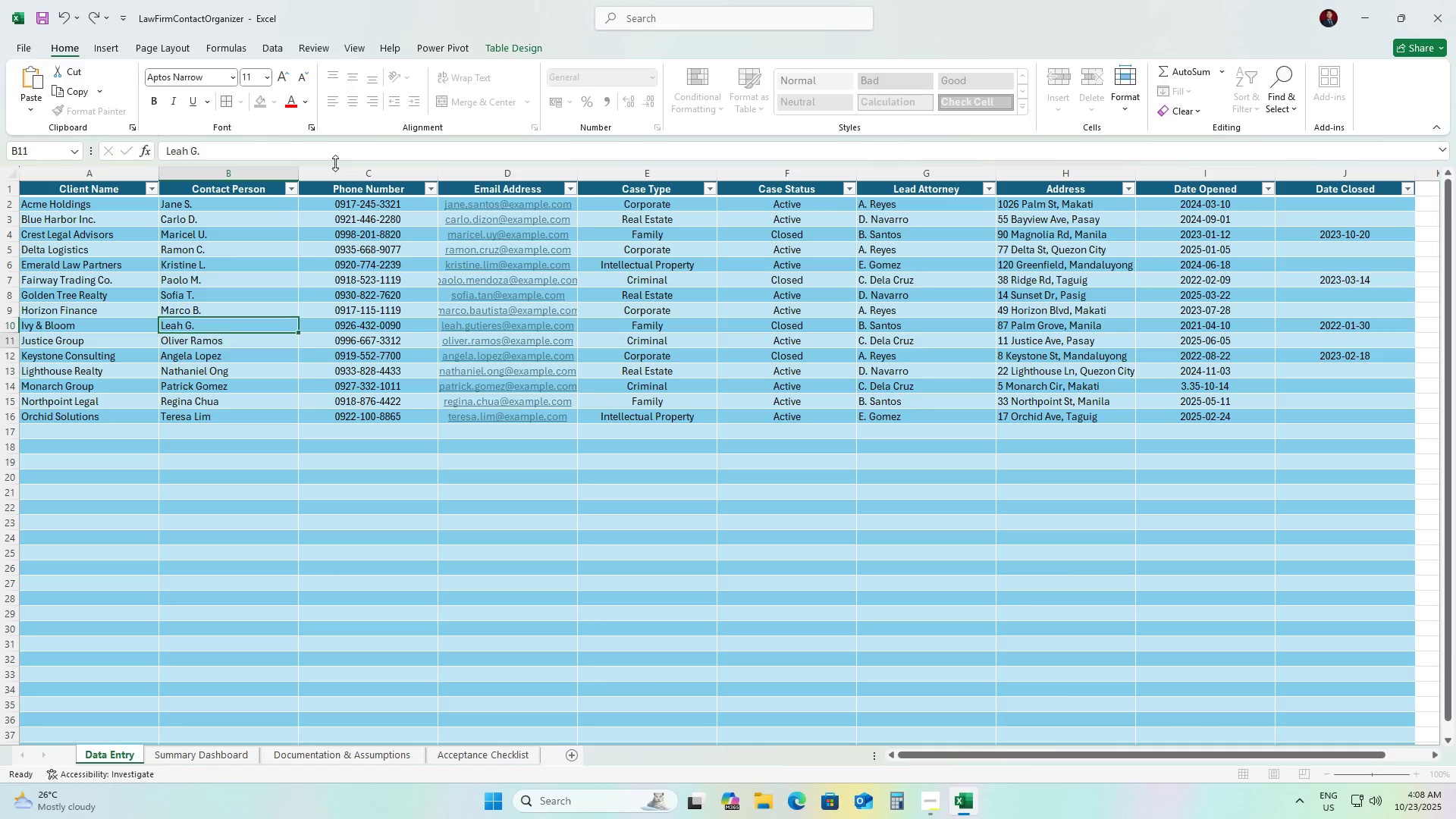 
key(Enter)
 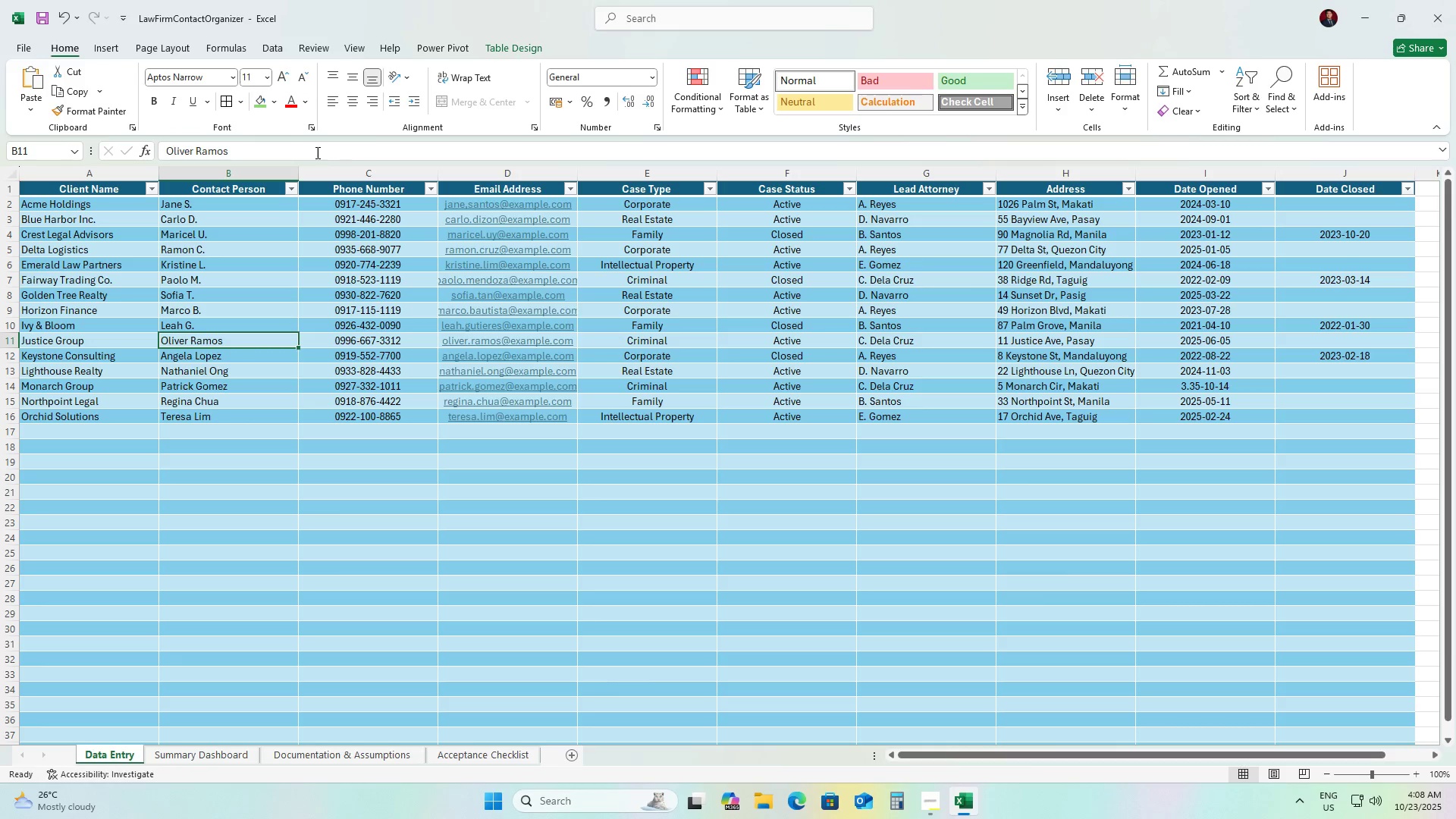 
left_click_drag(start_coordinate=[297, 146], to_coordinate=[203, 142])
 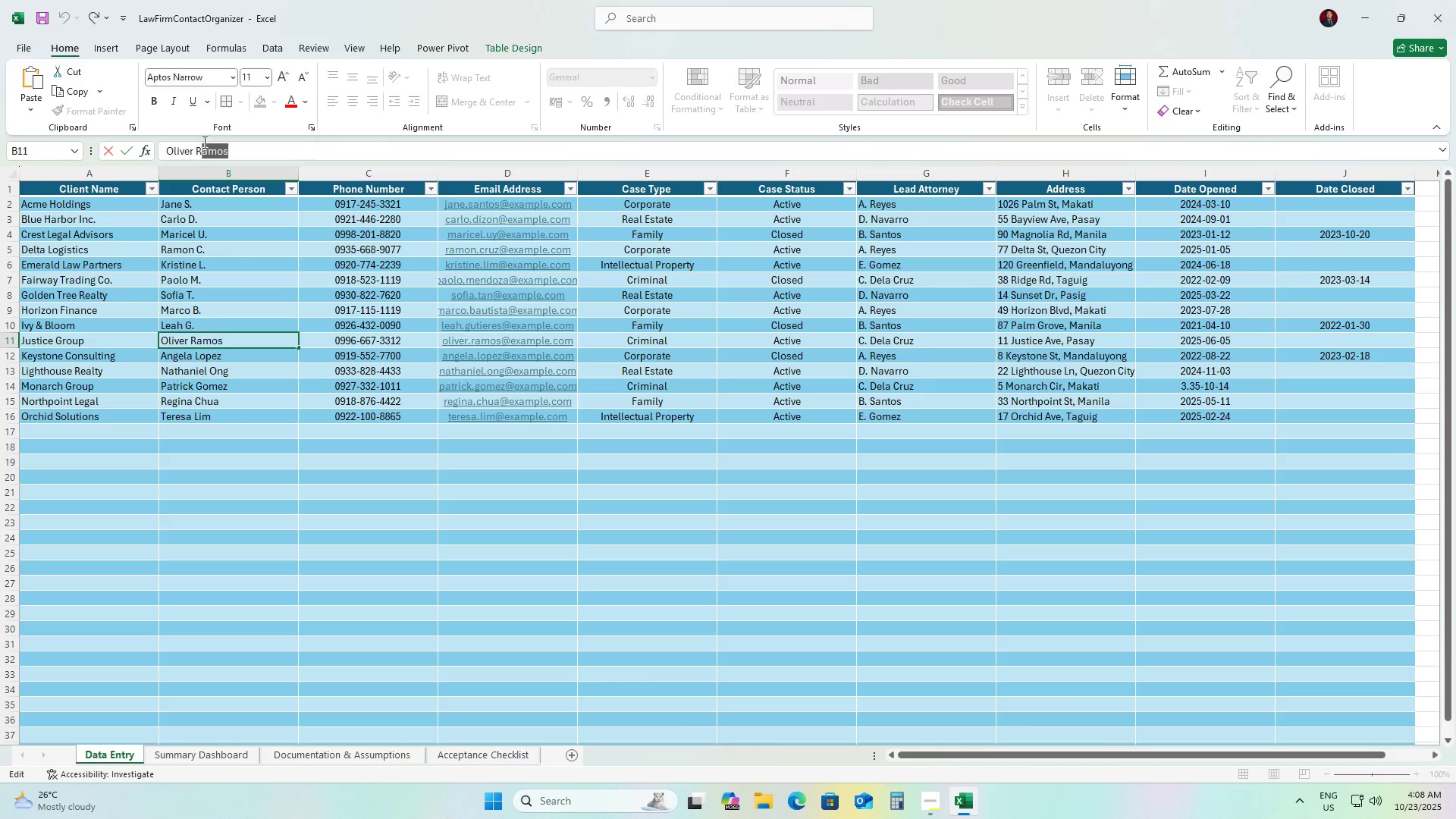 
key(Period)
 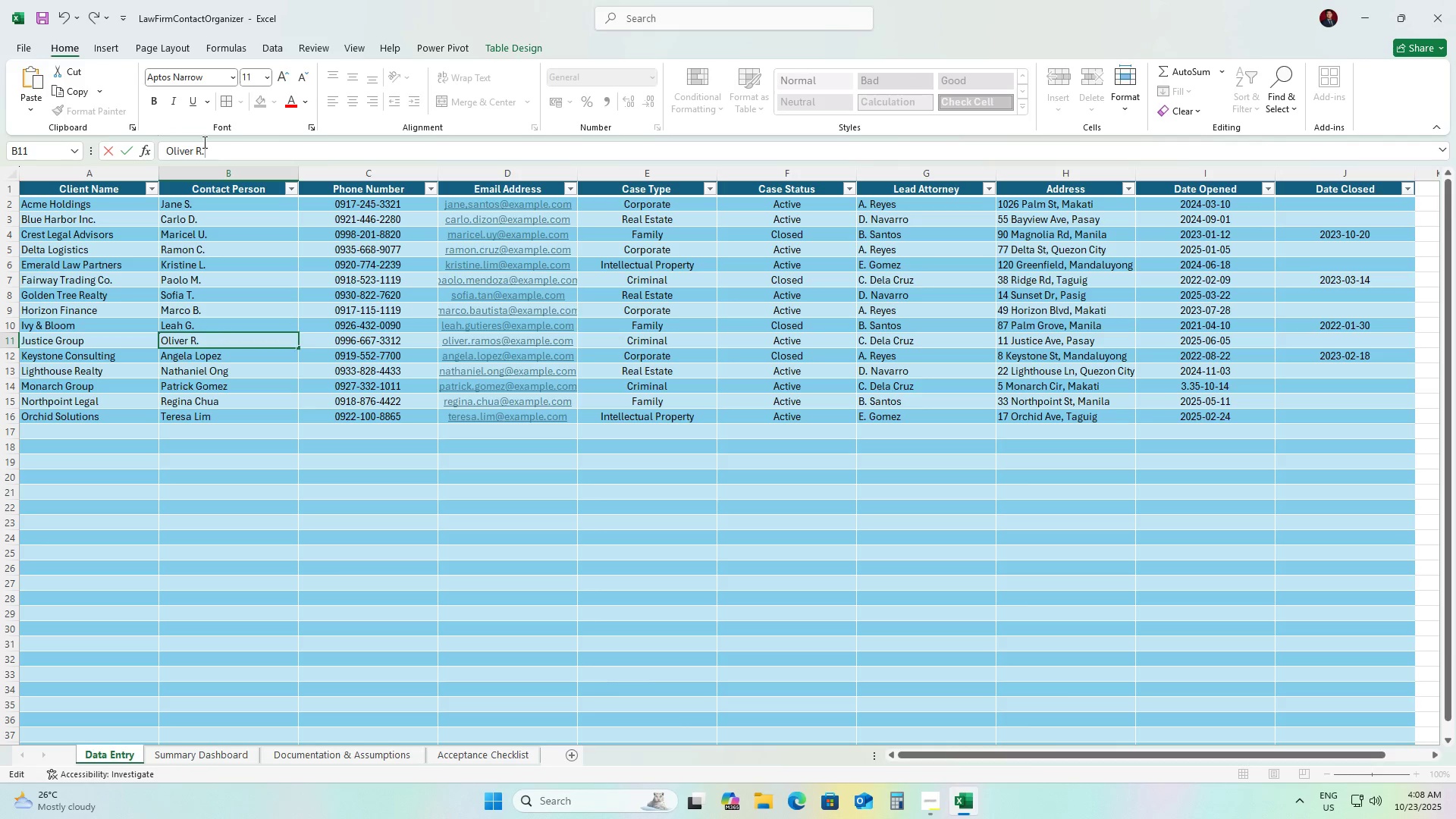 
key(Enter)
 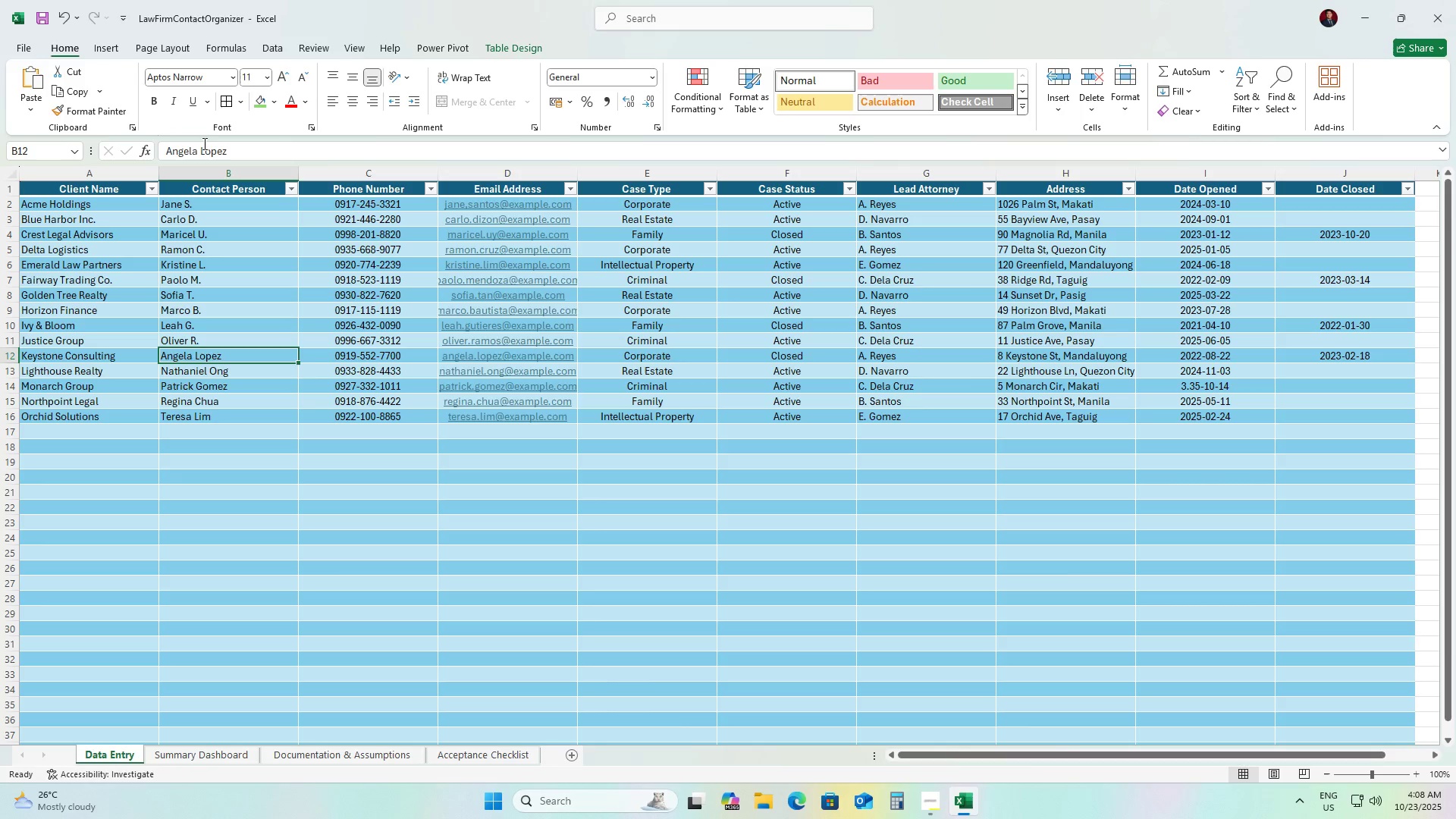 
left_click_drag(start_coordinate=[203, 146], to_coordinate=[235, 155])
 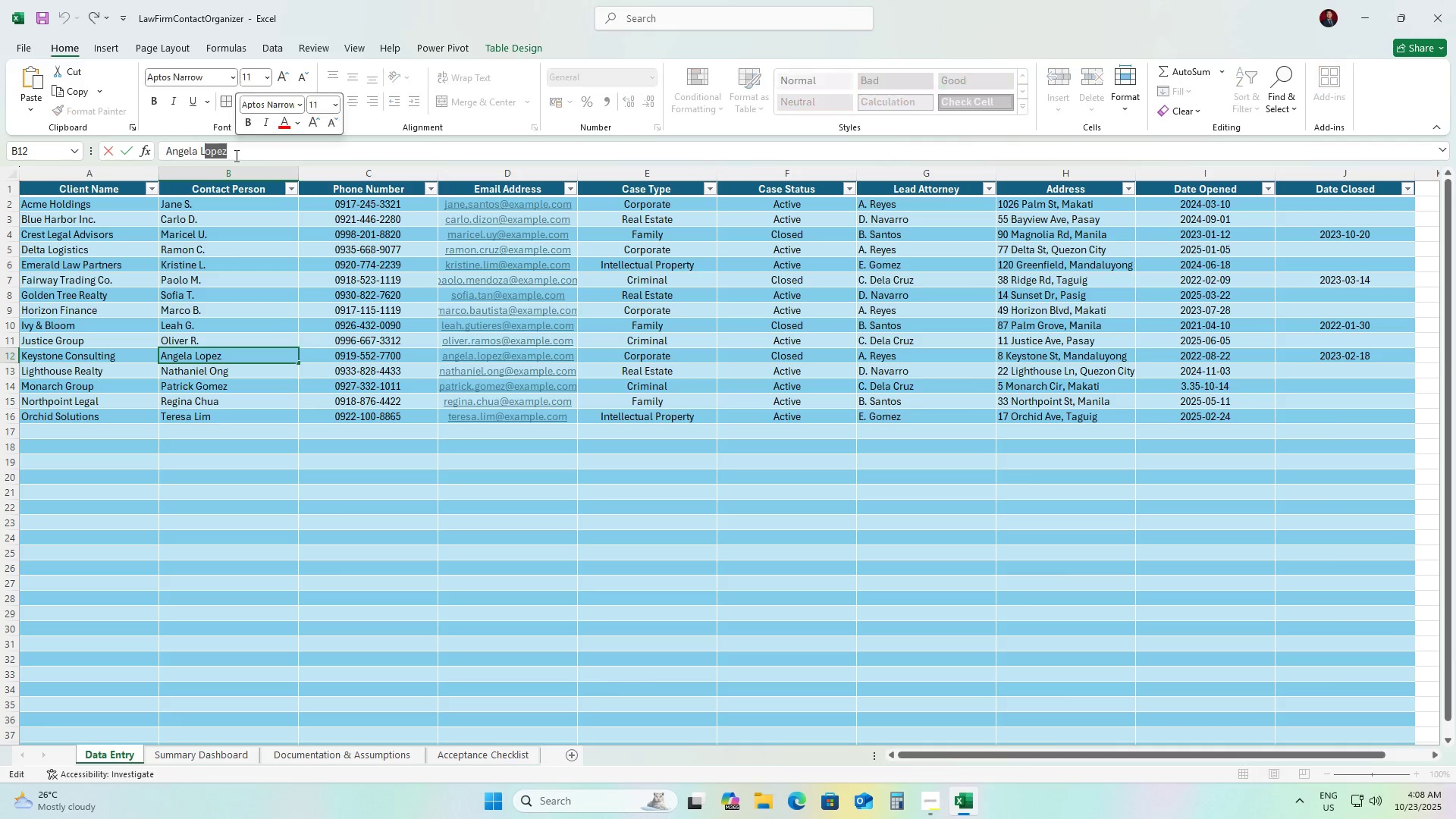 
key(Period)
 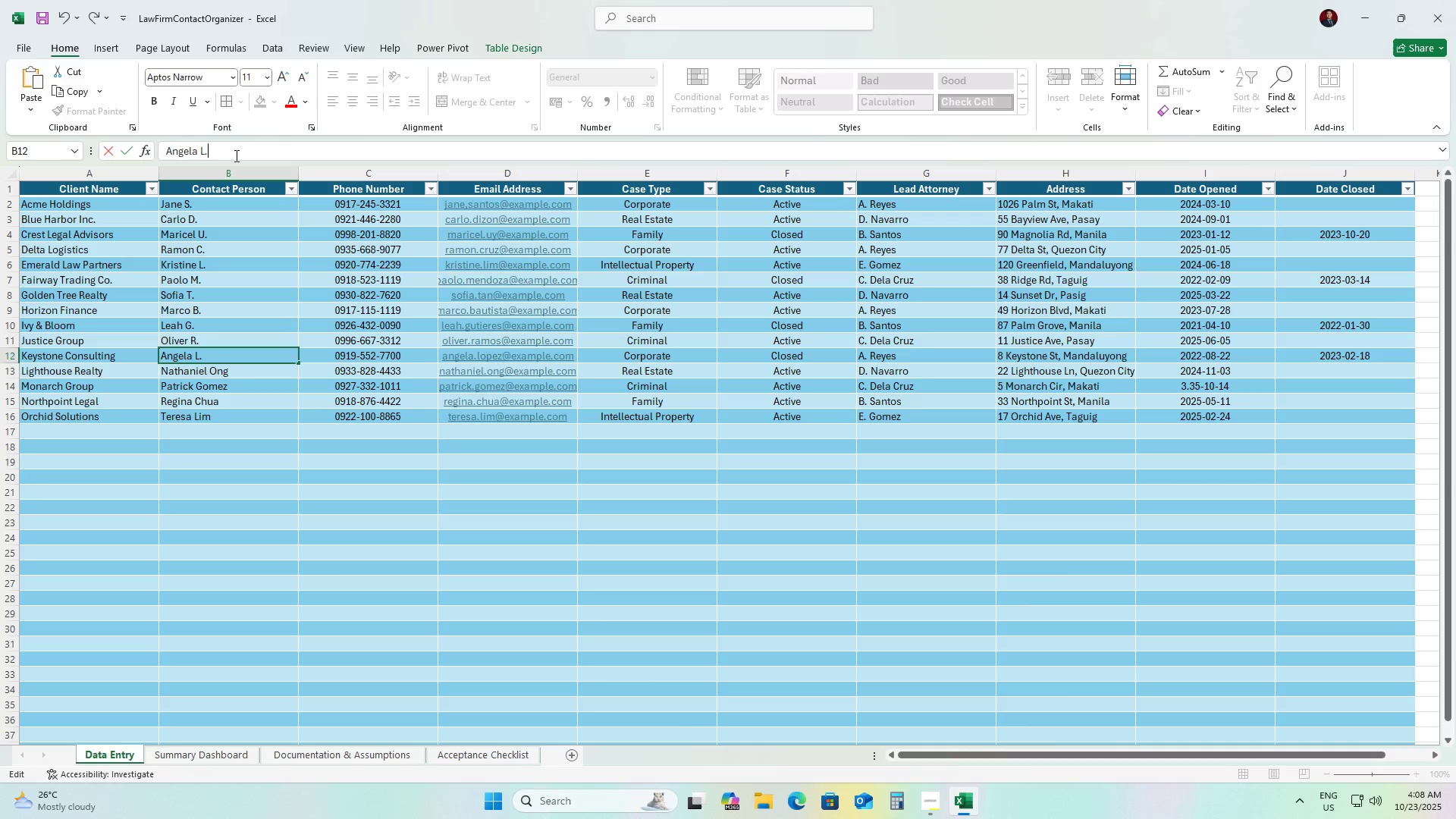 
key(Enter)
 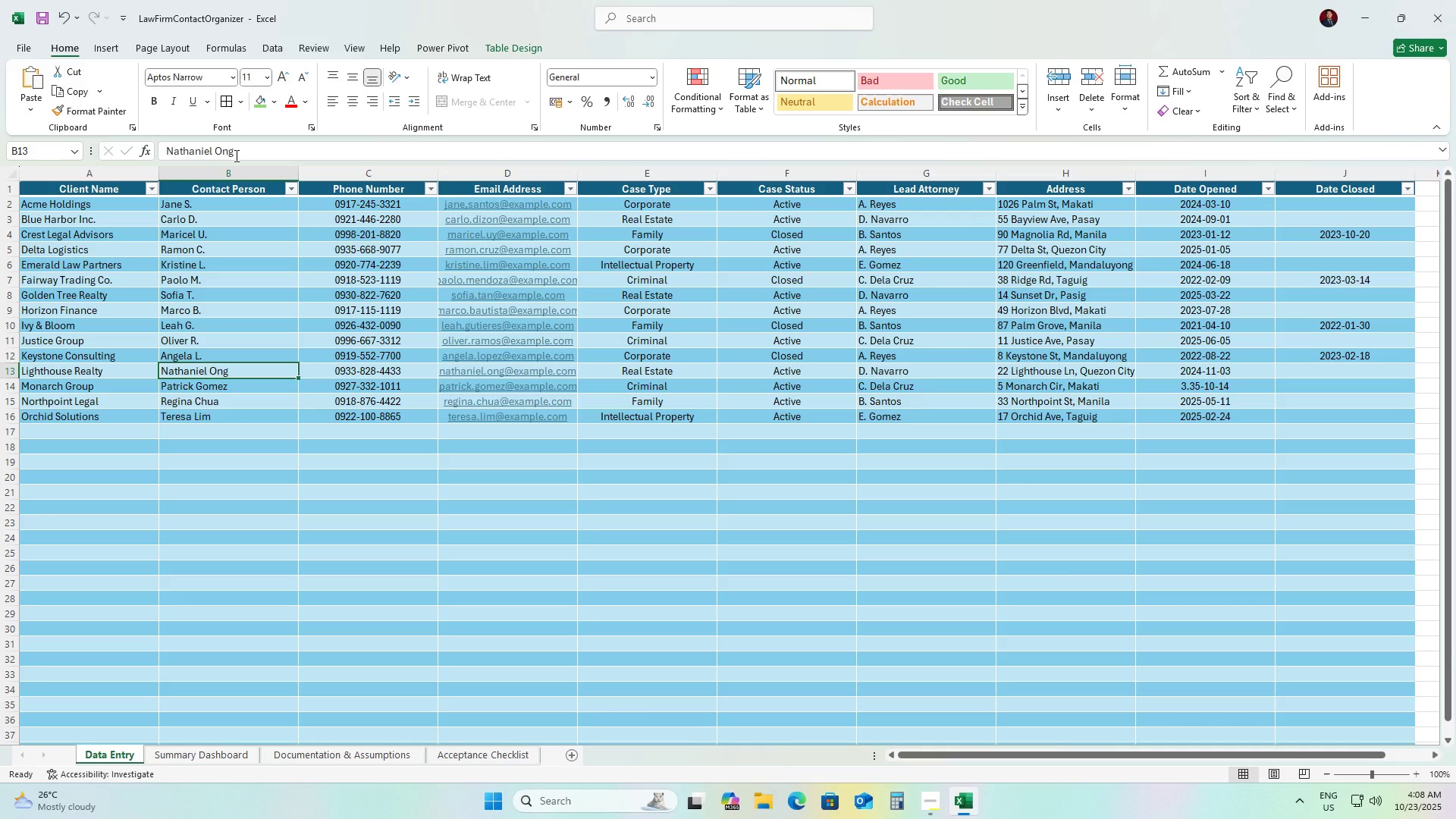 
left_click_drag(start_coordinate=[235, 155], to_coordinate=[222, 152])
 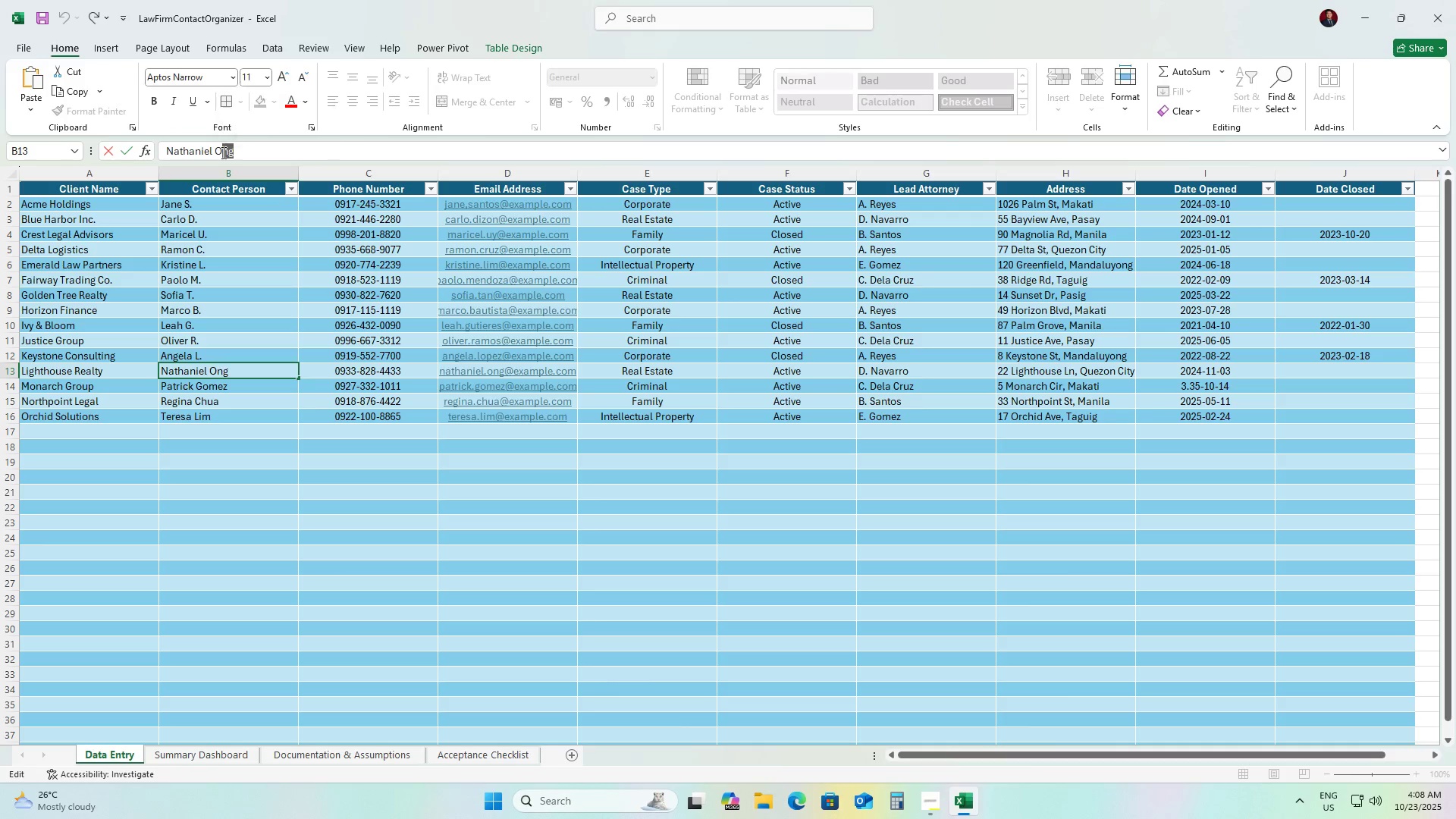 
key(Period)
 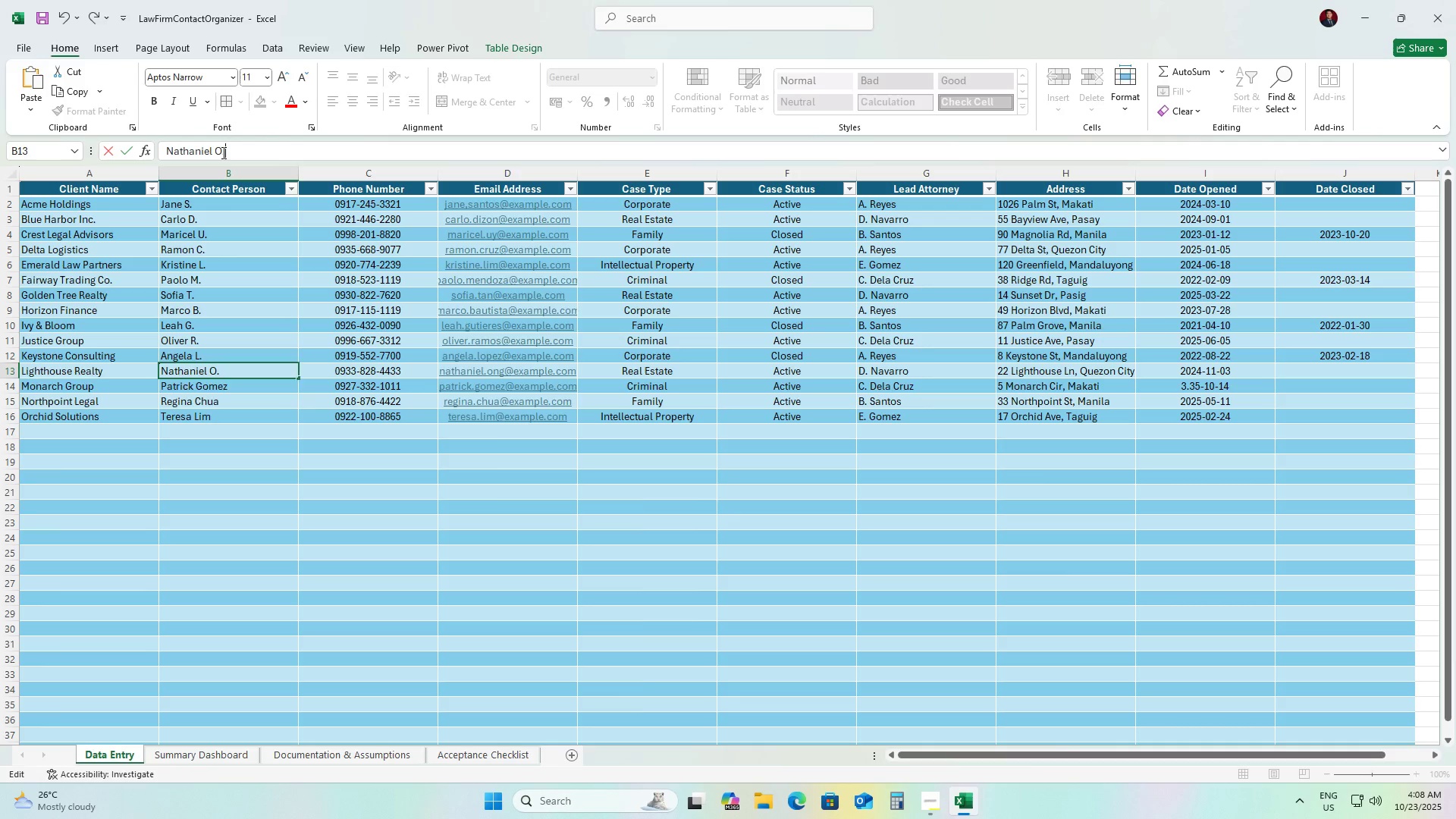 
key(Enter)
 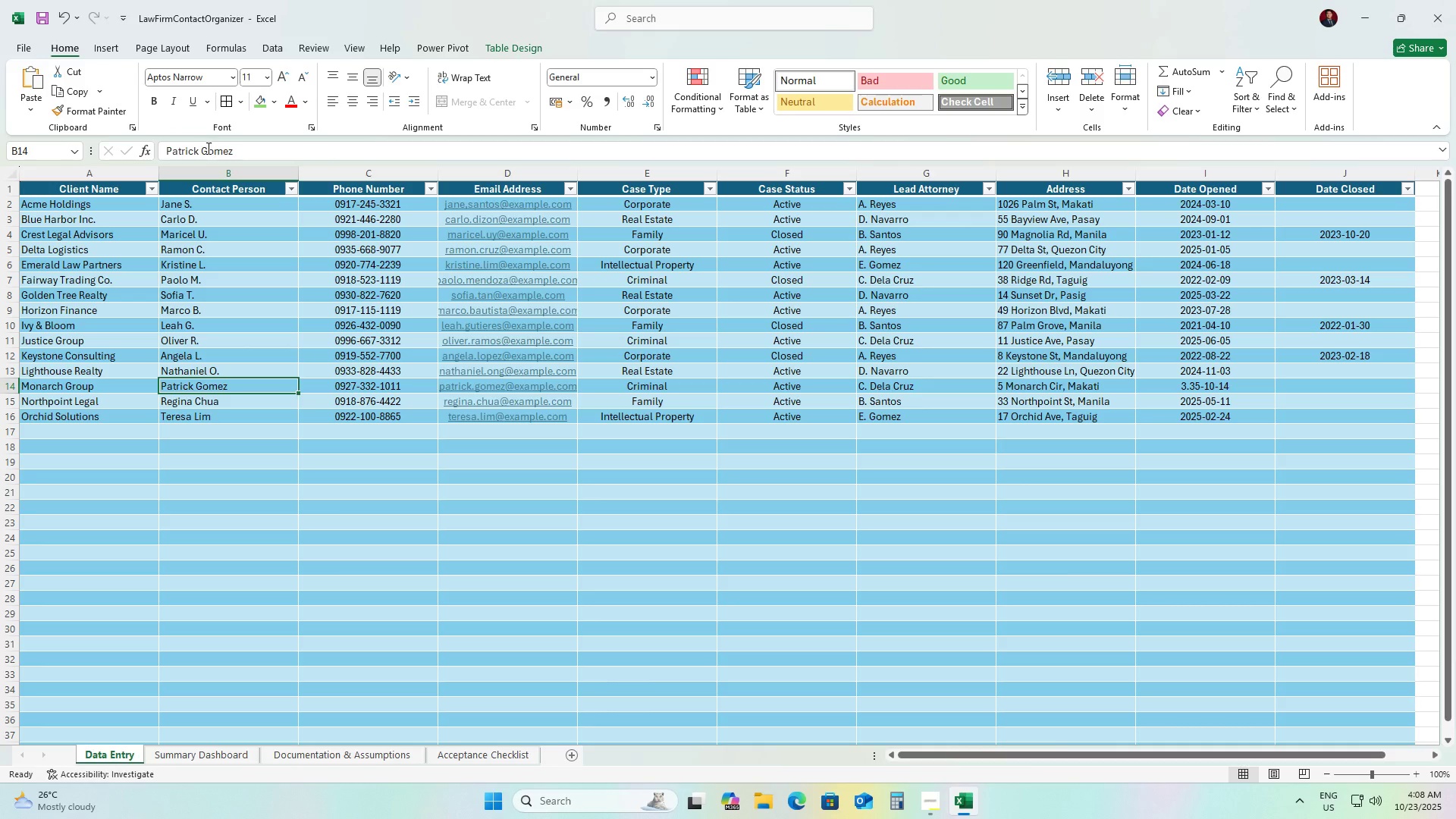 
left_click_drag(start_coordinate=[204, 148], to_coordinate=[271, 162])
 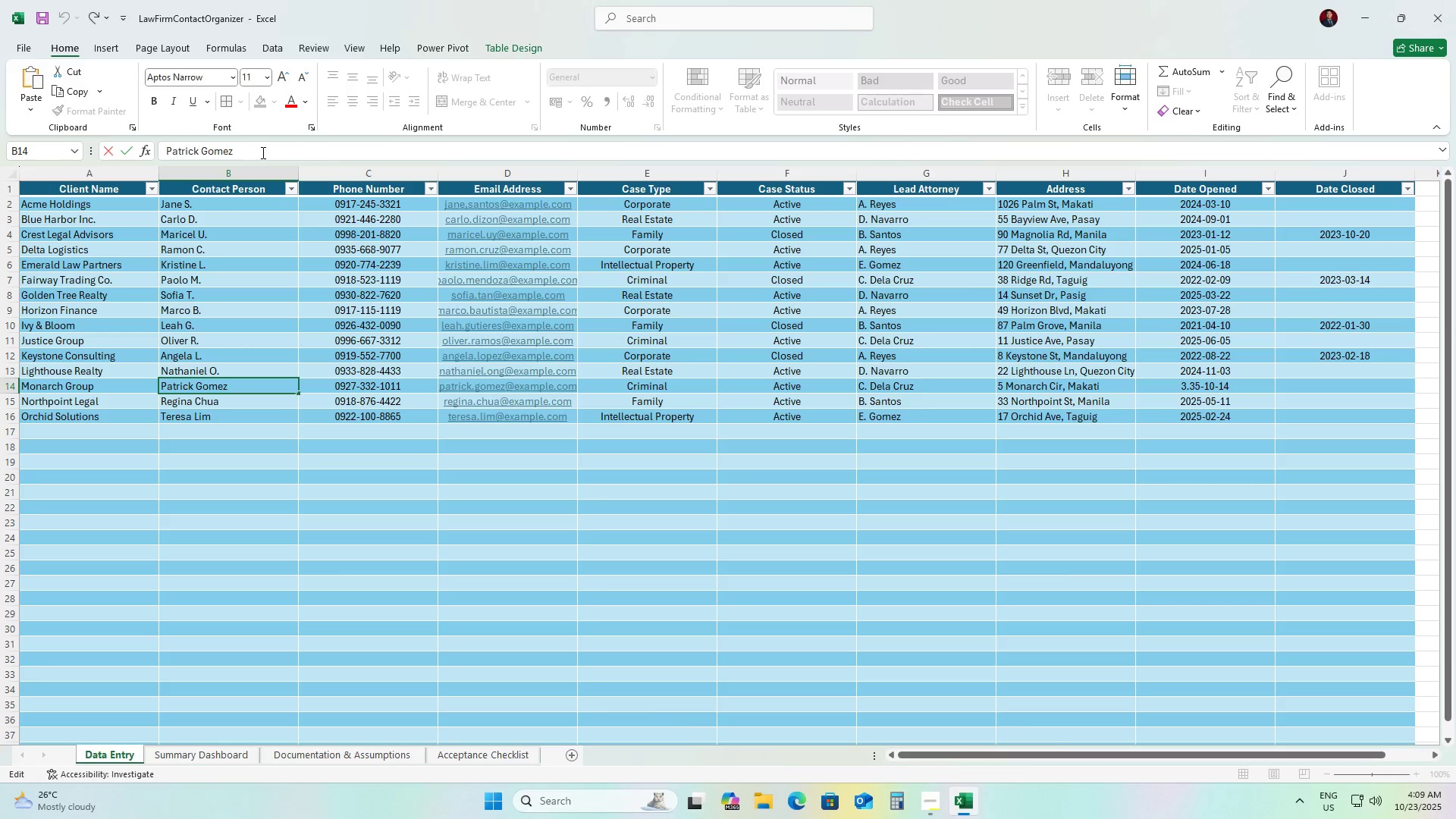 
left_click([262, 152])
 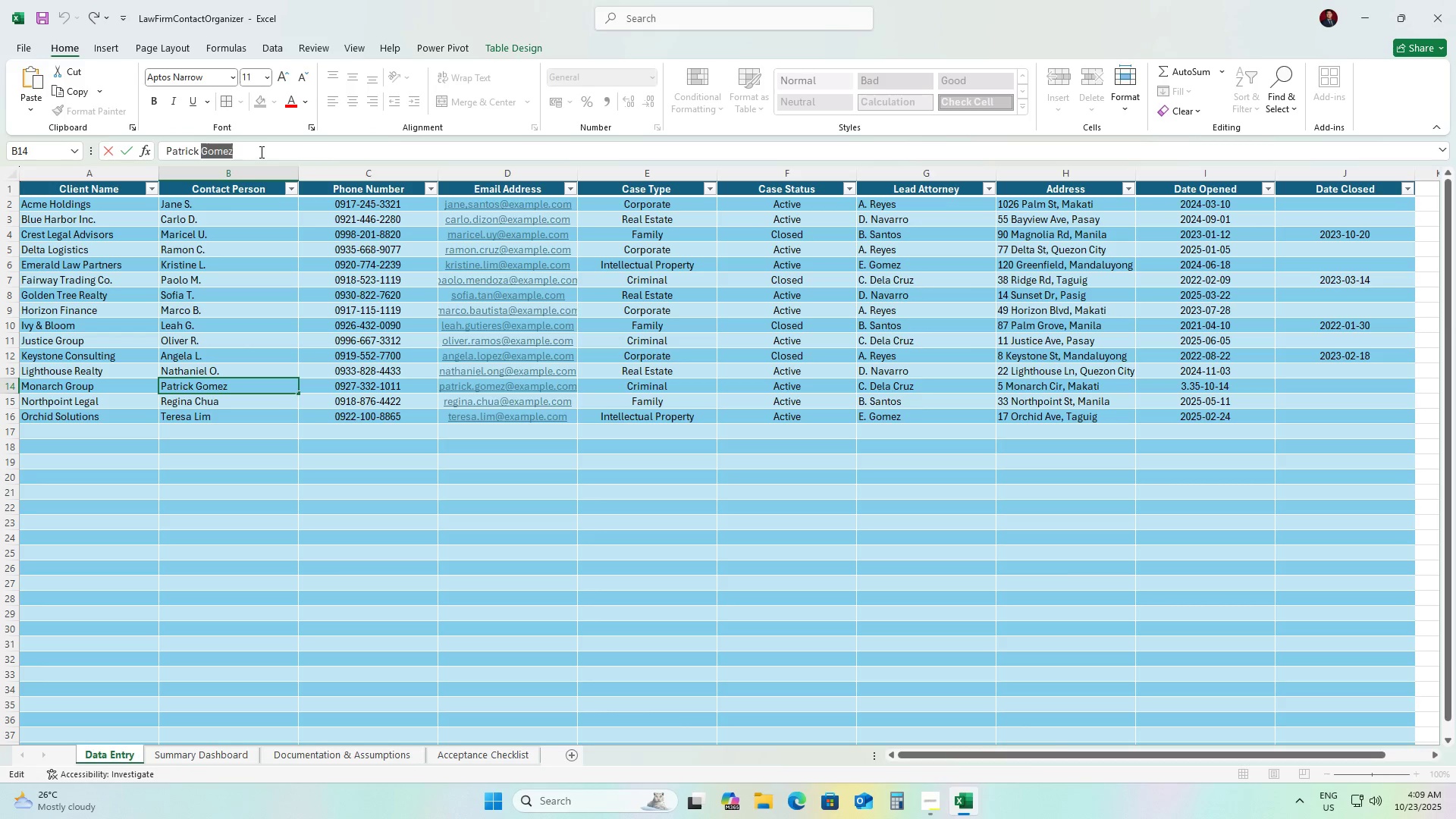 
left_click_drag(start_coordinate=[262, 152], to_coordinate=[212, 146])
 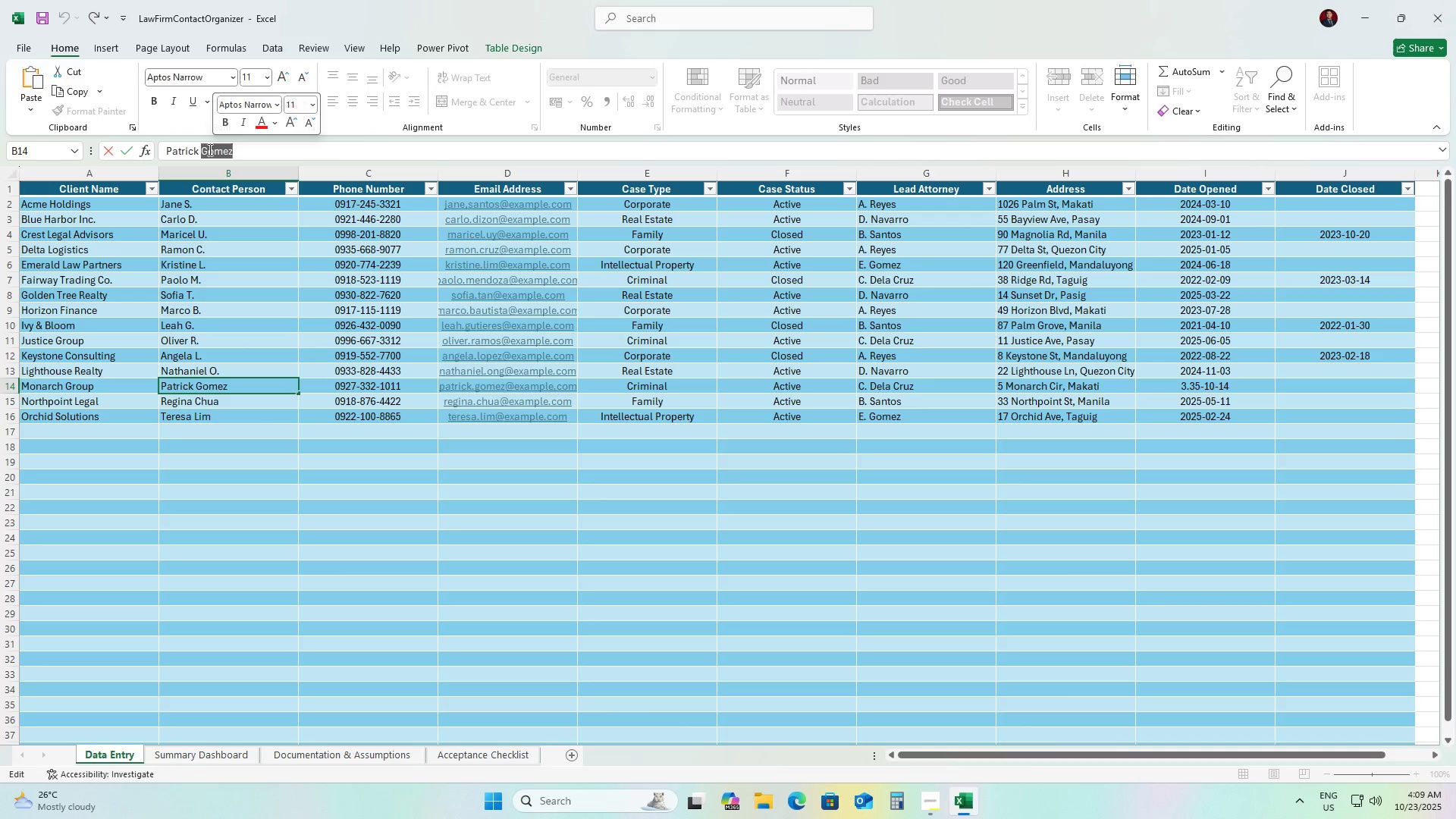 
left_click_drag(start_coordinate=[209, 149], to_coordinate=[291, 159])
 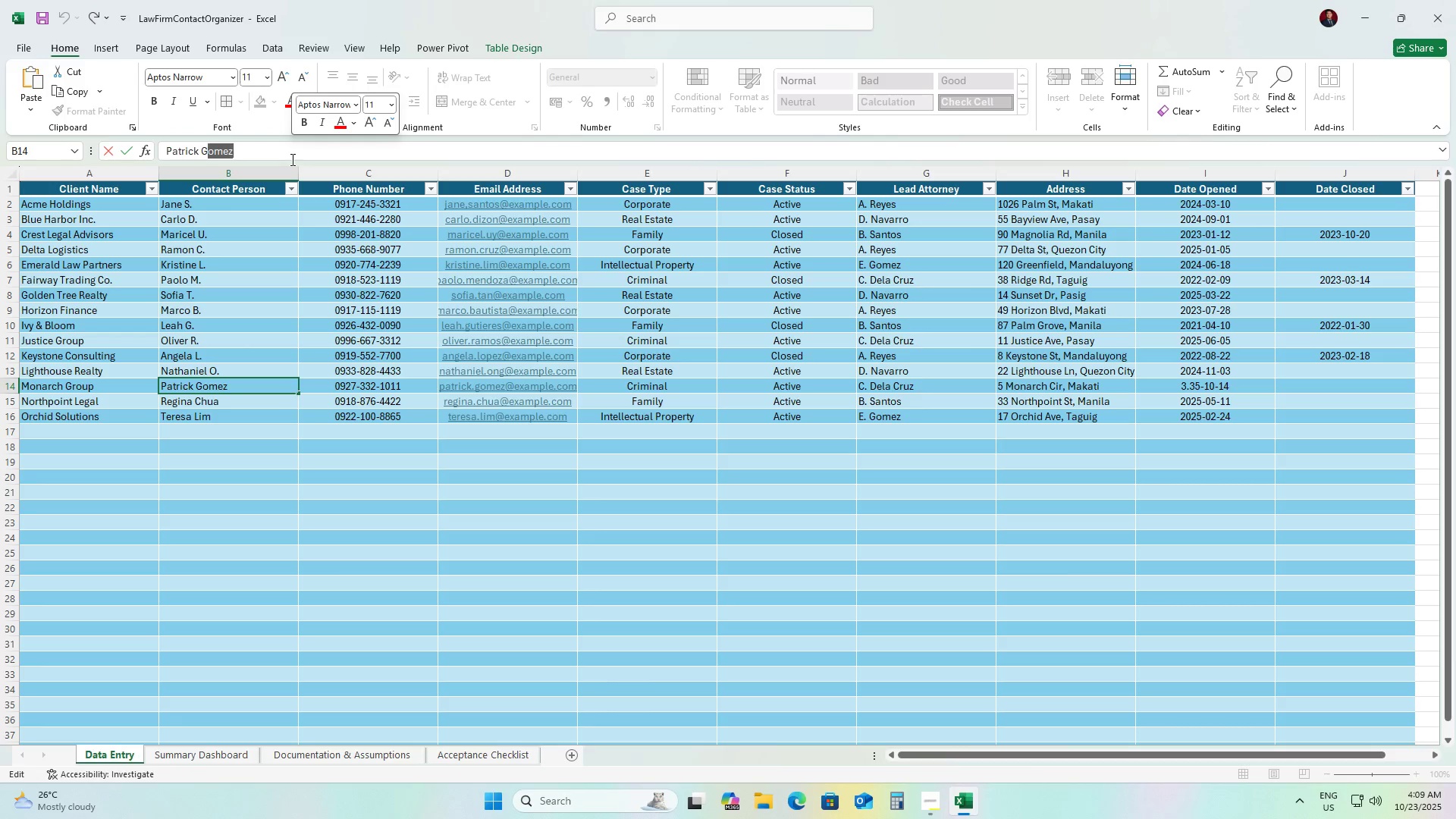 
key(Period)
 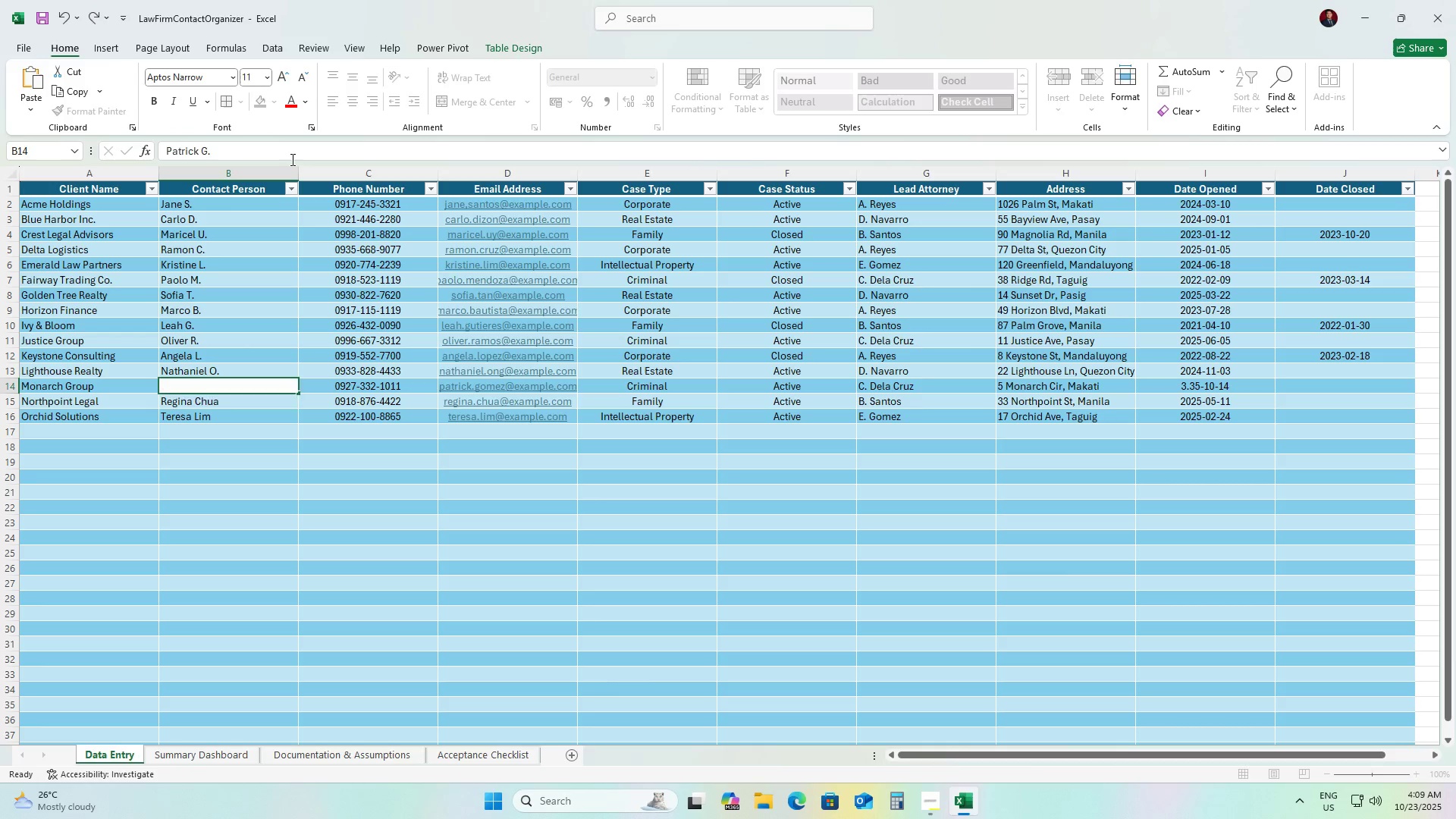 
key(Enter)
 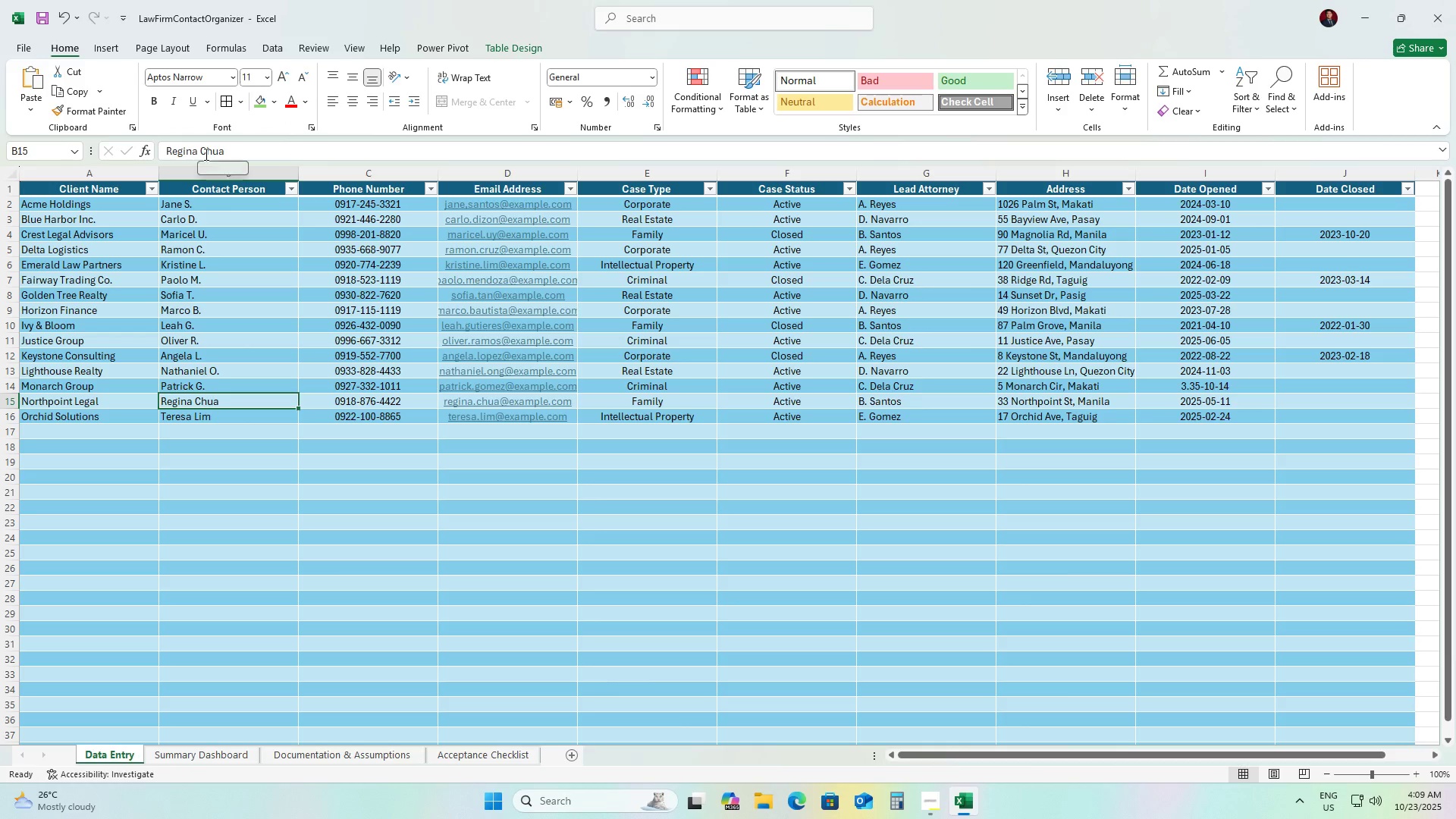 
left_click_drag(start_coordinate=[207, 154], to_coordinate=[244, 155])
 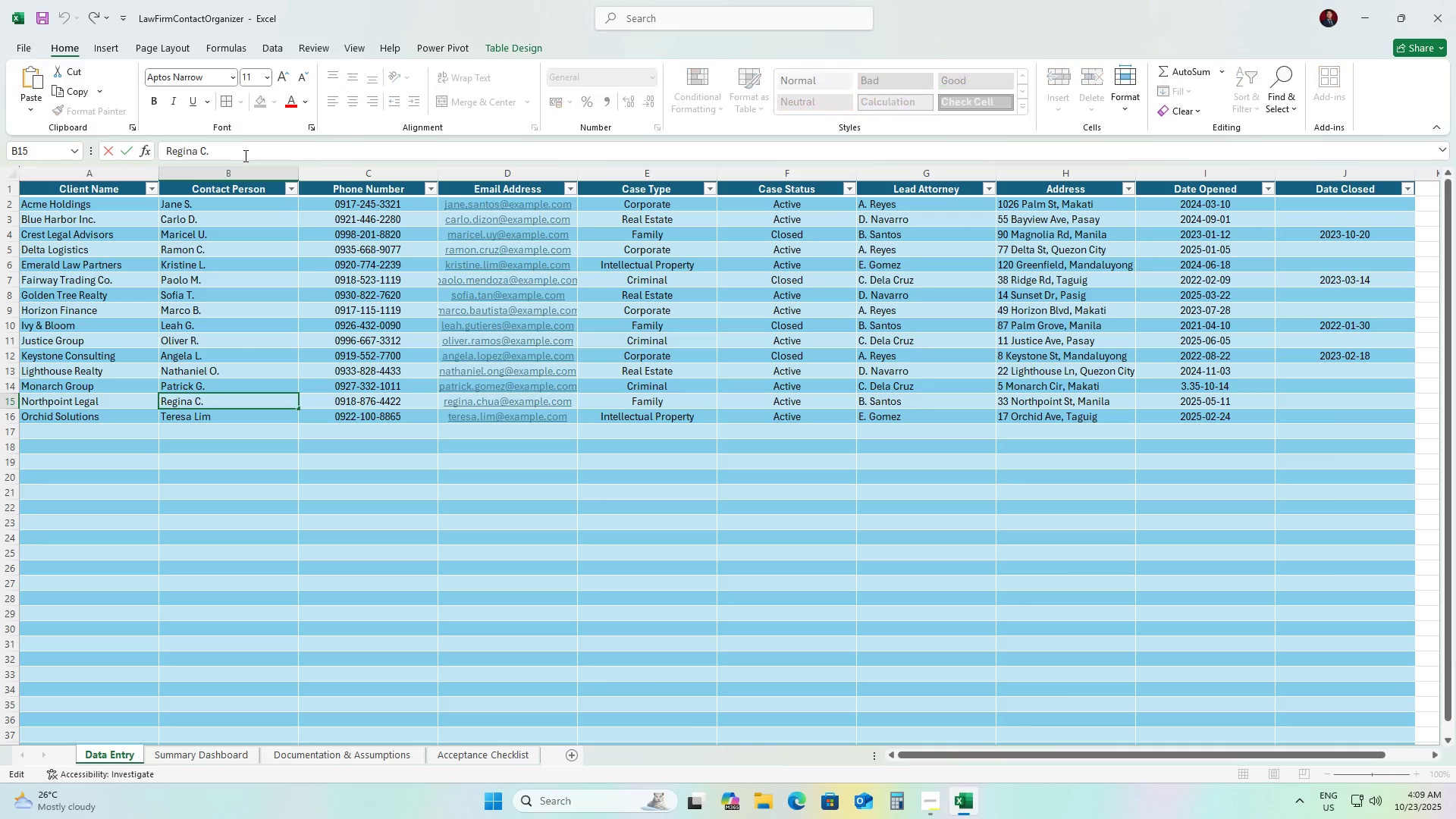 
key(Period)
 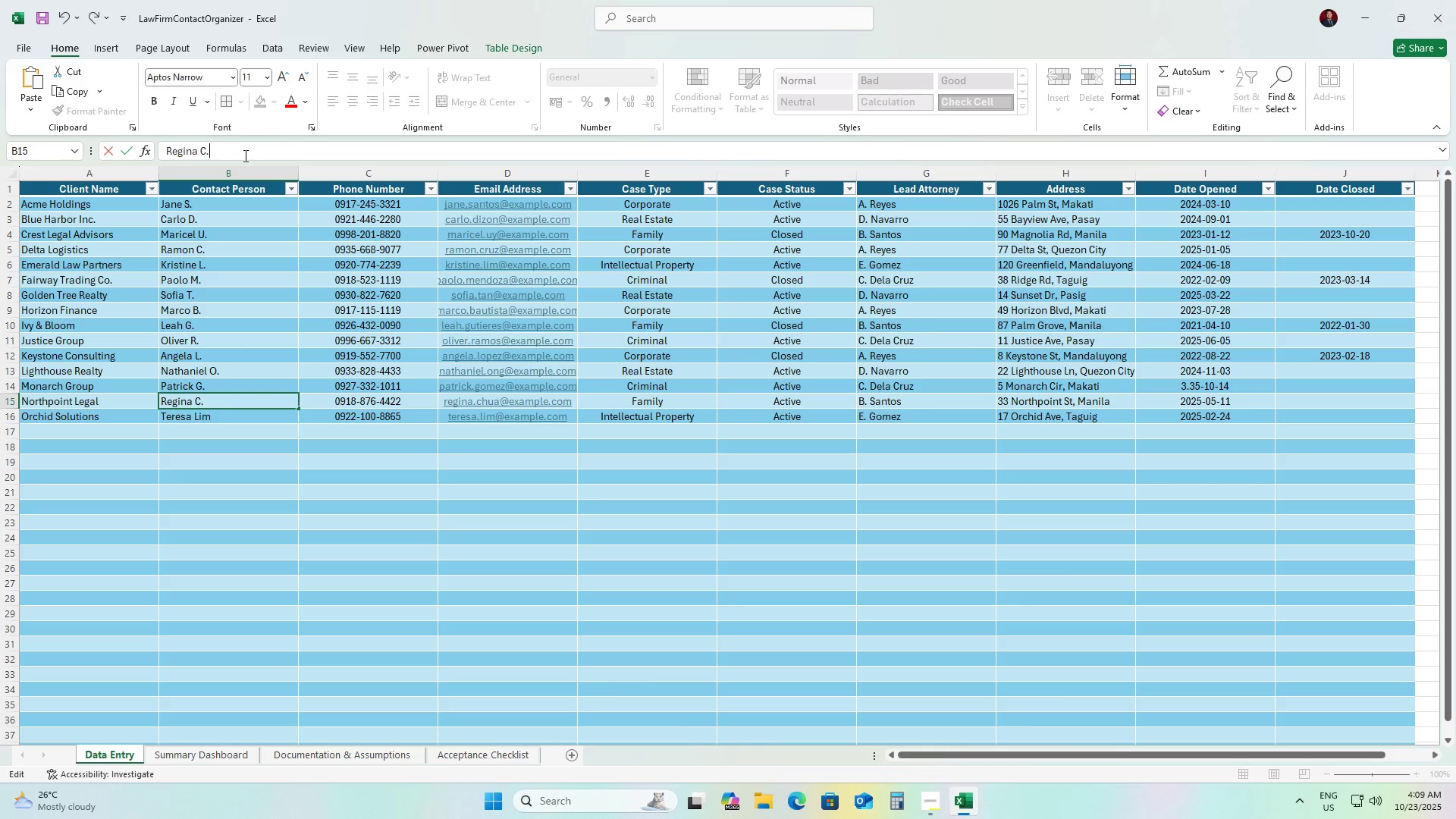 
key(Enter)
 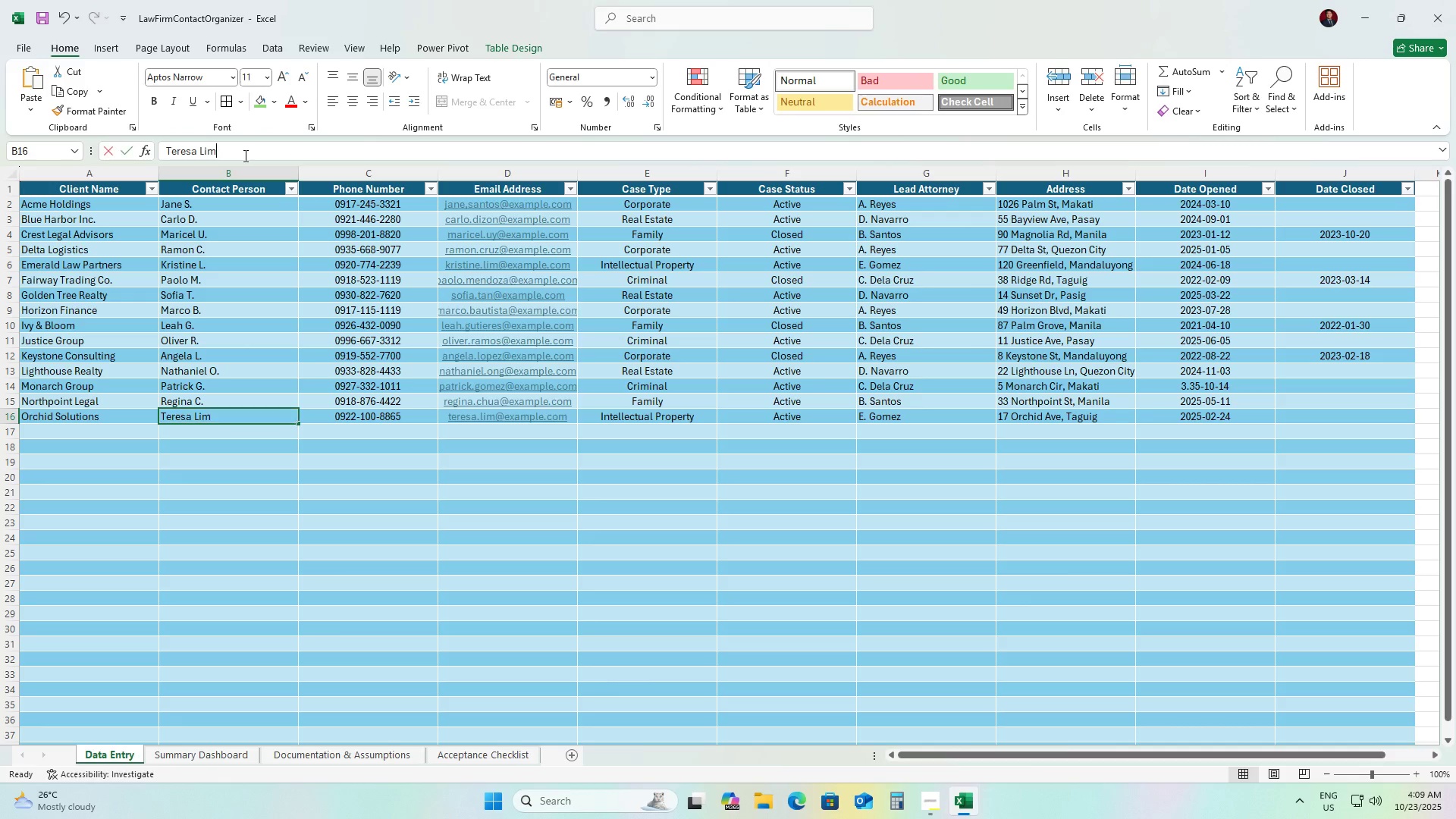 
left_click_drag(start_coordinate=[244, 155], to_coordinate=[204, 147])
 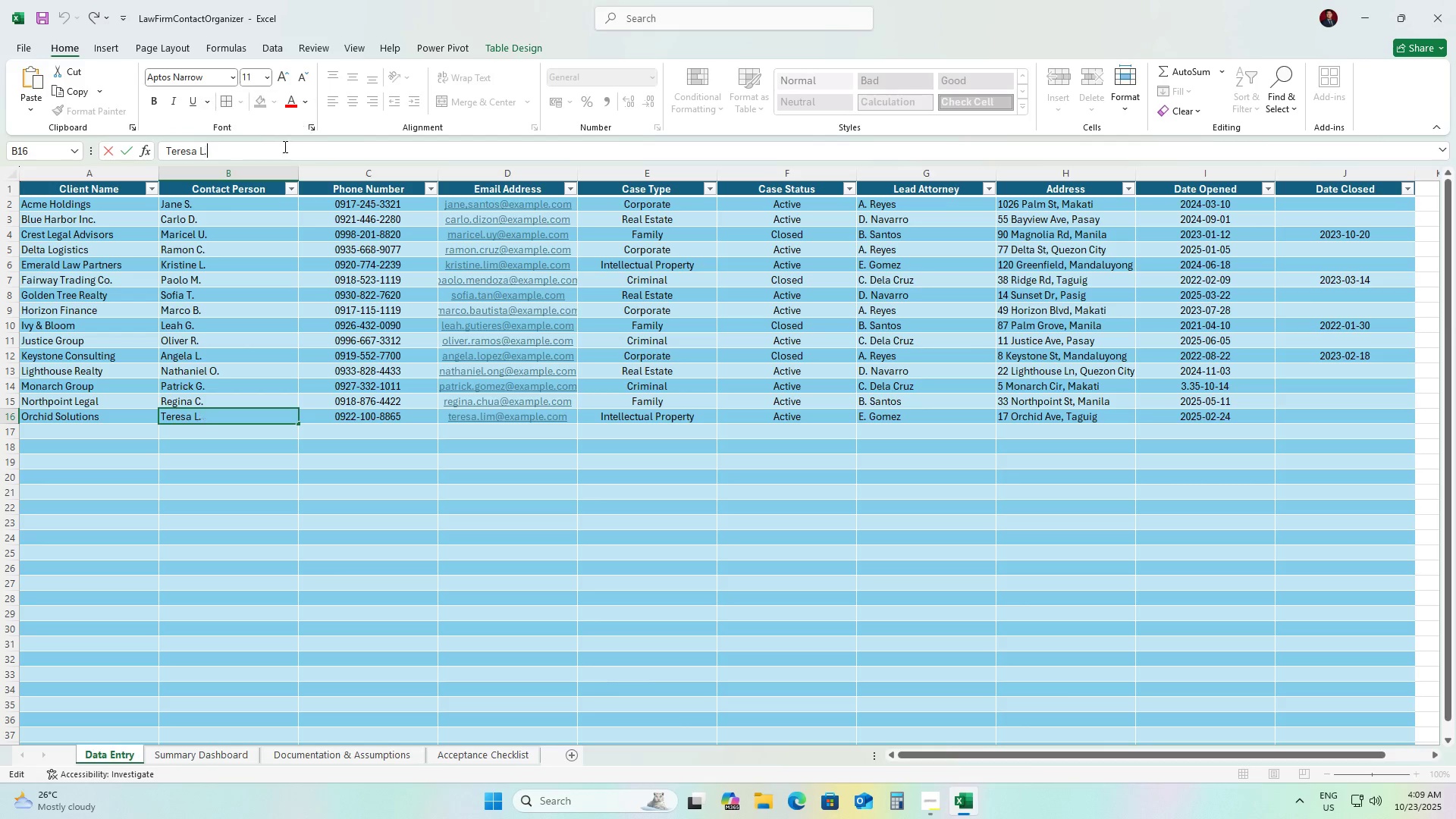 
key(Period)
 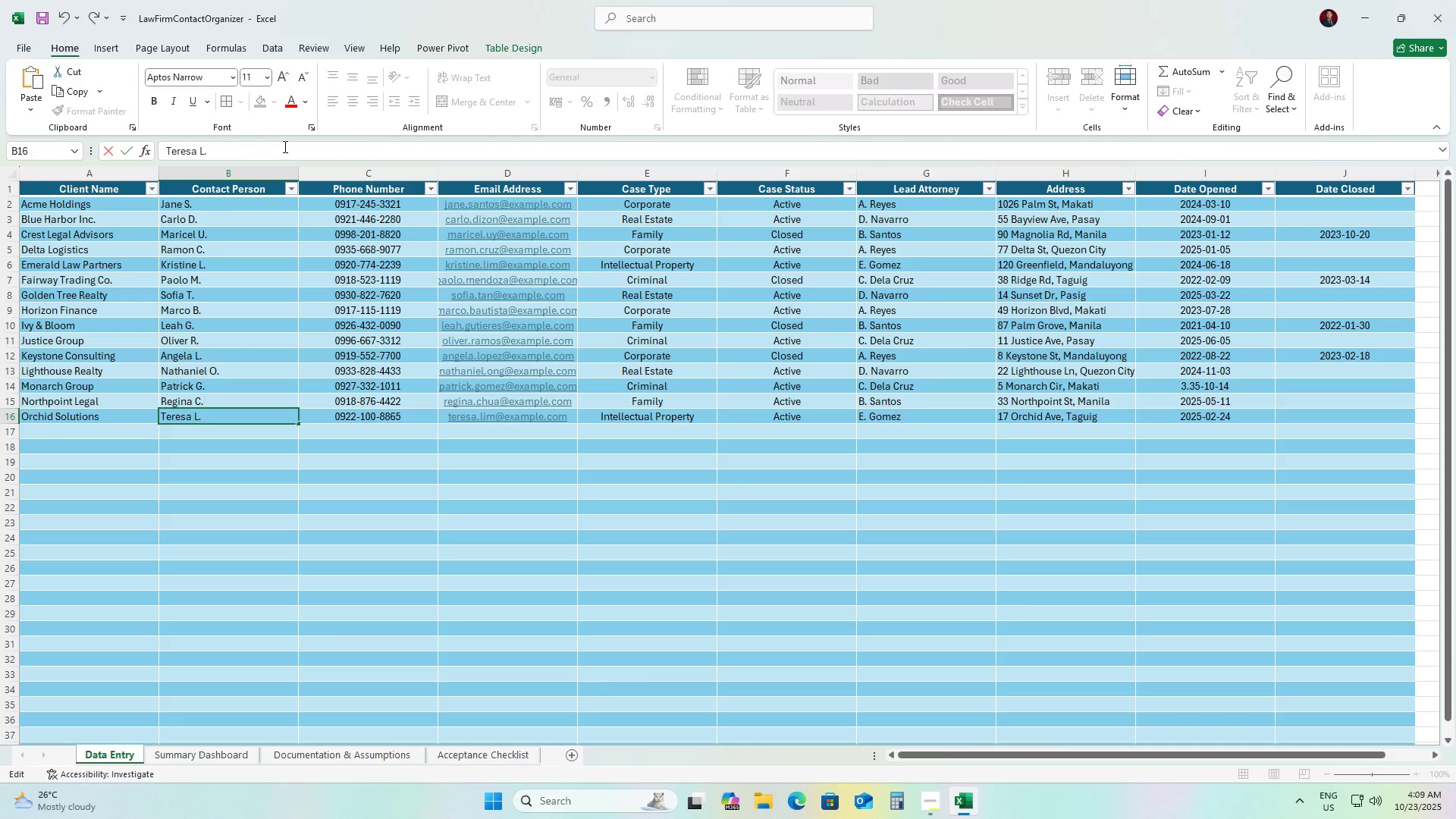 
key(Enter)
 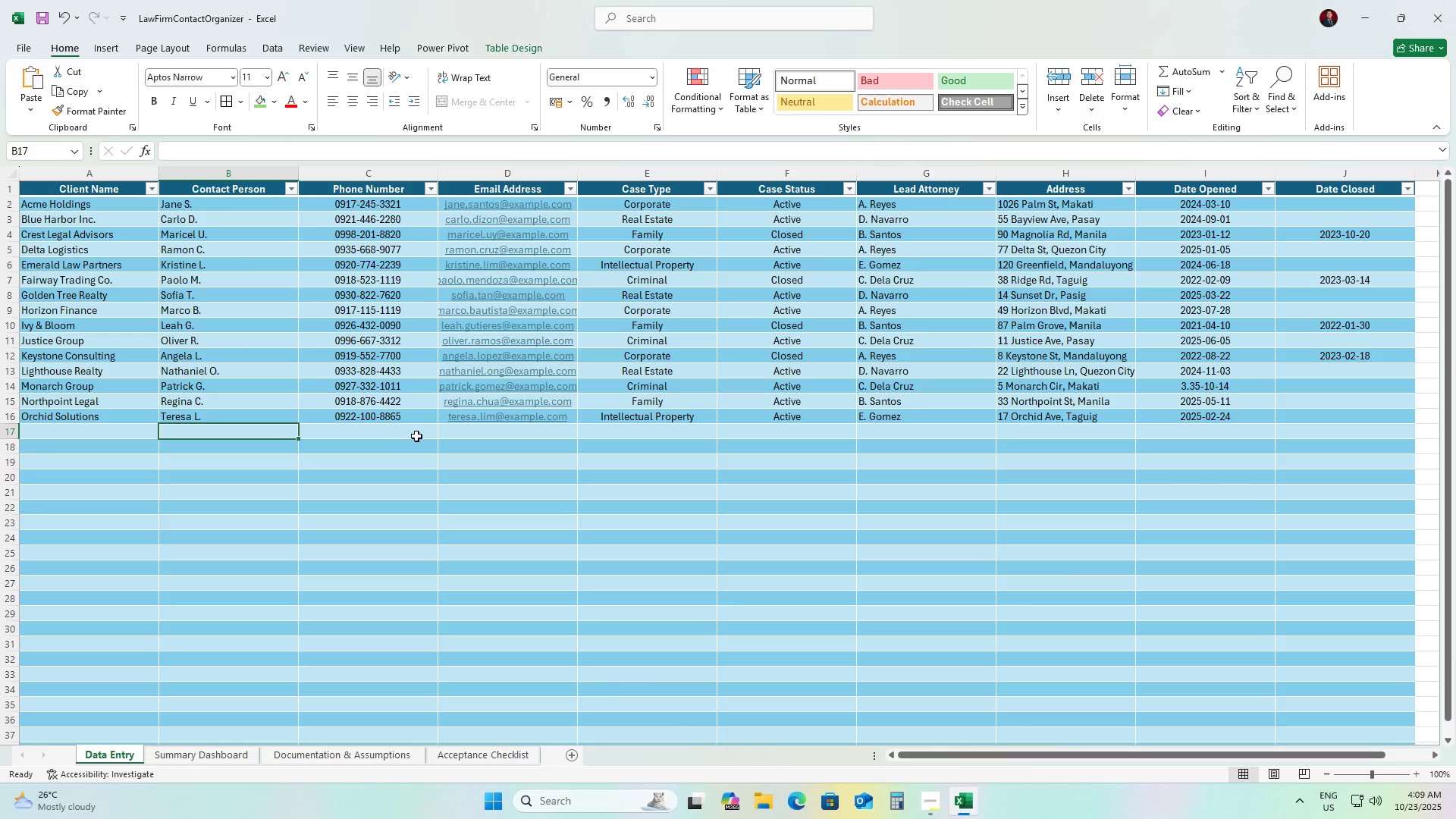 
left_click([355, 415])
 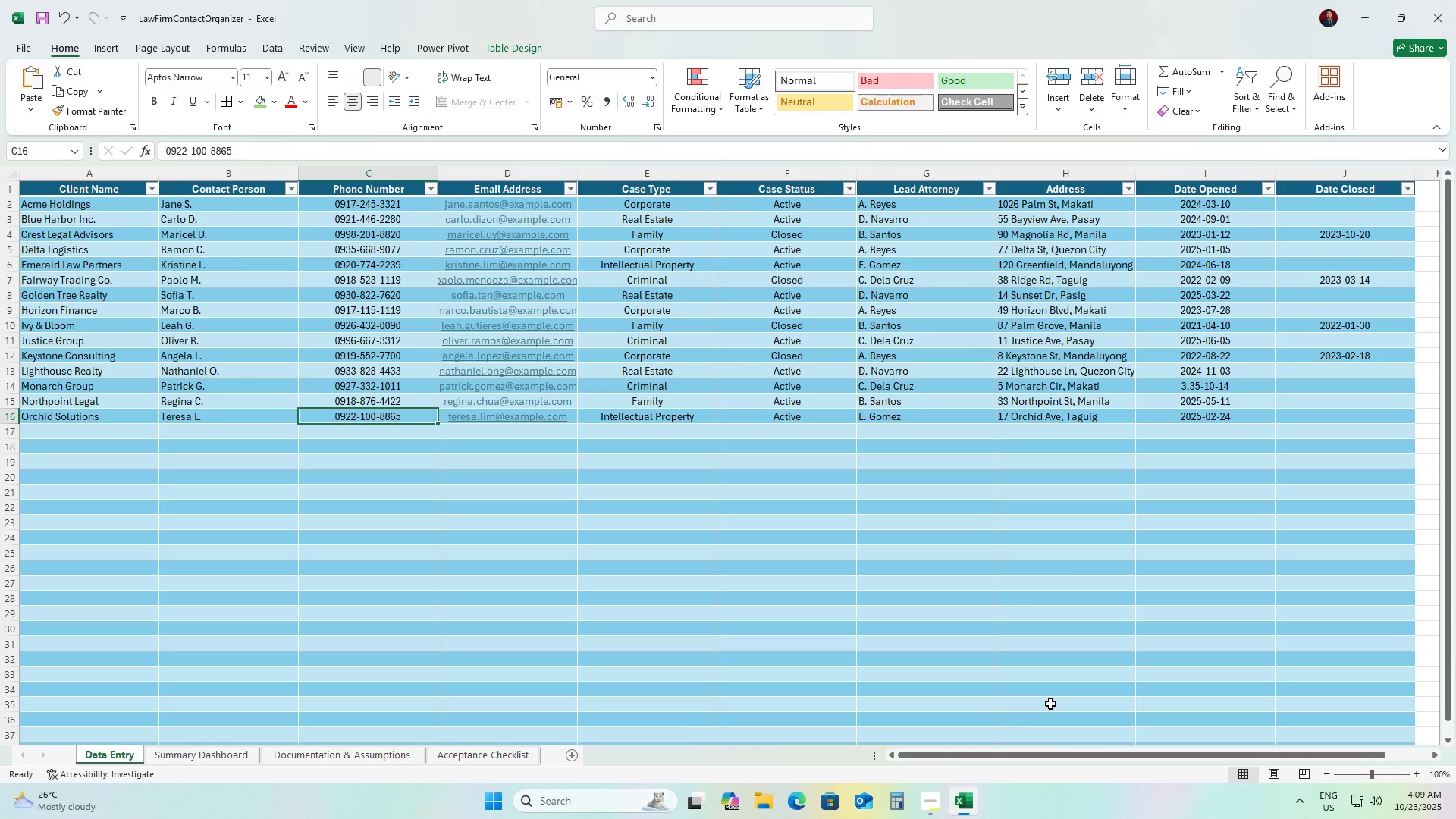 
wait(8.46)
 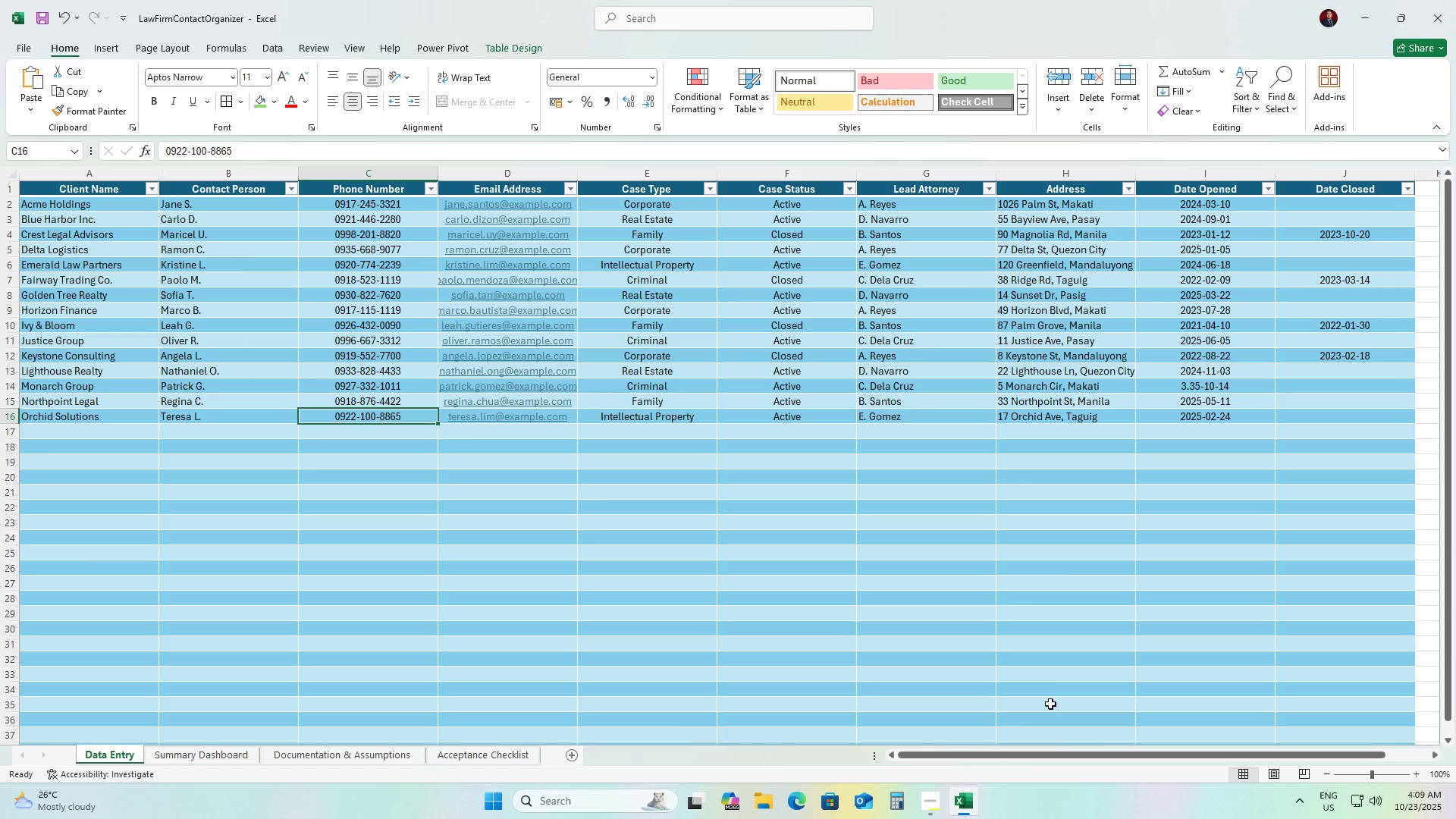 
left_click([347, 206])
 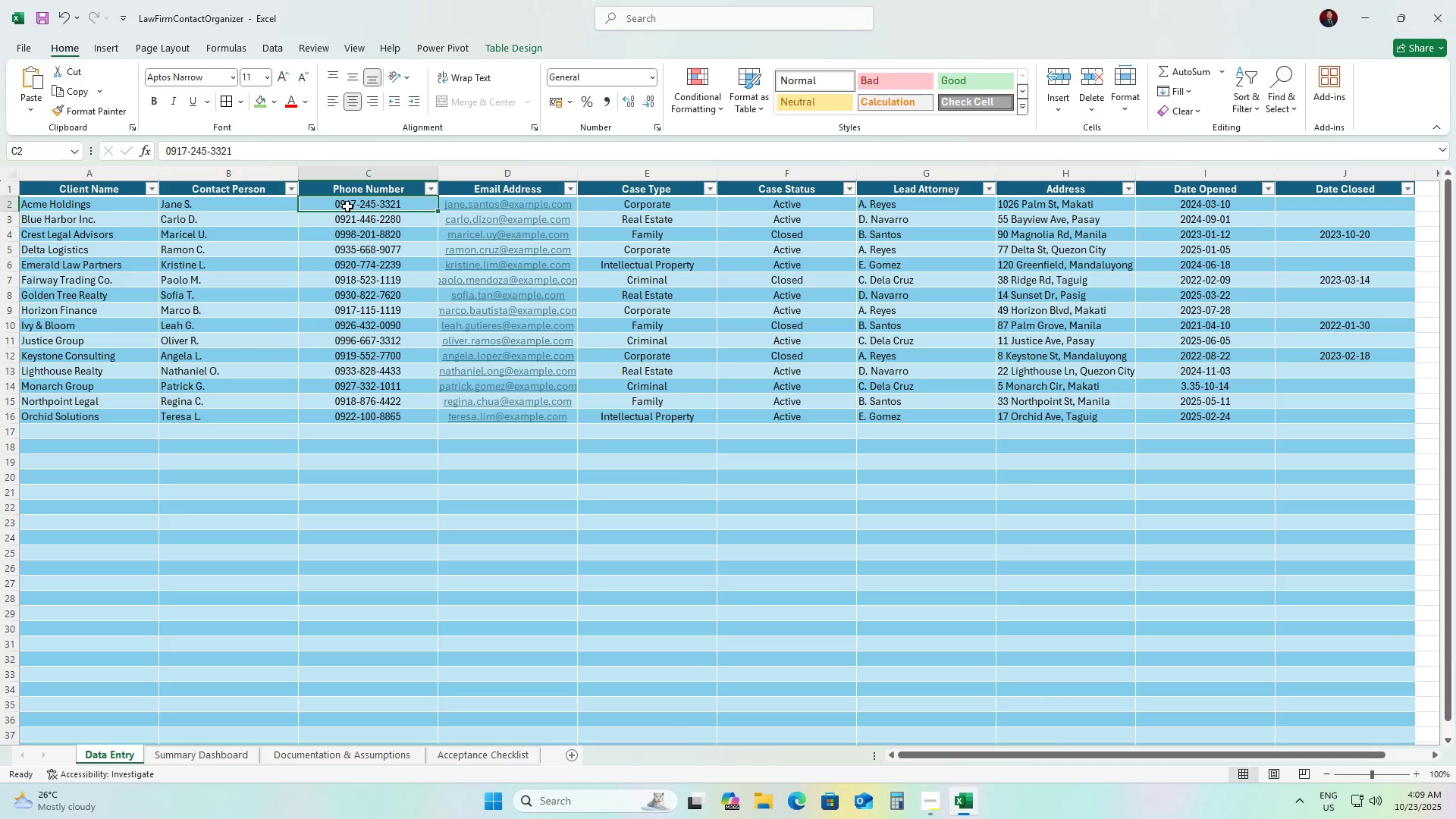 
type(09xx-)
key(Backspace)
key(Backspace)
key(Backspace)
type(XX-XXX-3321)
 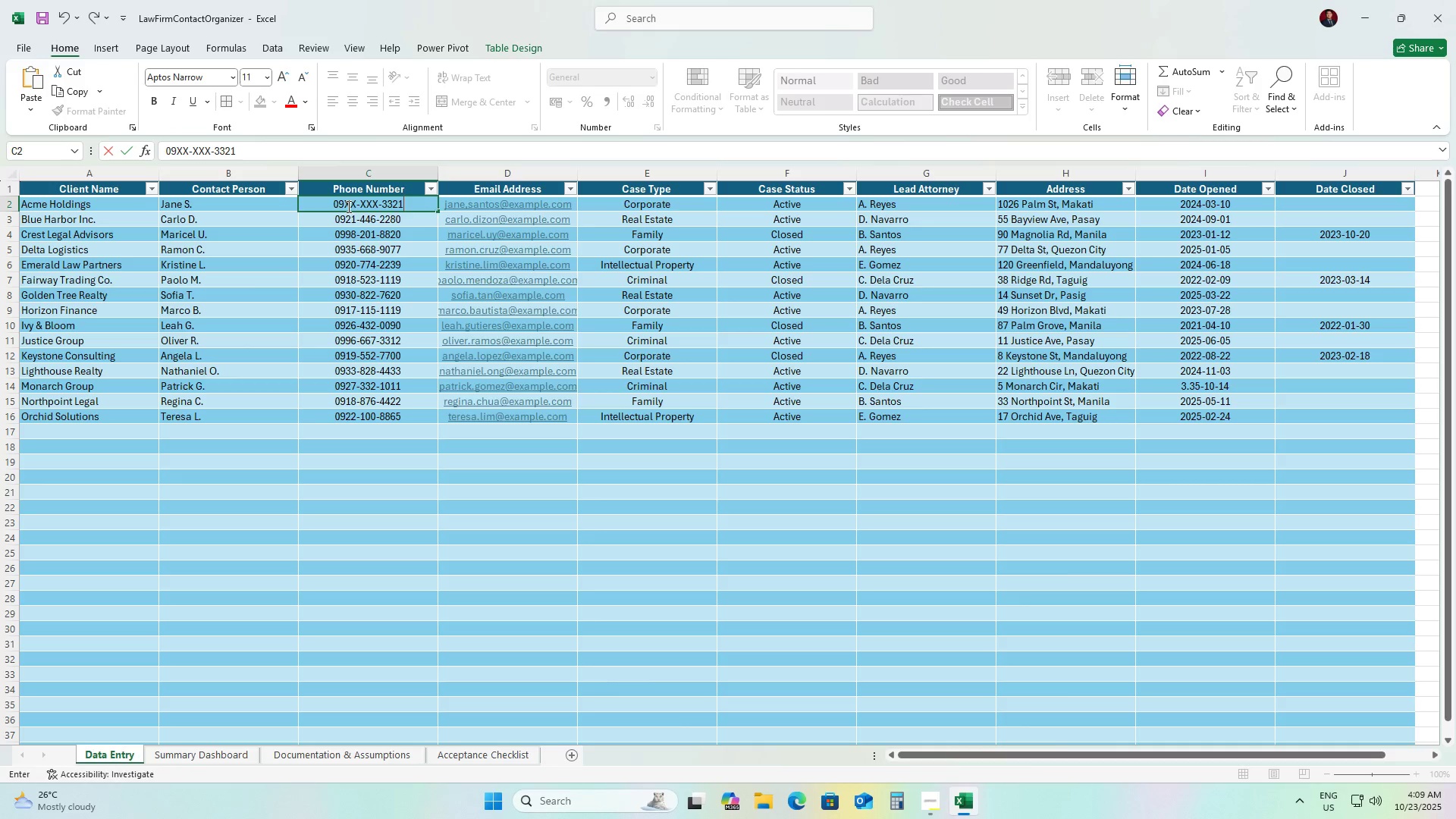 
key(ArrowDown)
 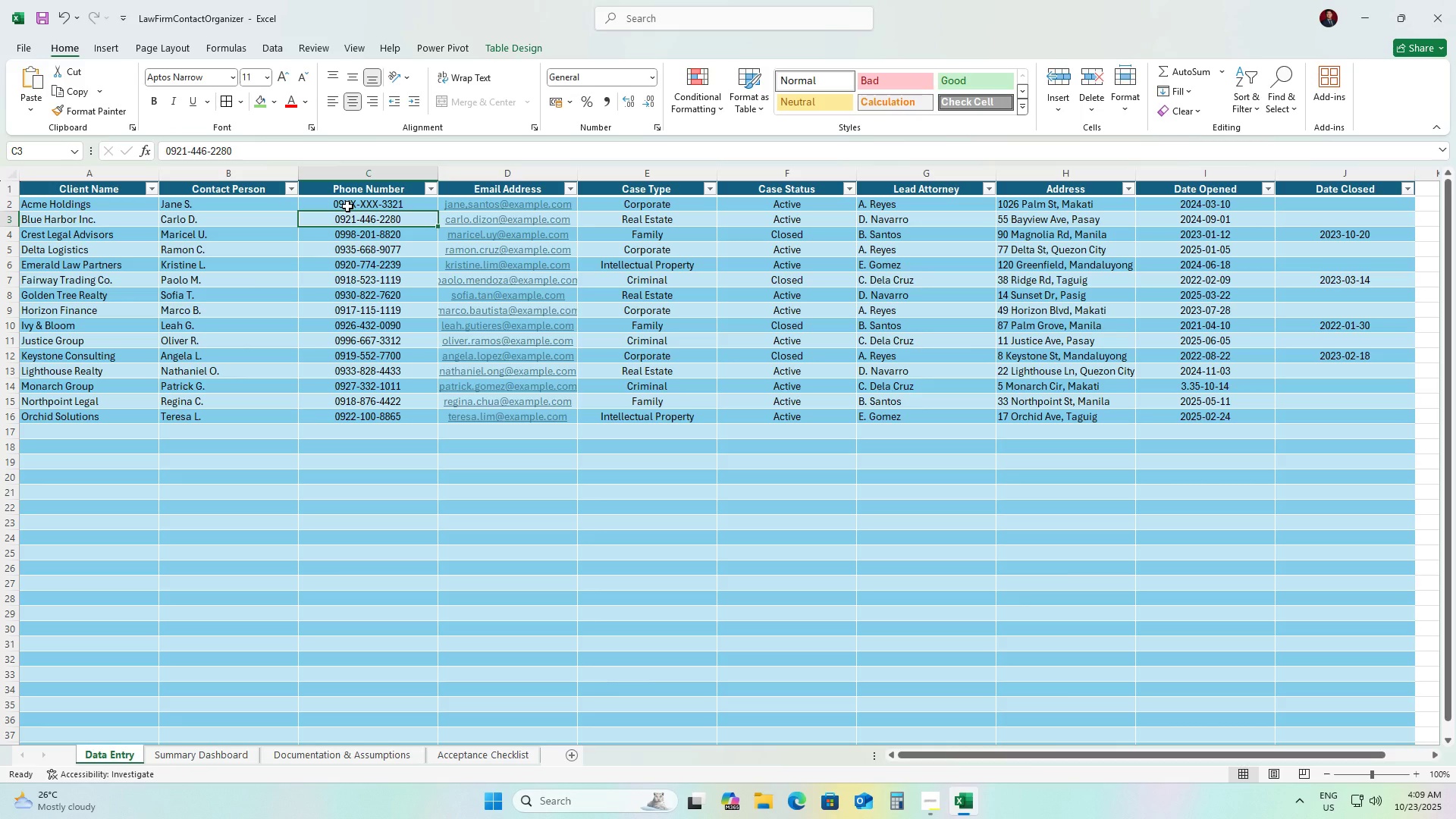 
type(09XX-XXX-2280)
 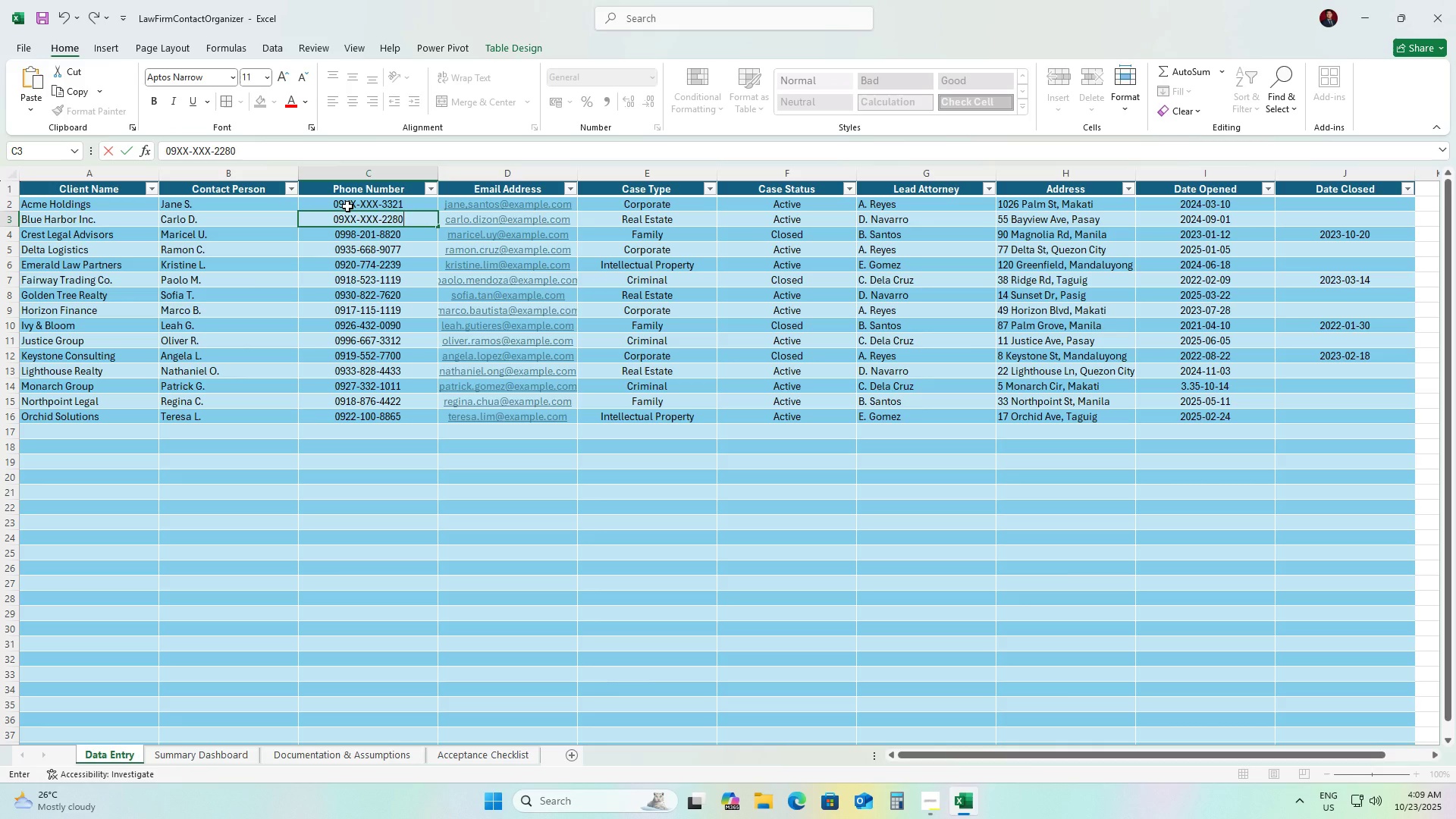 
key(ArrowDown)
 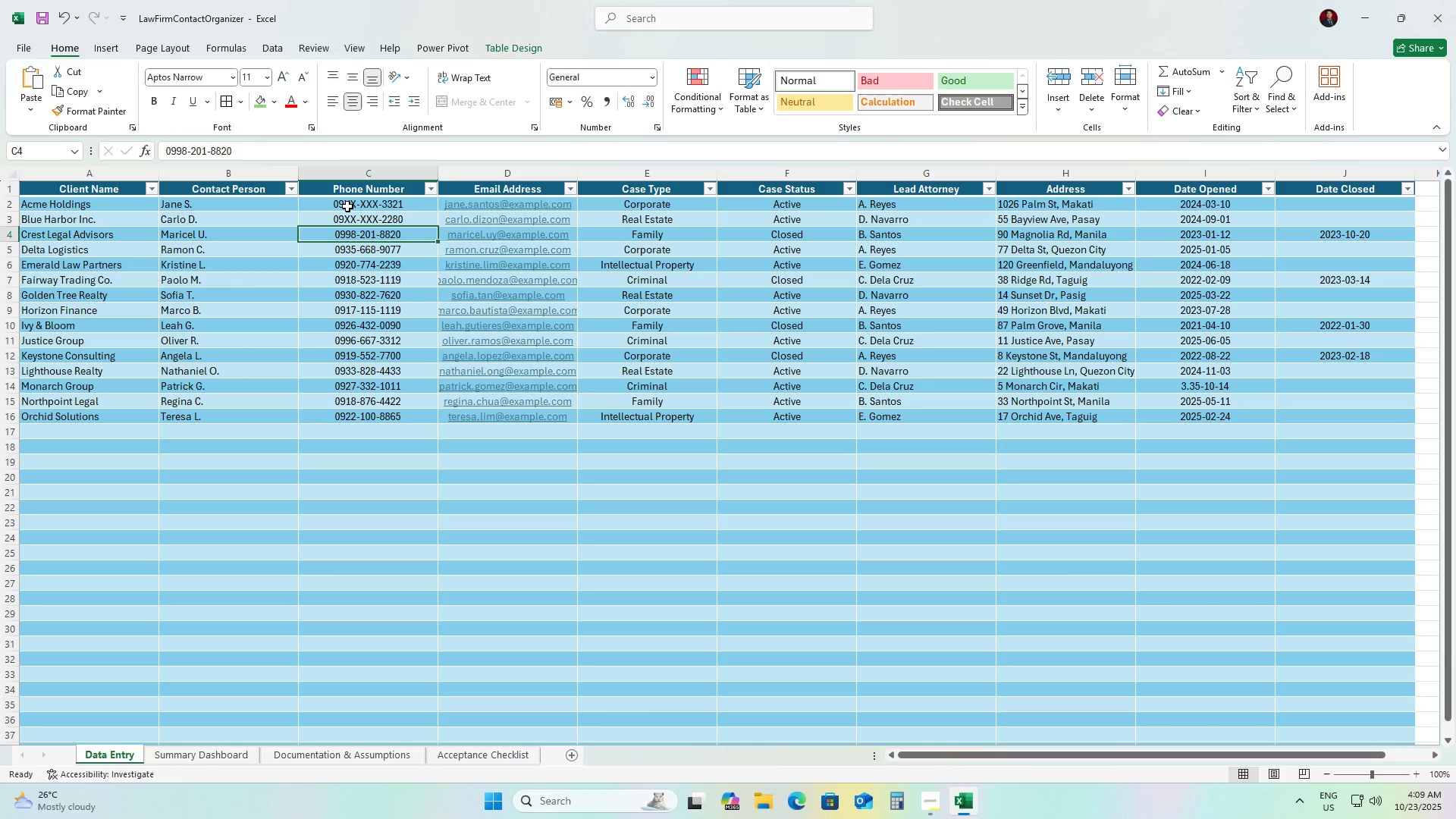 
type(09XX-XXX-8820)
 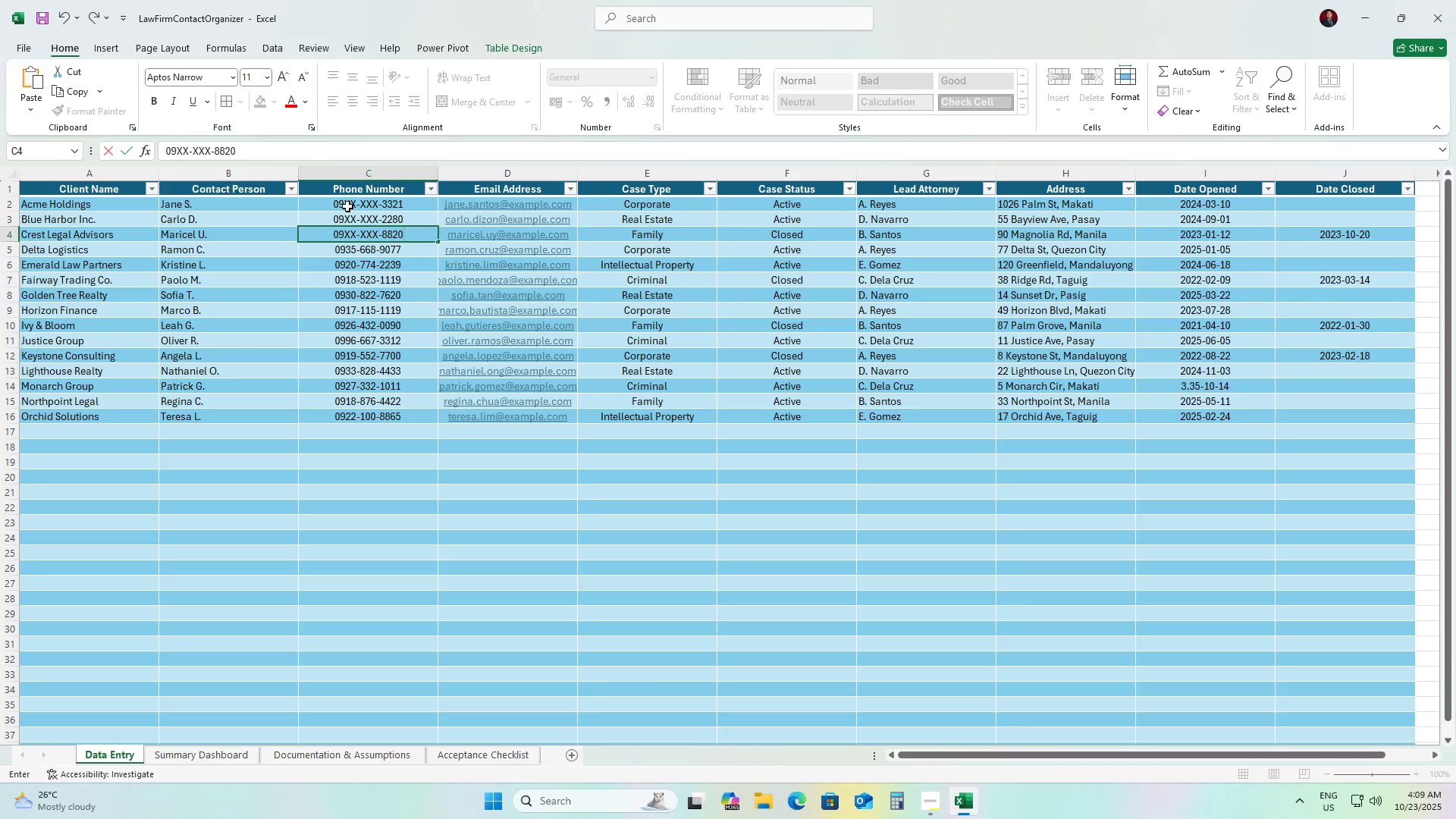 
key(ArrowDown)
 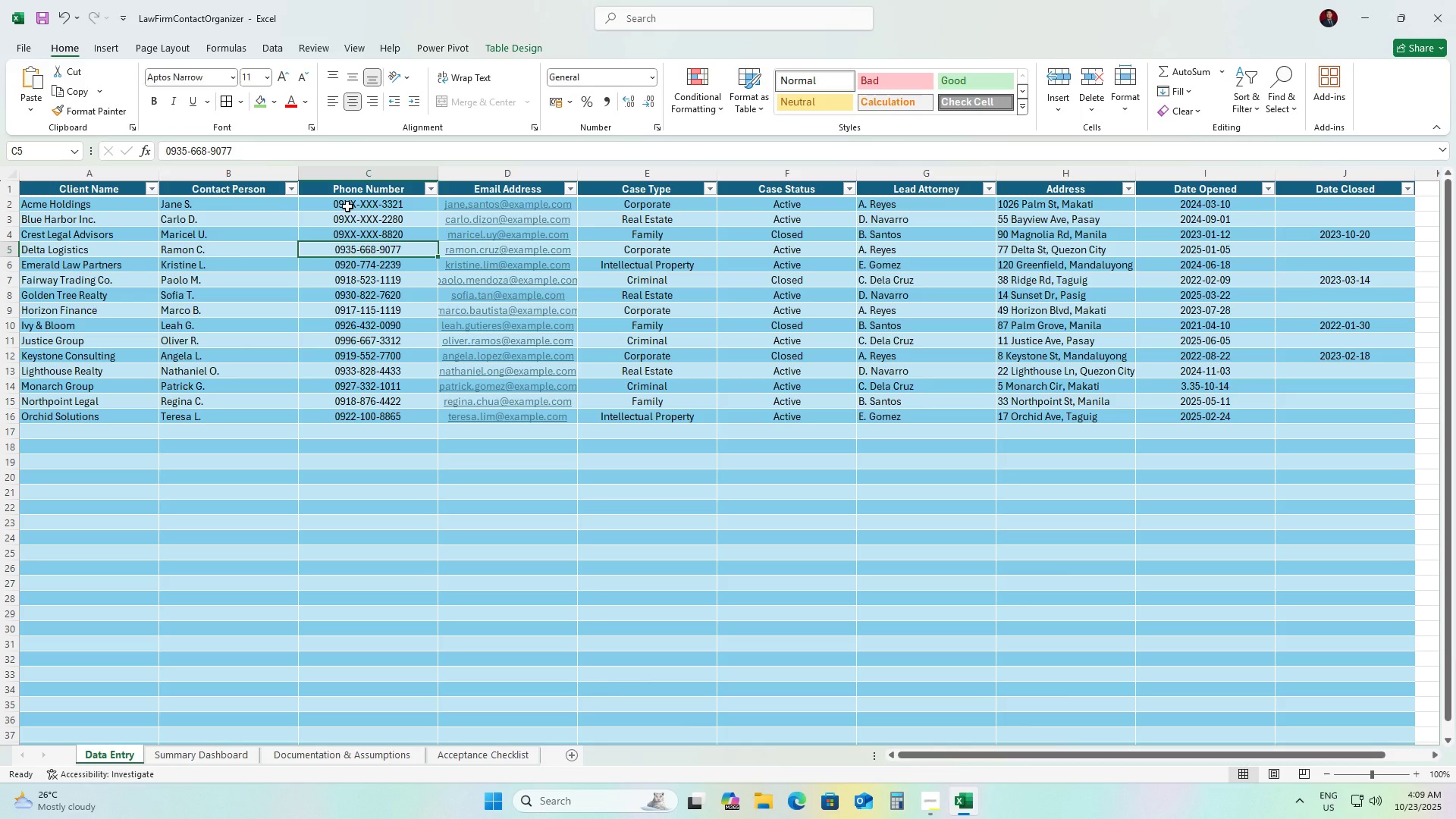 
type(09XX-XXX-9077)
 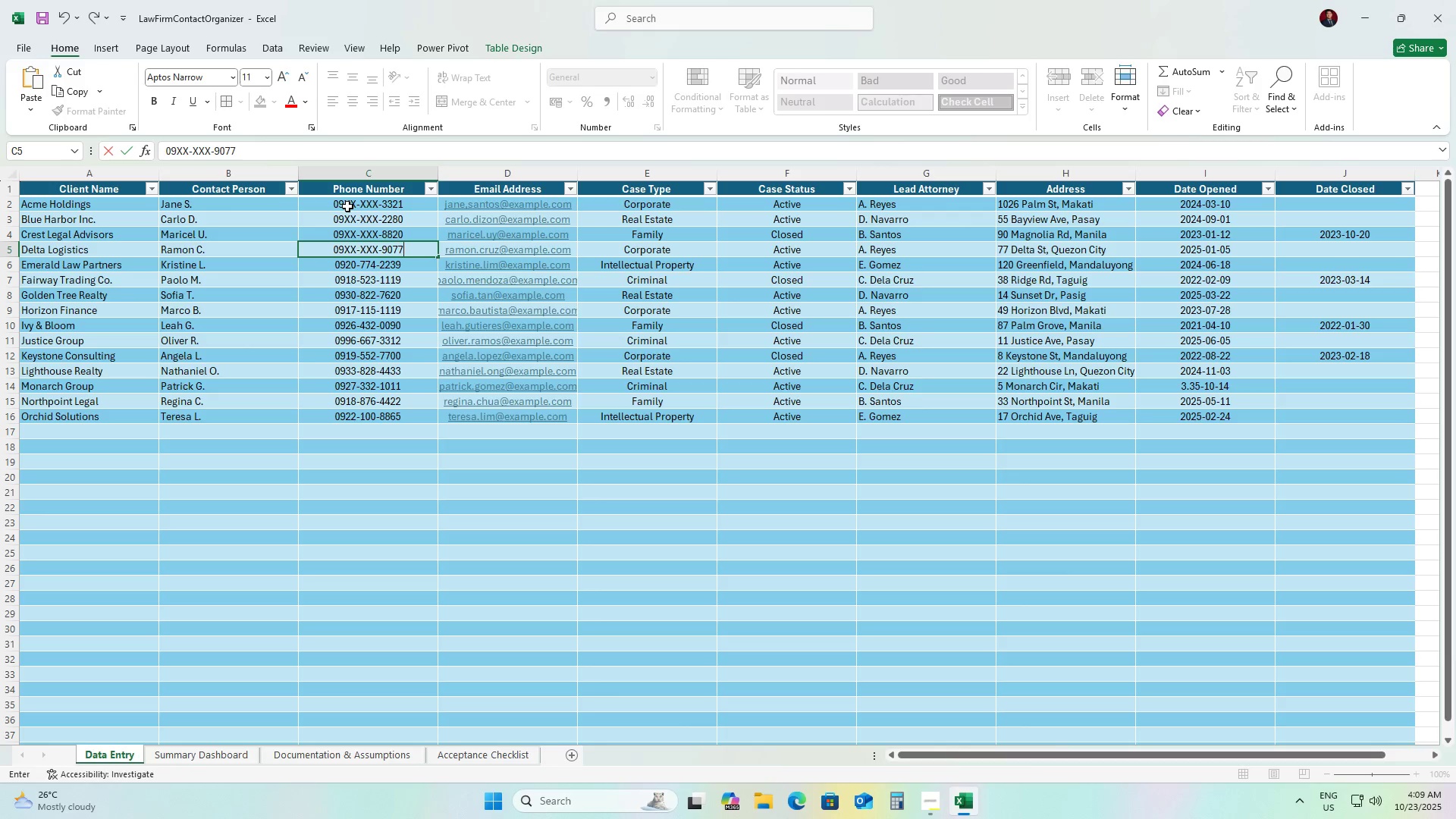 
key(ArrowDown)
 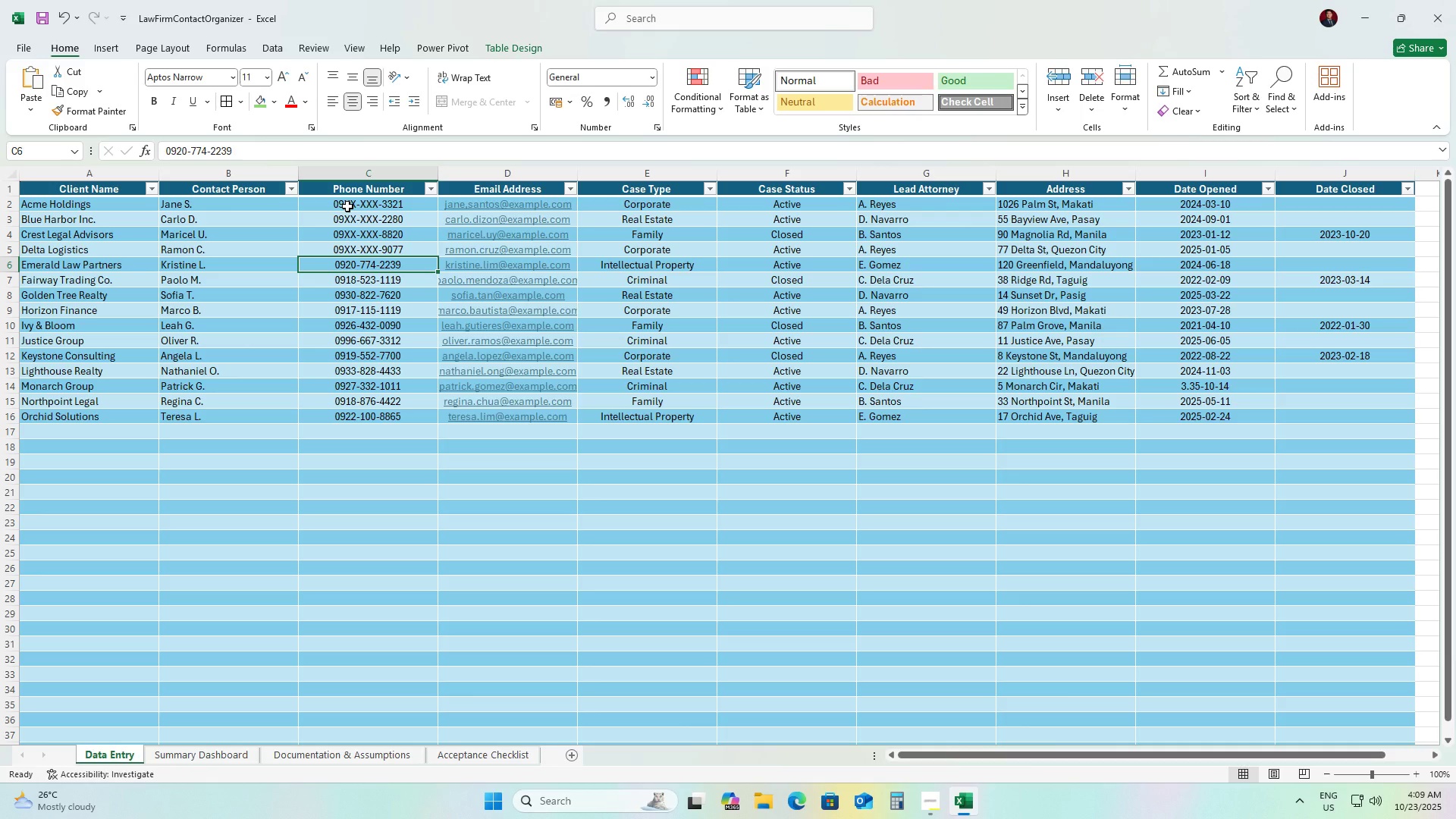 
type(09XX-XXX-2239)
 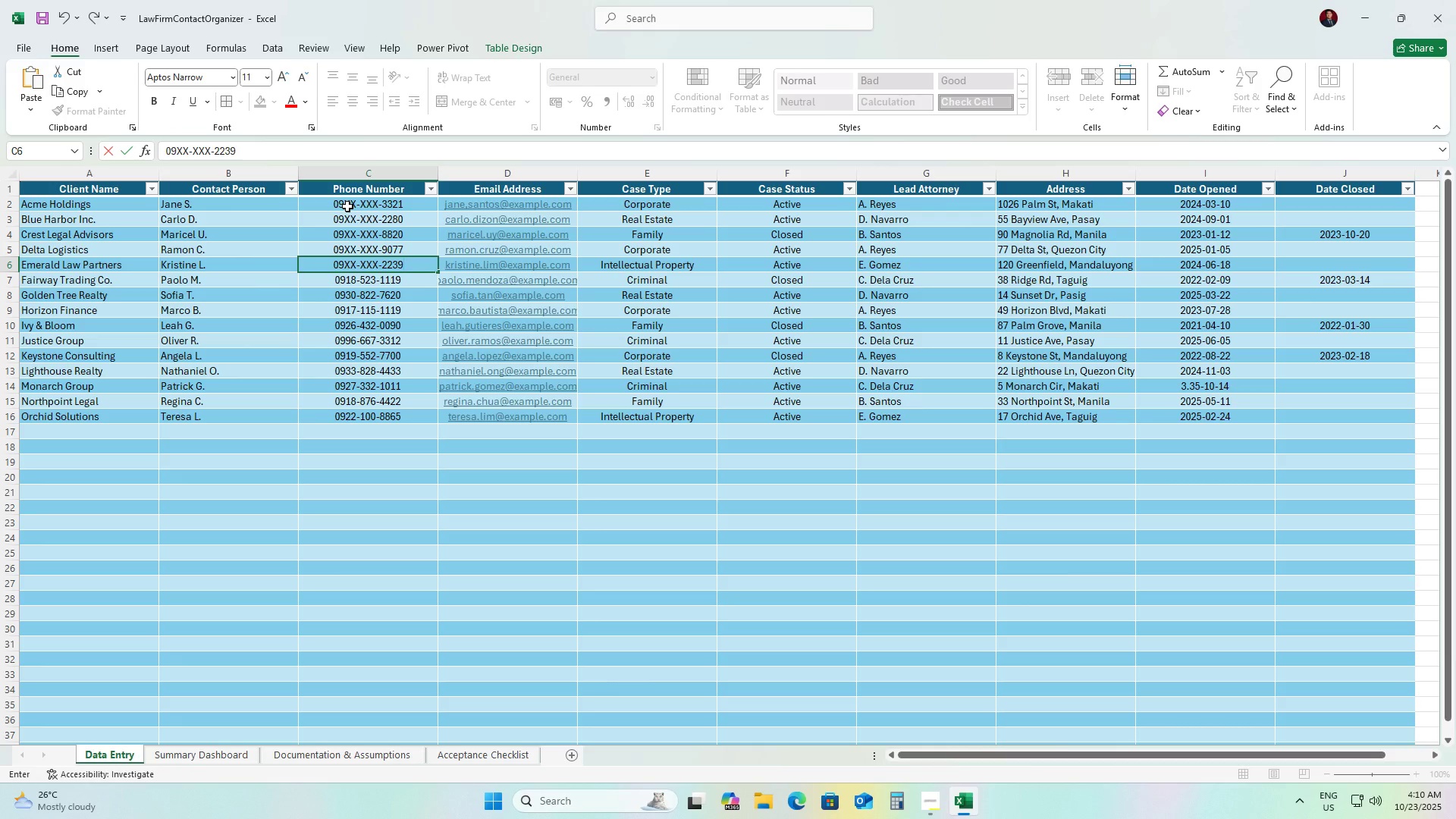 
key(ArrowDown)
 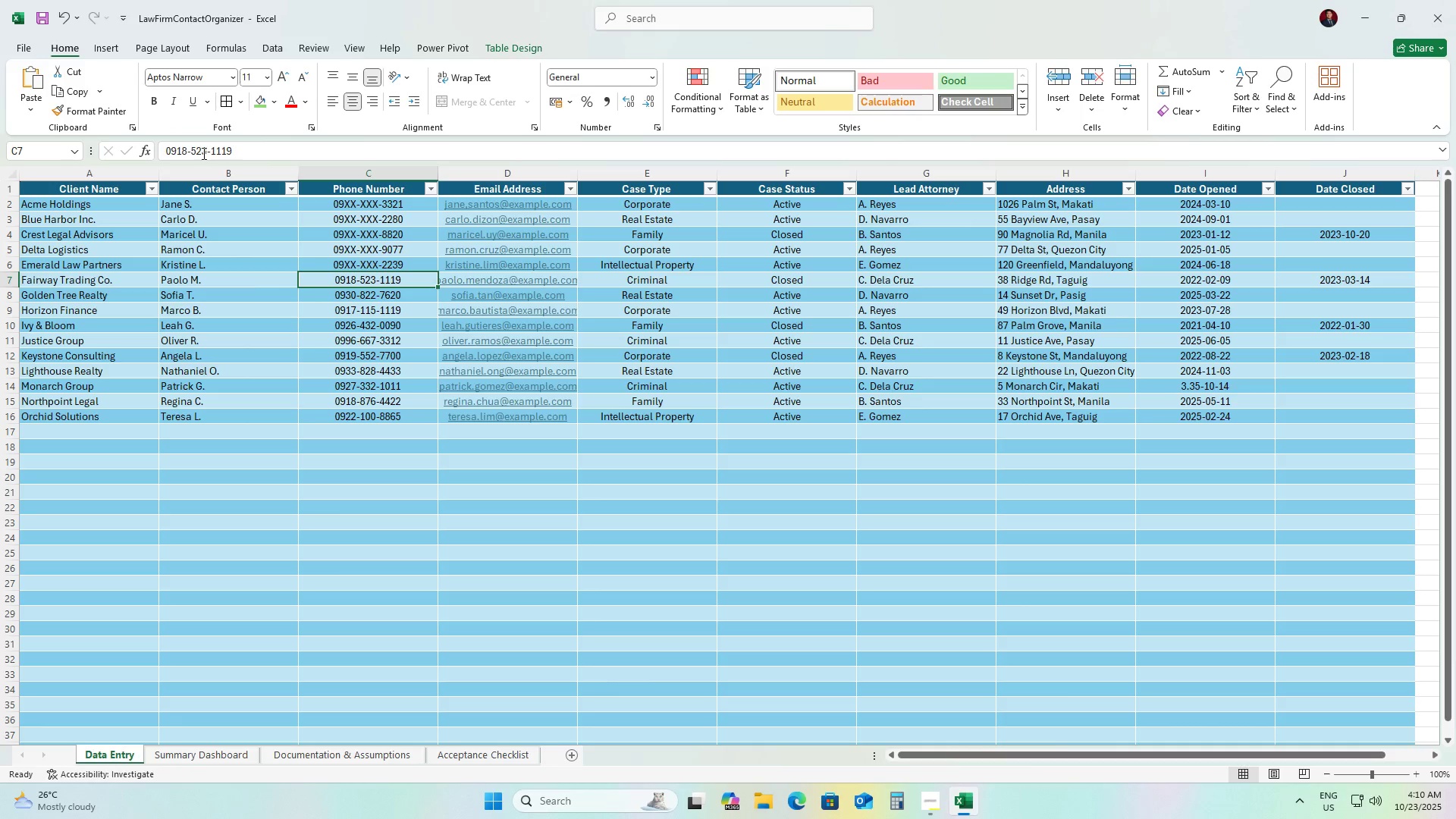 
left_click_drag(start_coordinate=[206, 151], to_coordinate=[193, 145])
 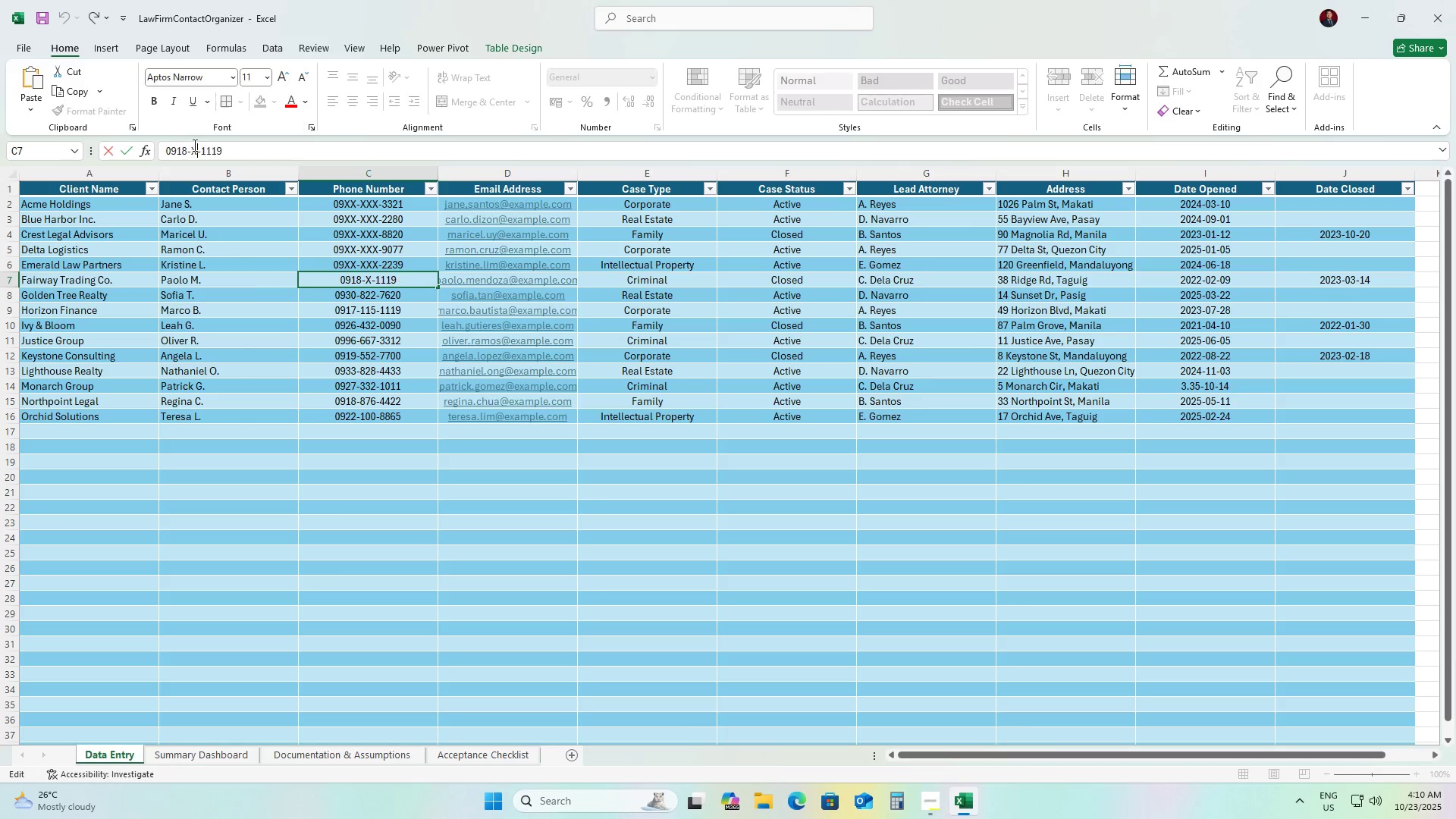 
type(XXXXX)
 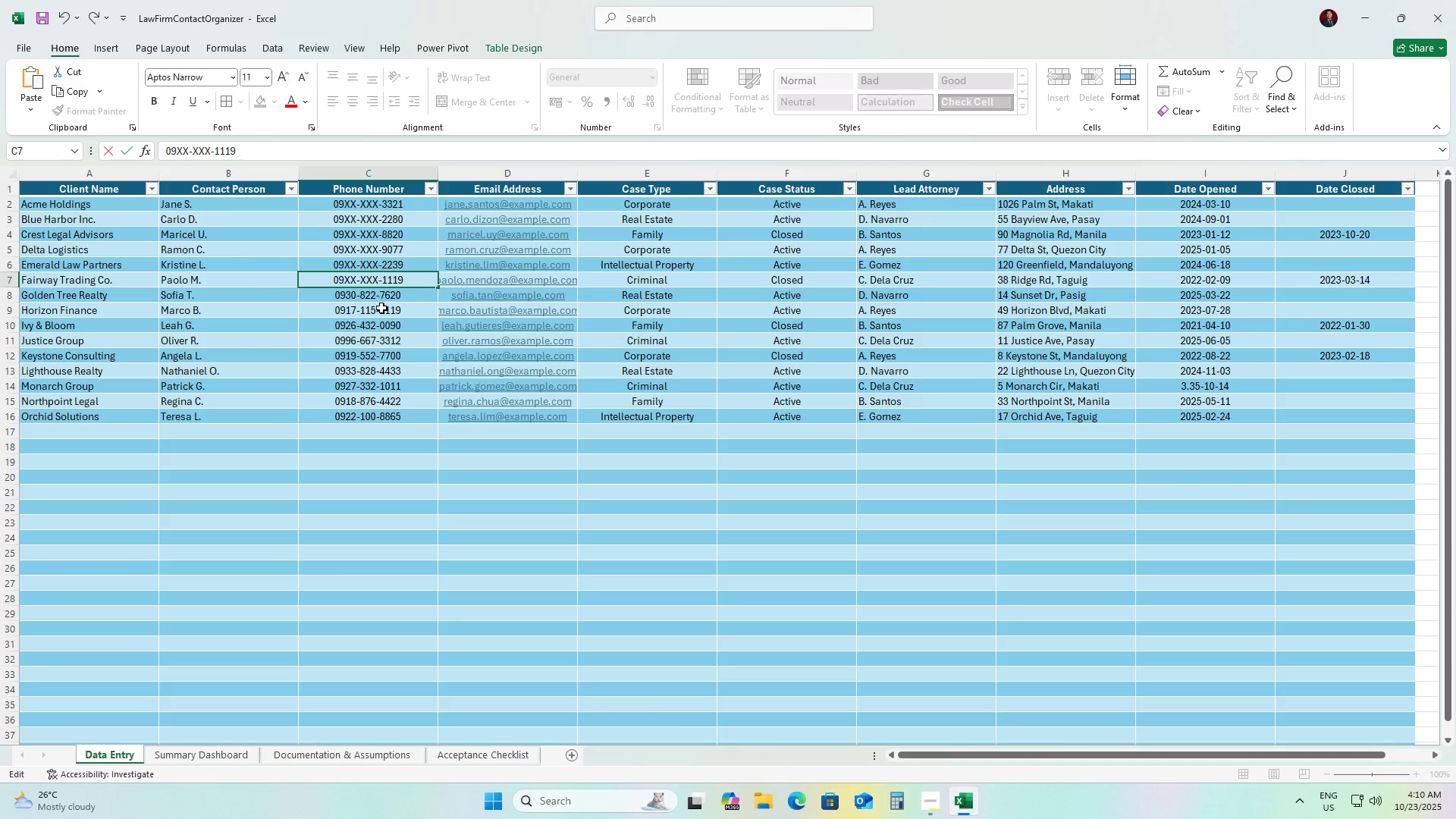 
left_click_drag(start_coordinate=[177, 149], to_coordinate=[187, 149])
 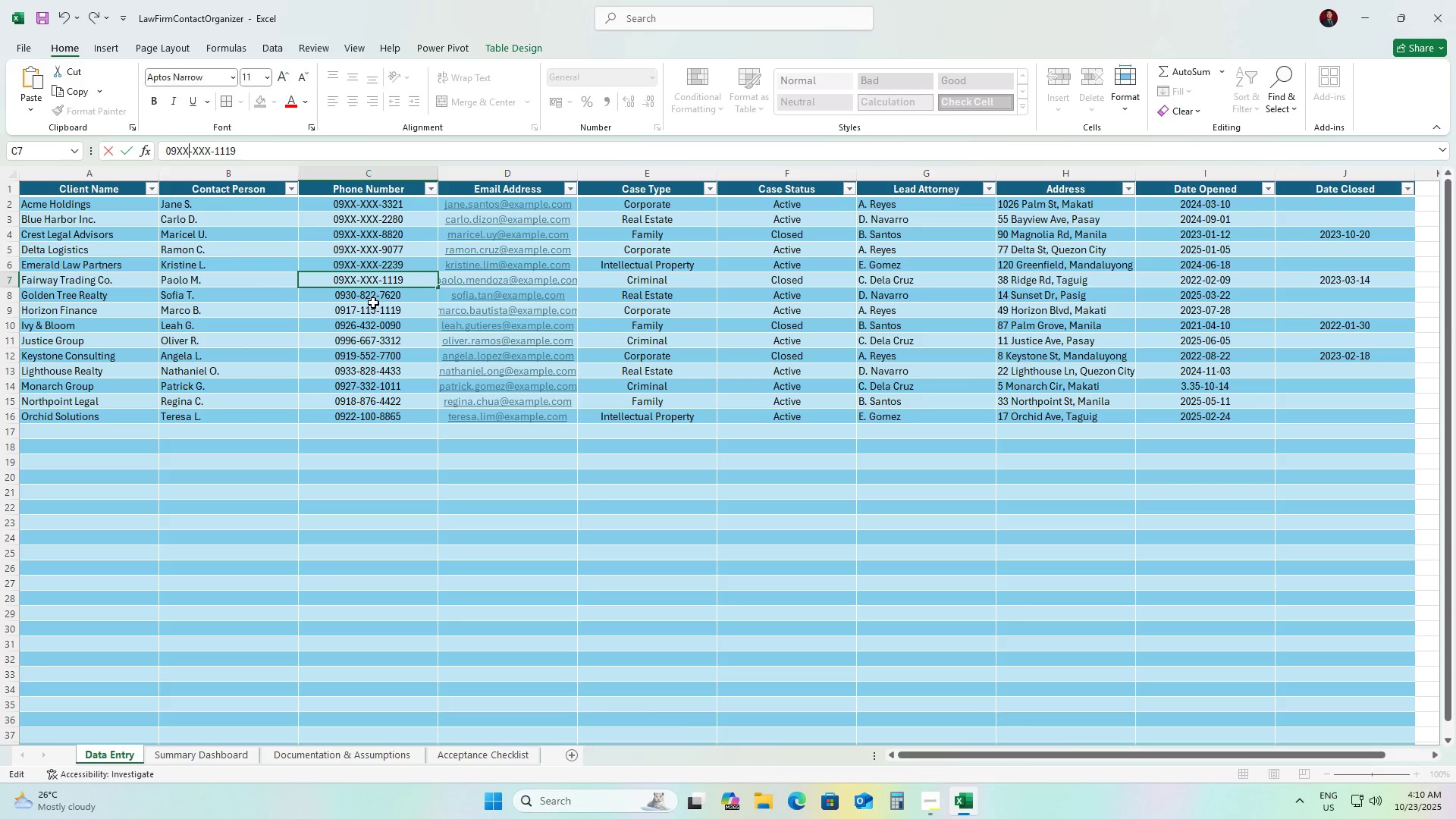 
left_click([367, 297])
 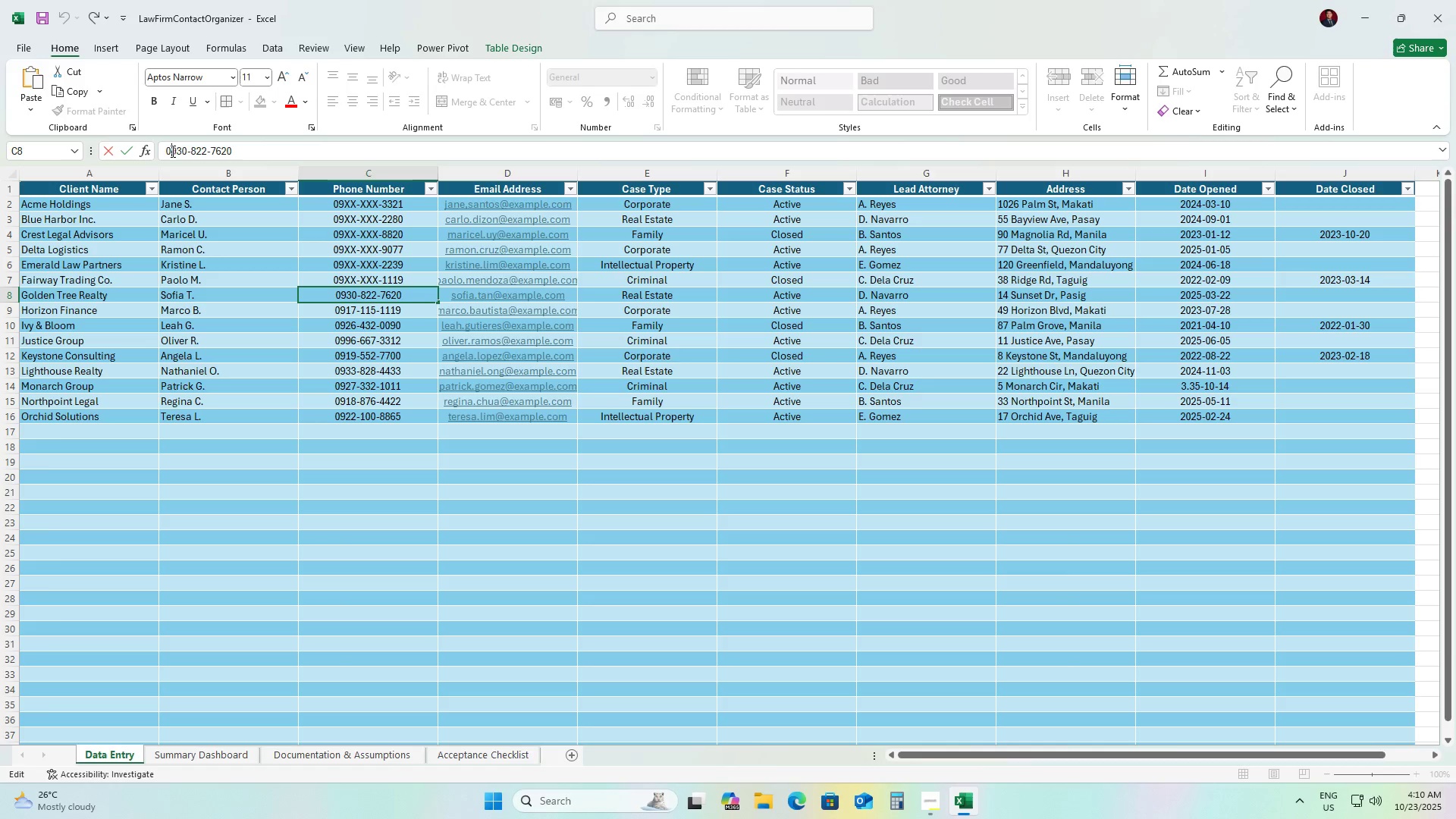 
left_click_drag(start_coordinate=[176, 151], to_coordinate=[185, 152])
 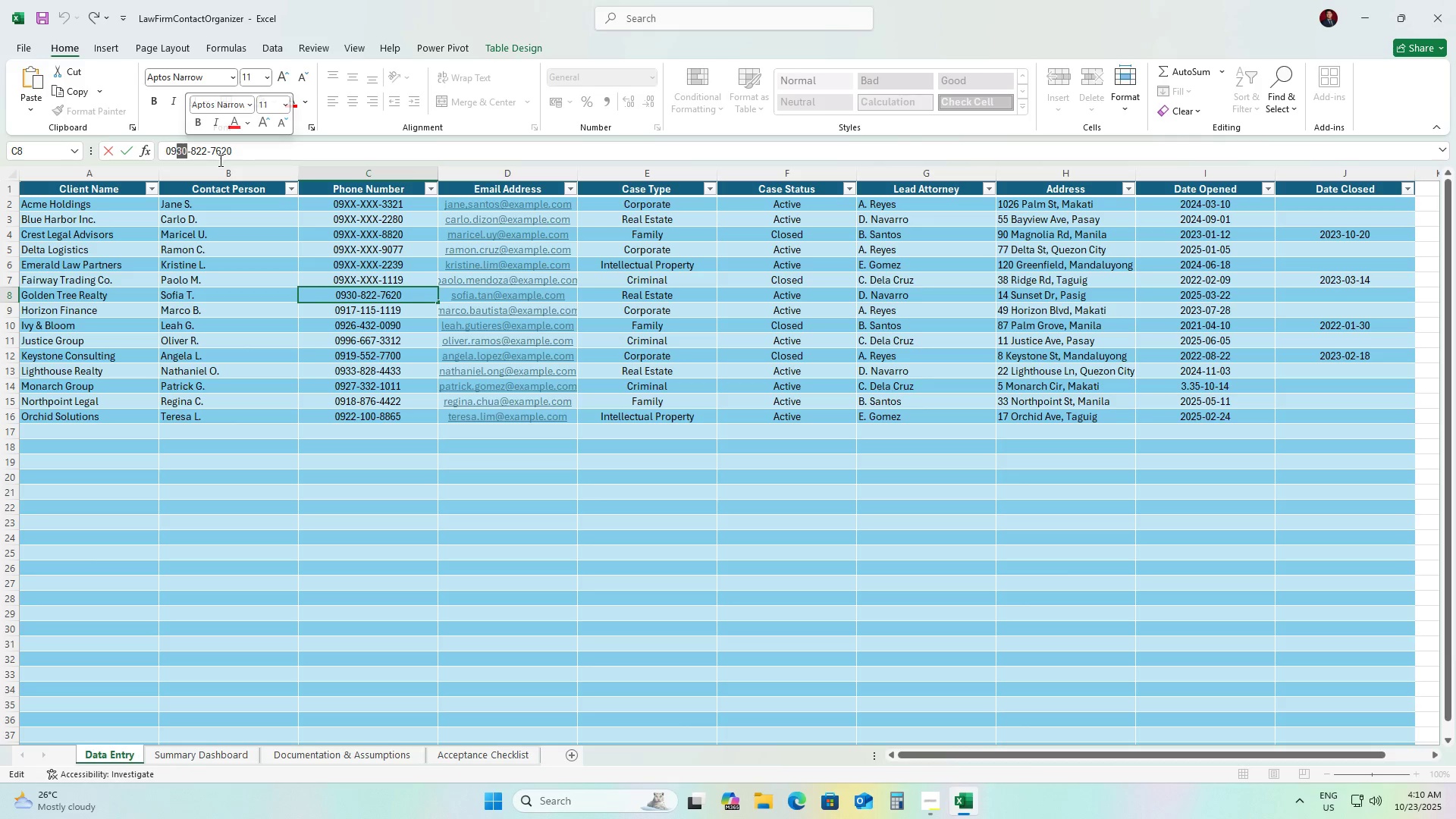 
type(XXXXX)
 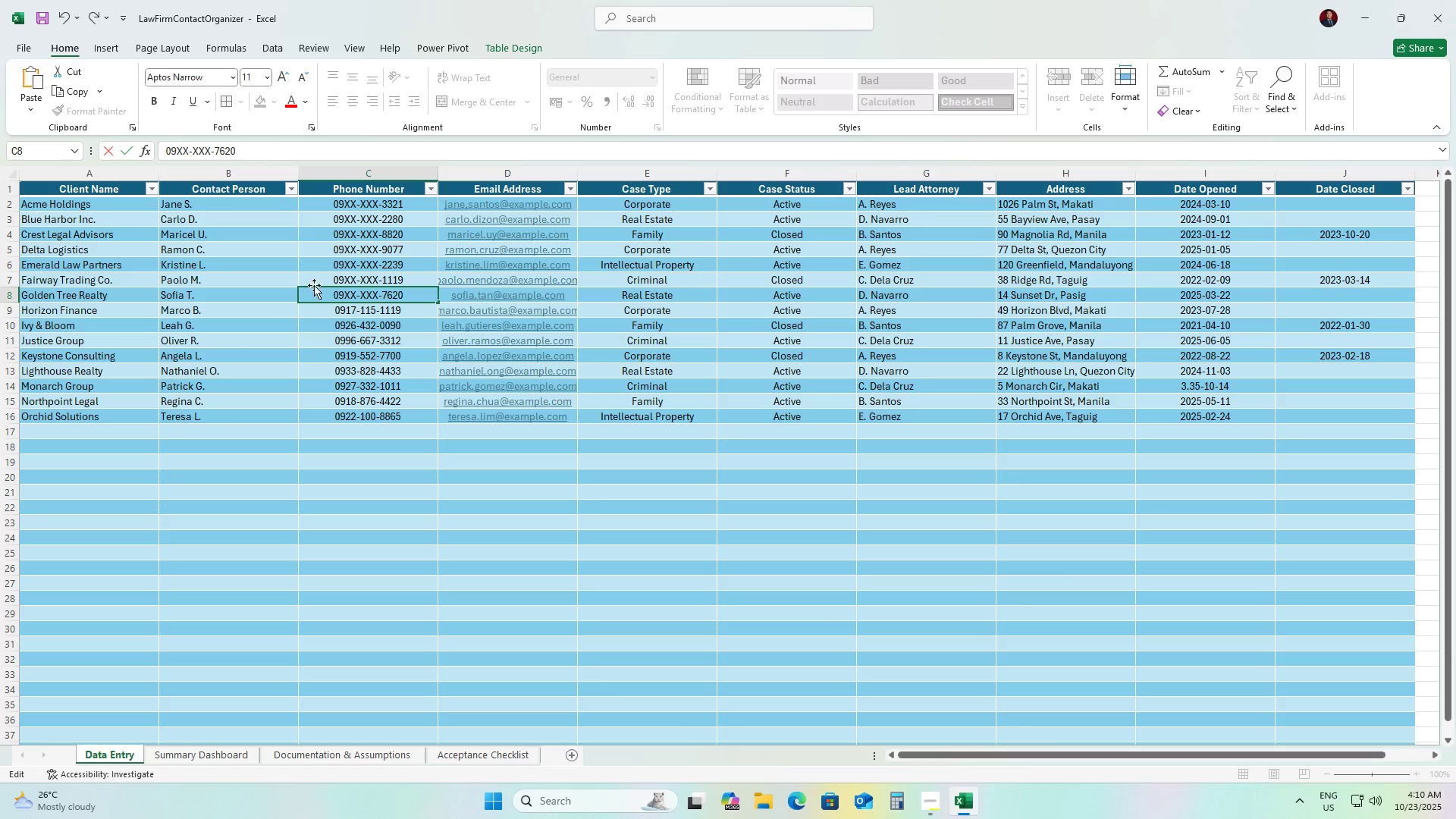 
left_click_drag(start_coordinate=[192, 148], to_coordinate=[207, 152])
 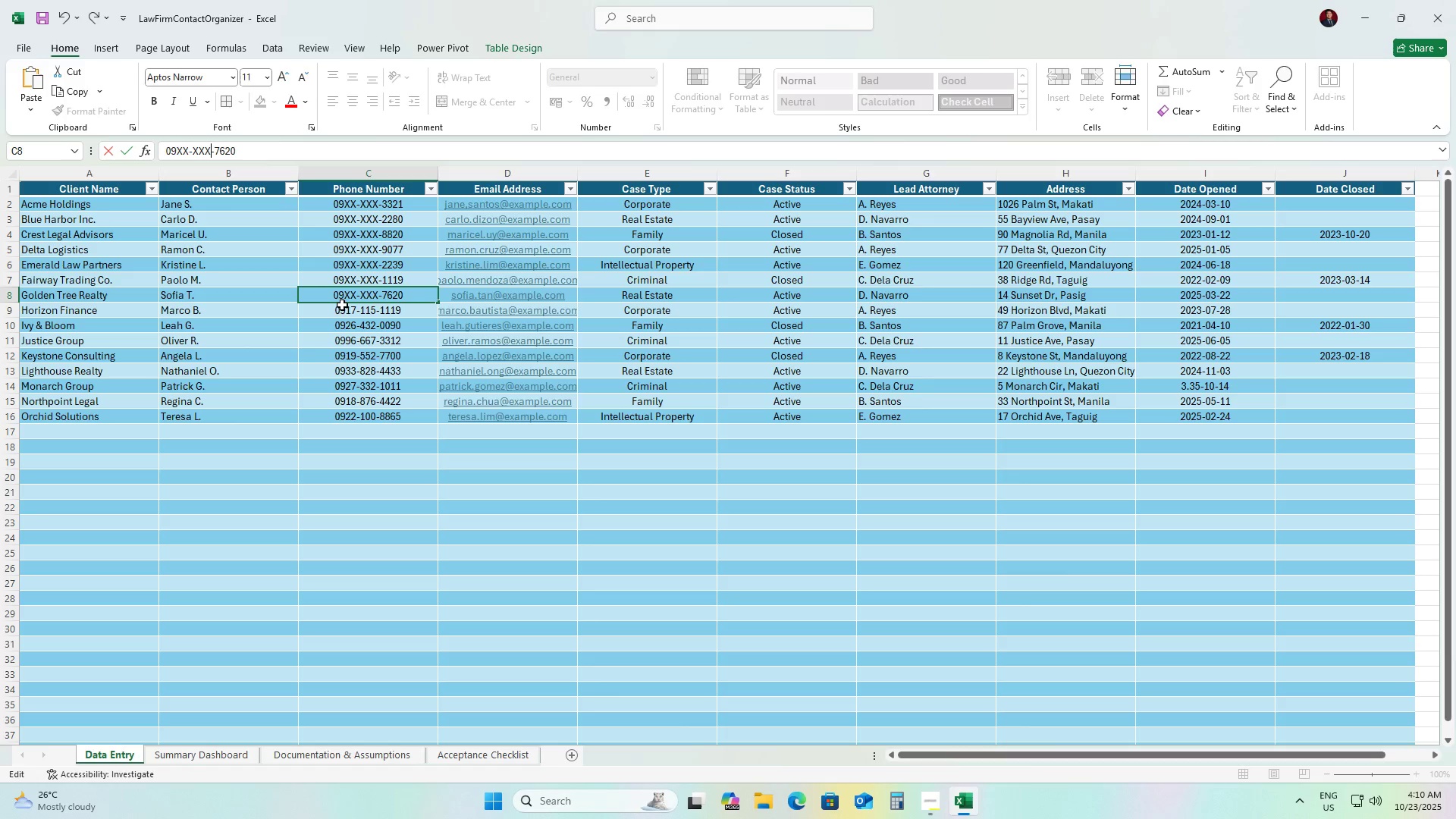 
left_click([348, 311])
 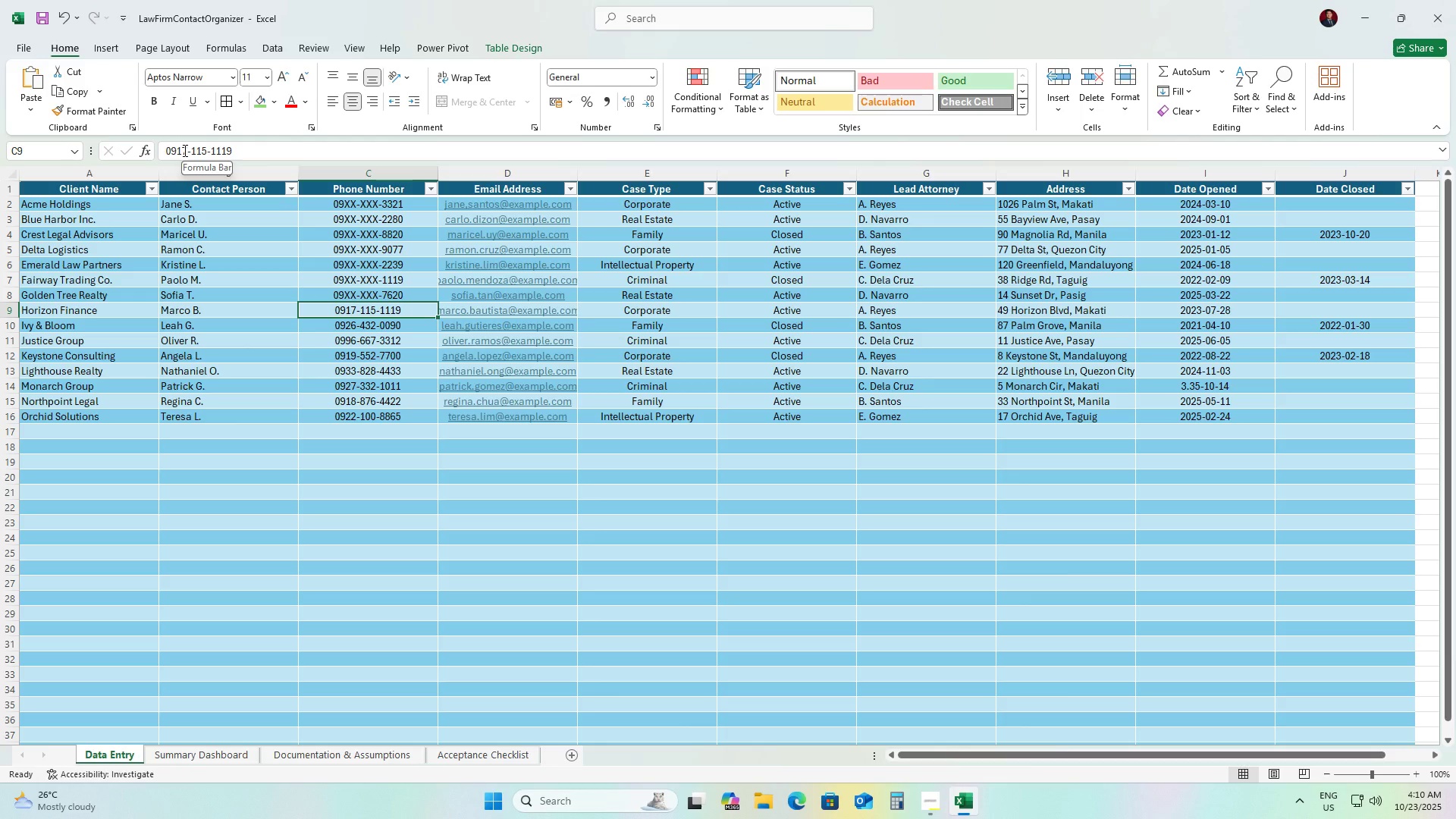 
left_click([185, 150])
 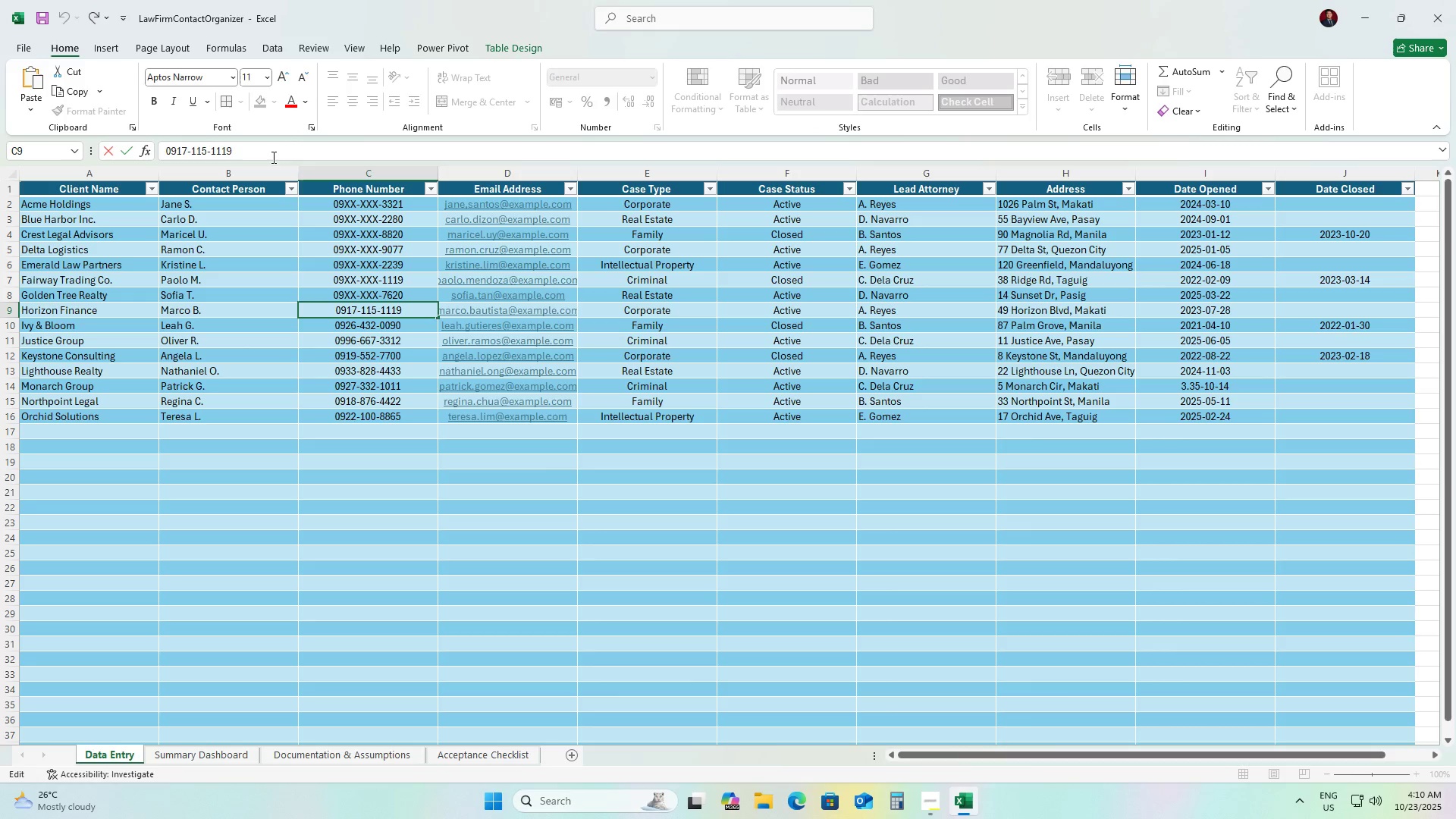 
key(Backspace)
key(Backspace)
type(XX)
 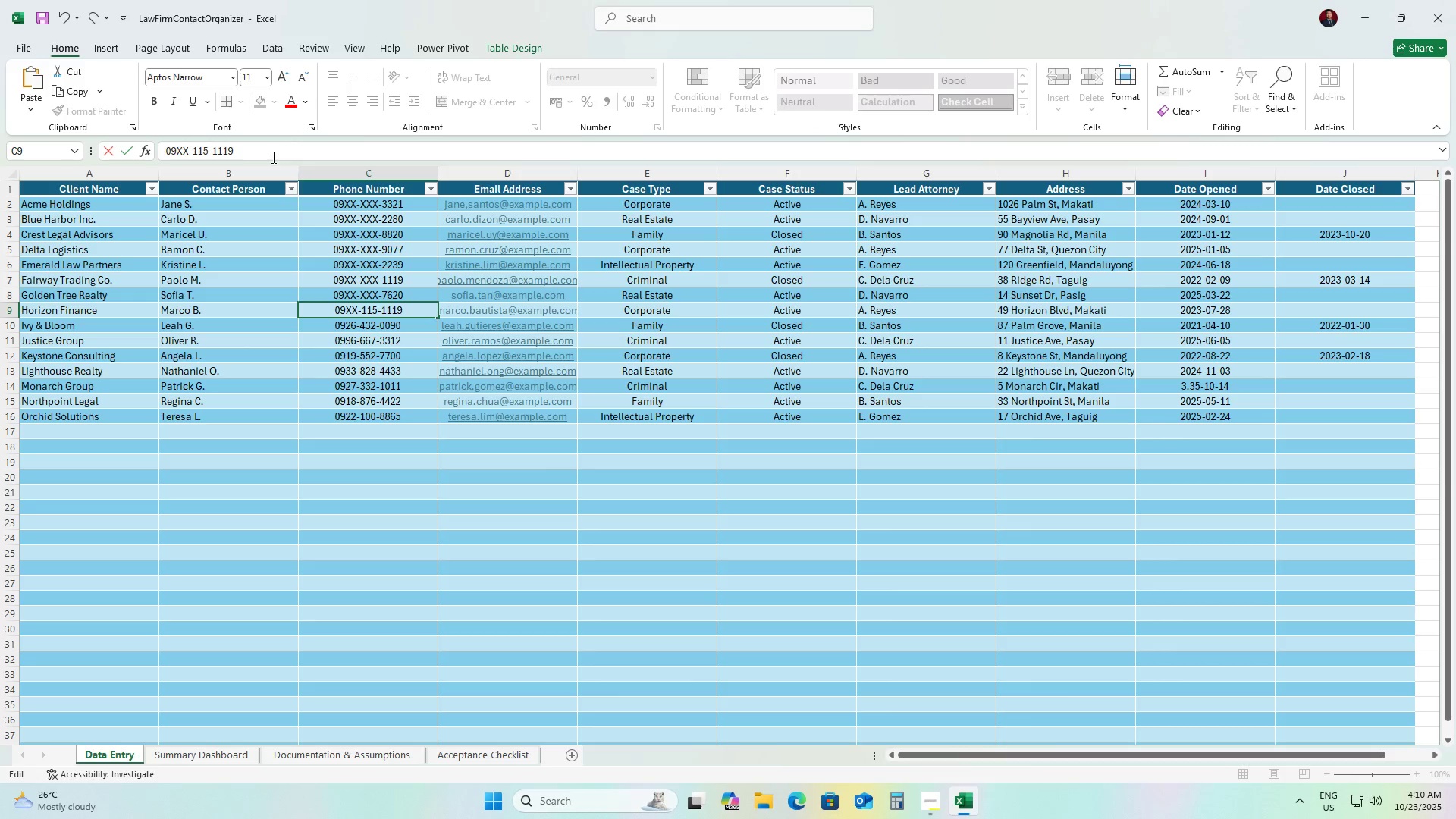 
key(ArrowRight)
 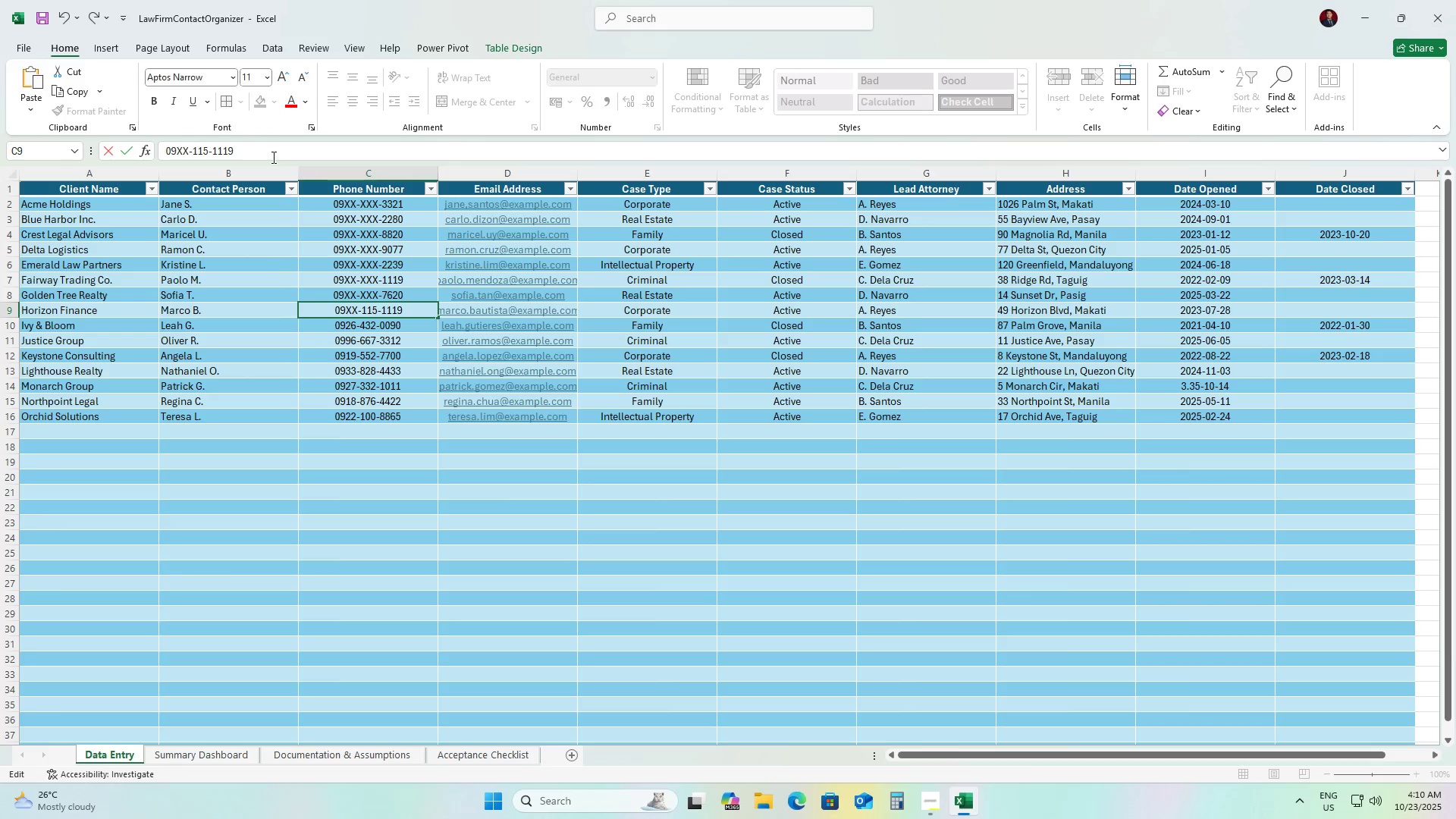 
key(ArrowRight)
 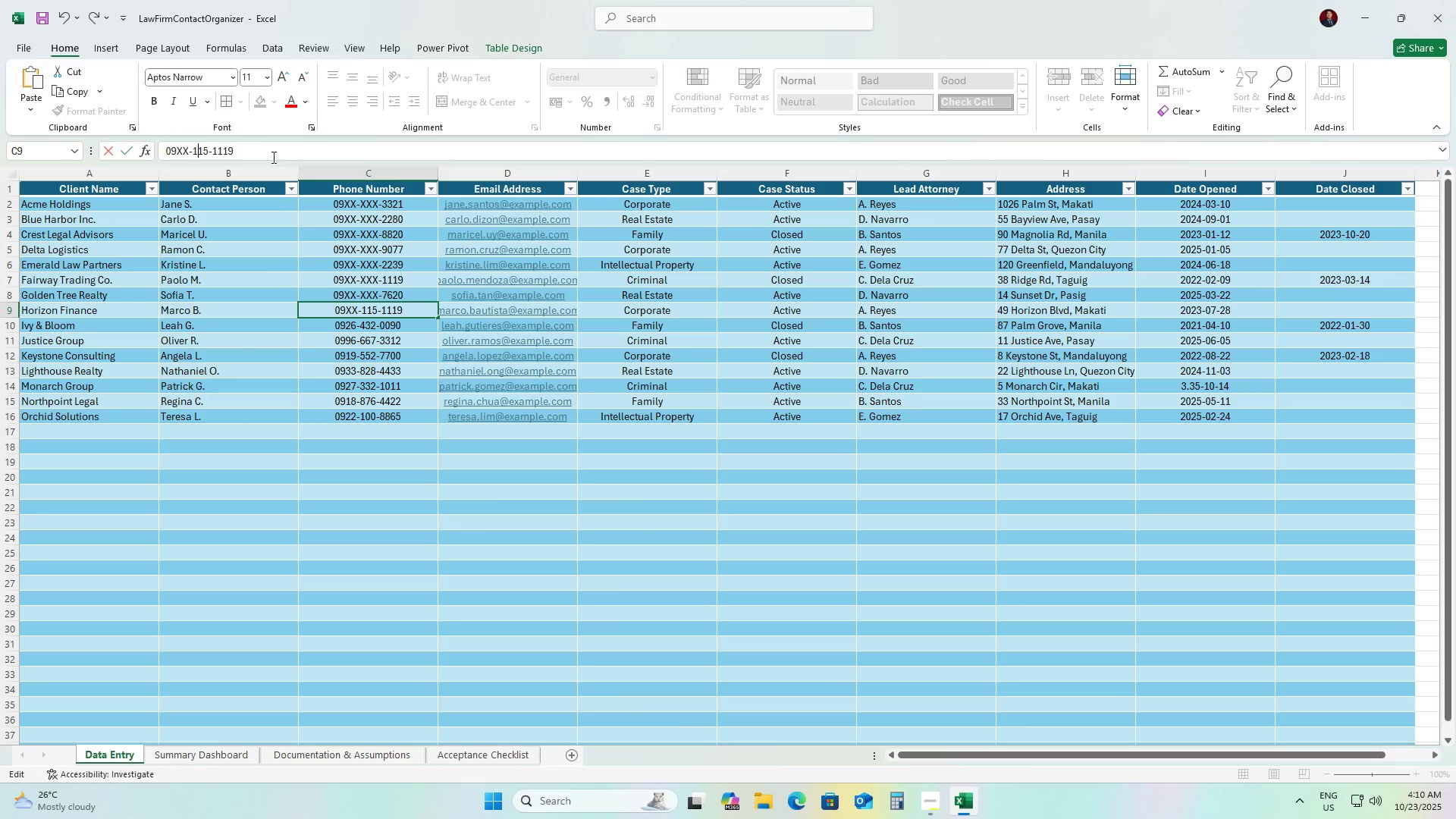 
key(ArrowRight)
 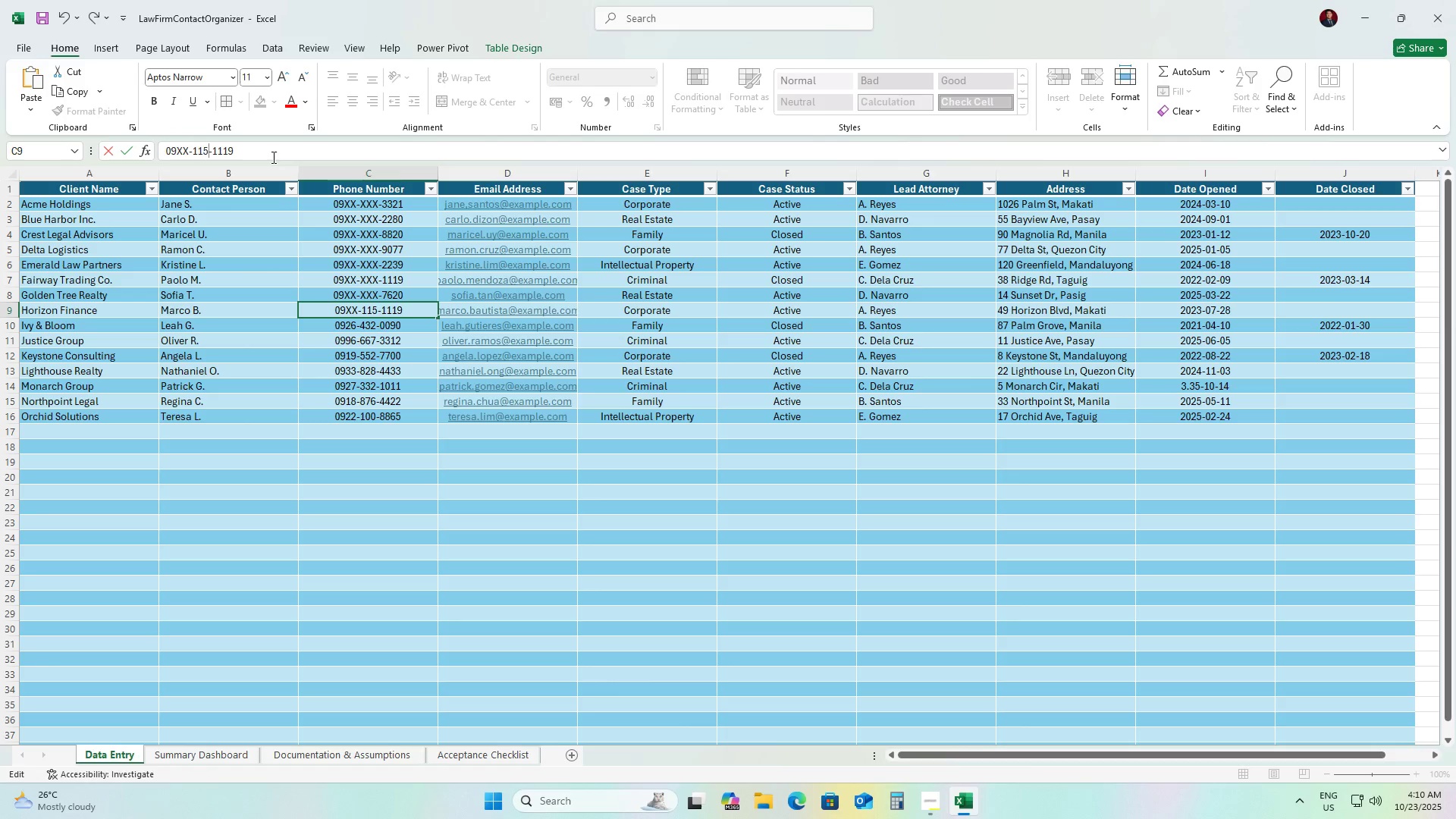 
key(ArrowRight)
 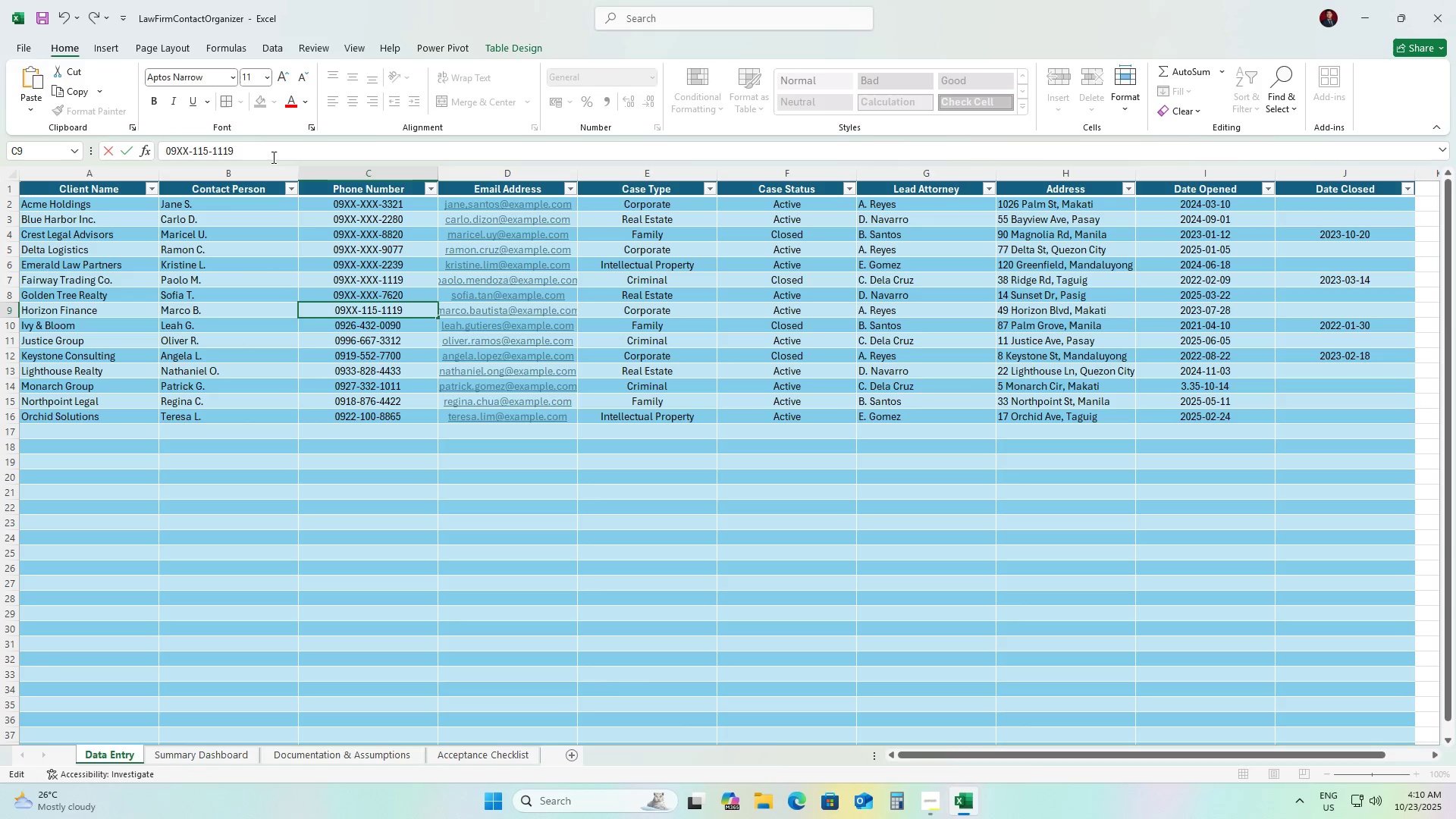 
key(Backspace)
key(Backspace)
key(Backspace)
type(XXX)
 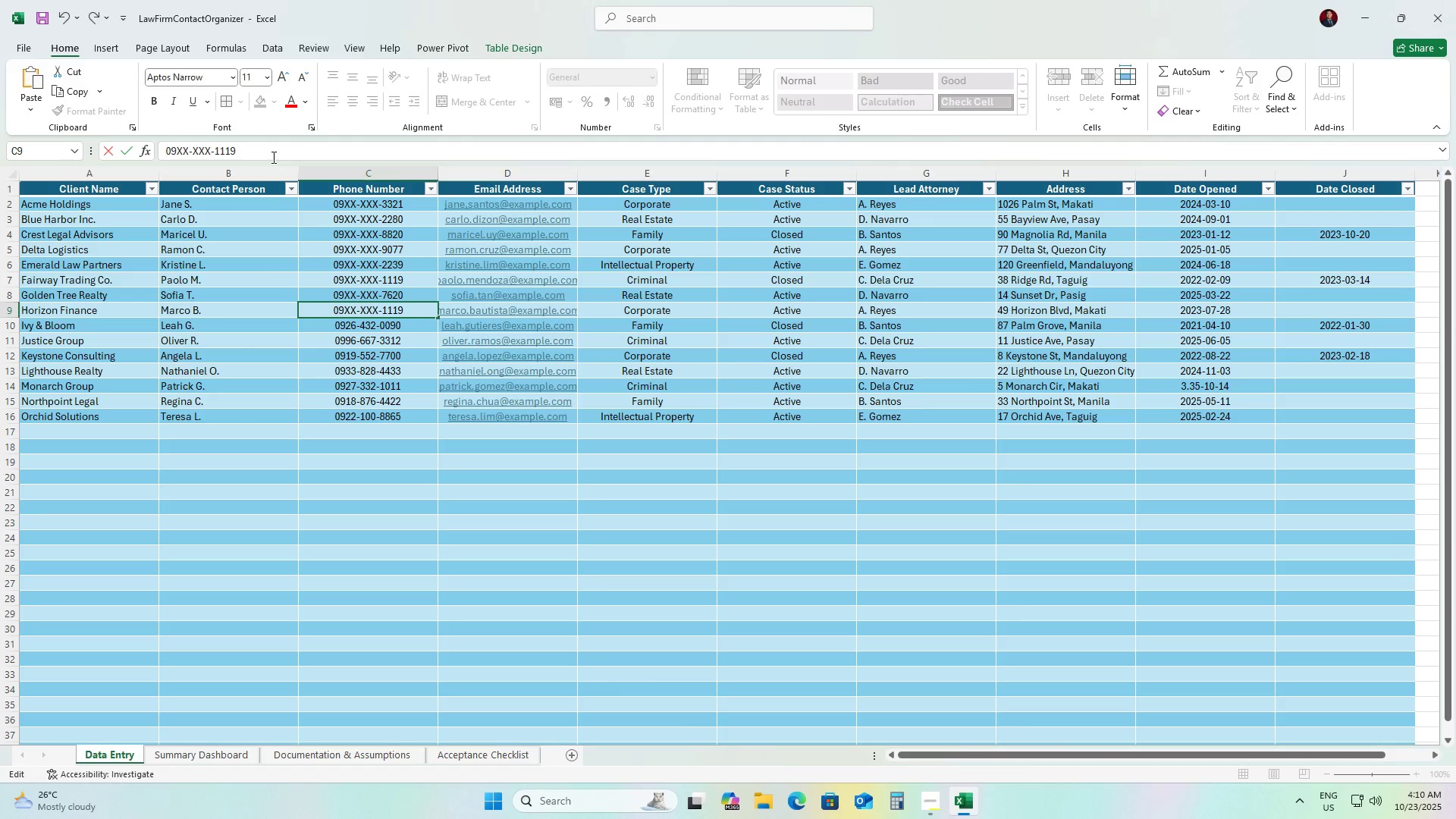 
key(Enter)
 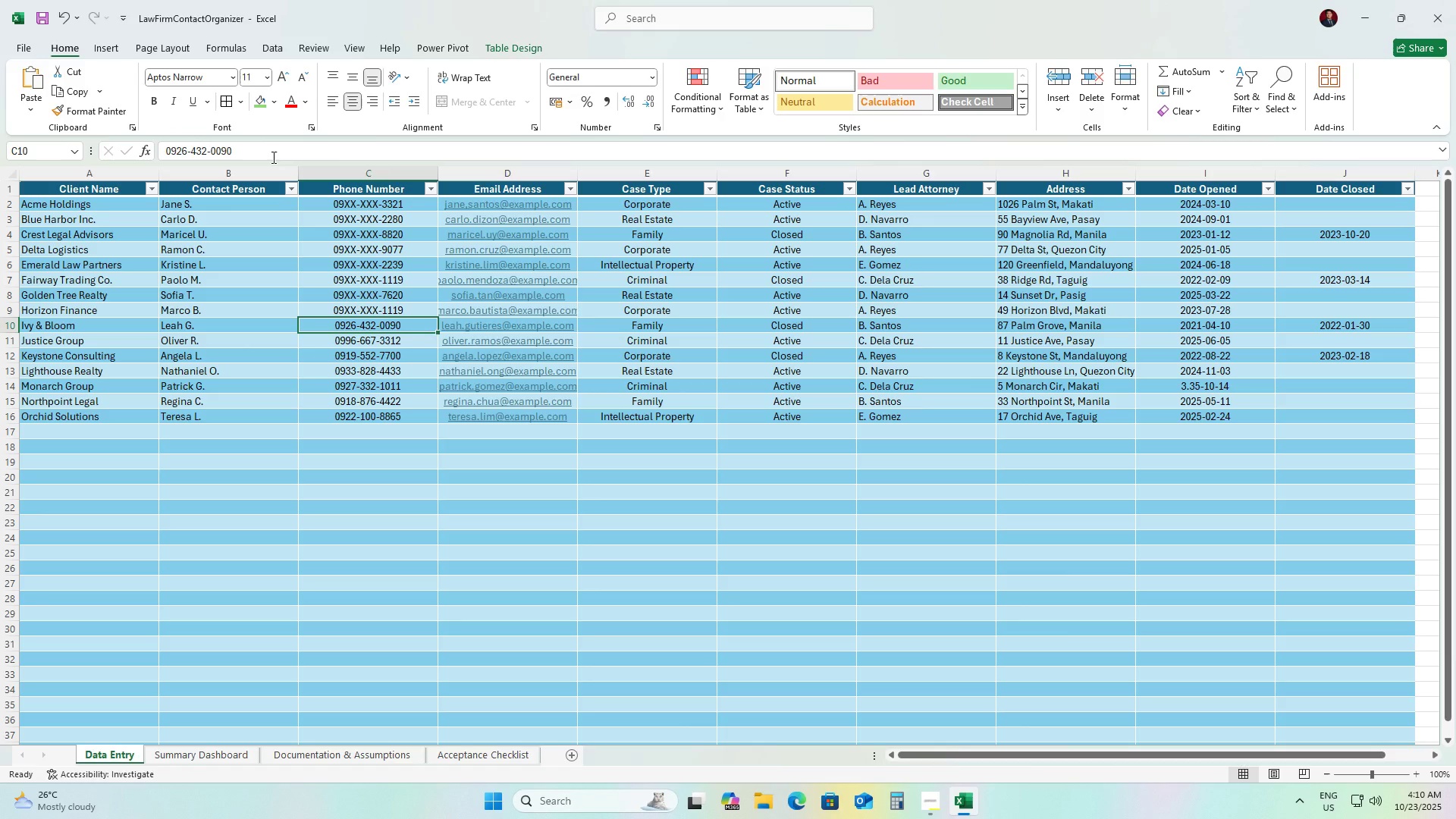 
key(ArrowRight)
 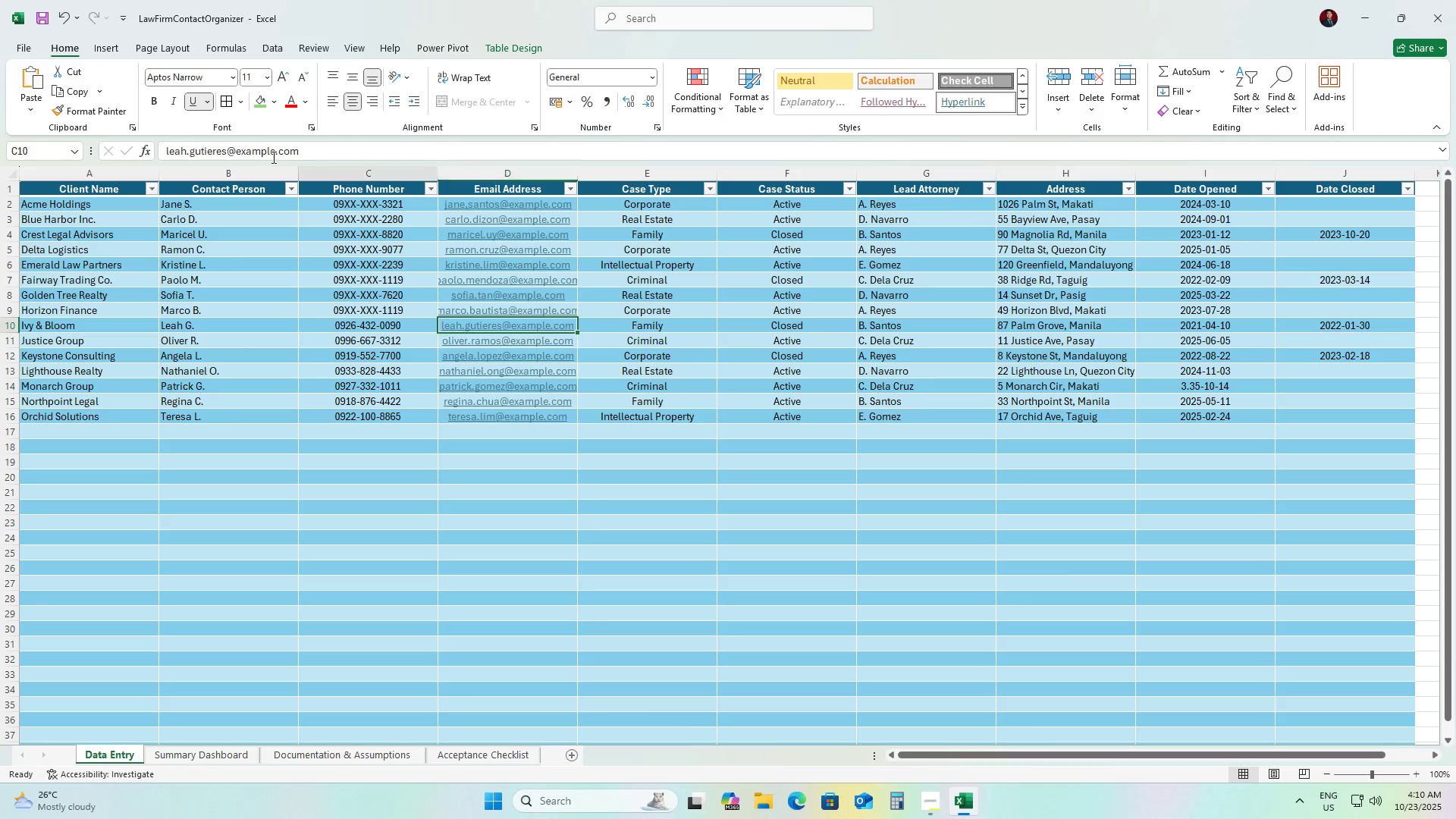 
key(ArrowLeft)
 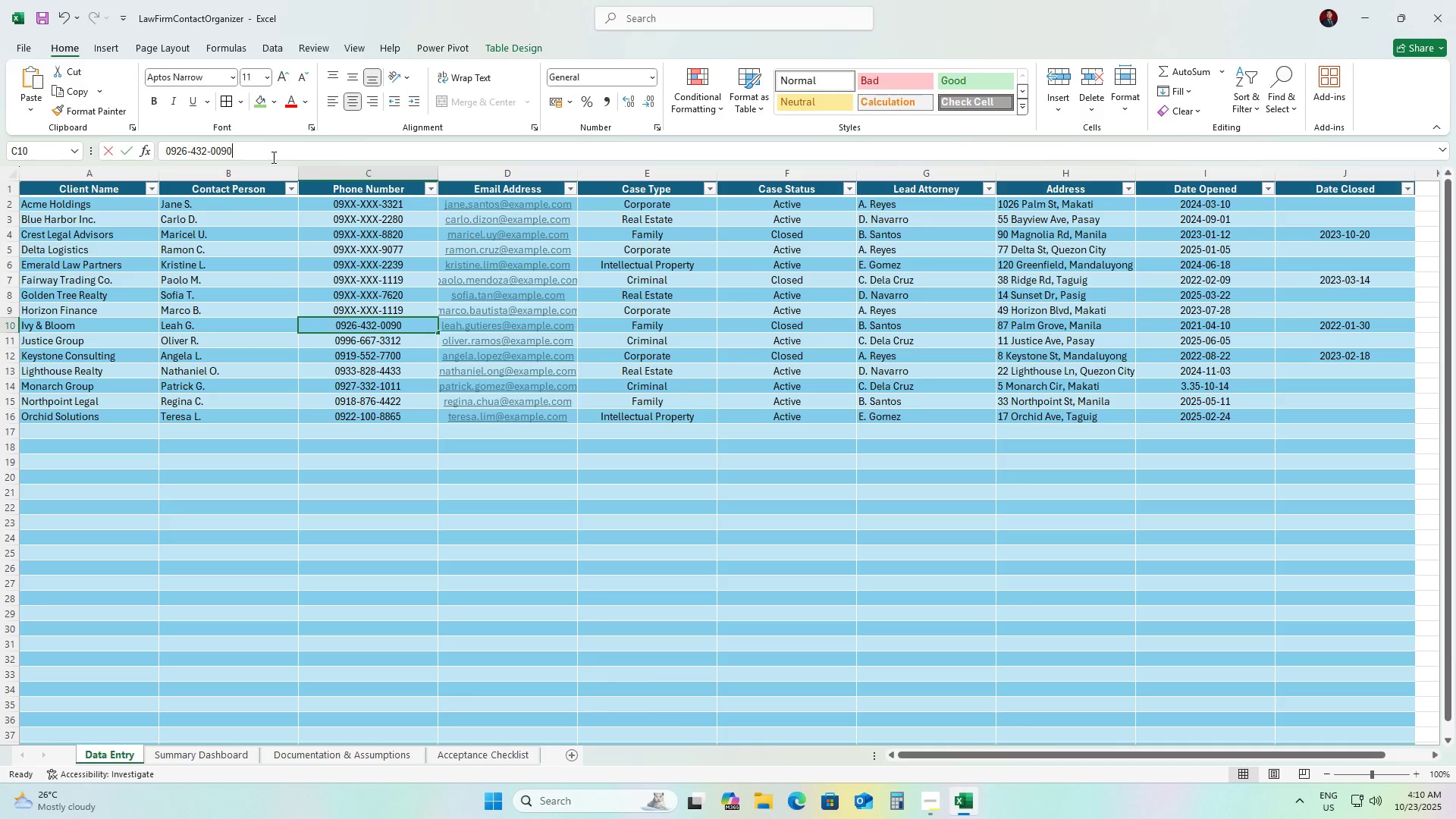 
left_click([272, 157])
 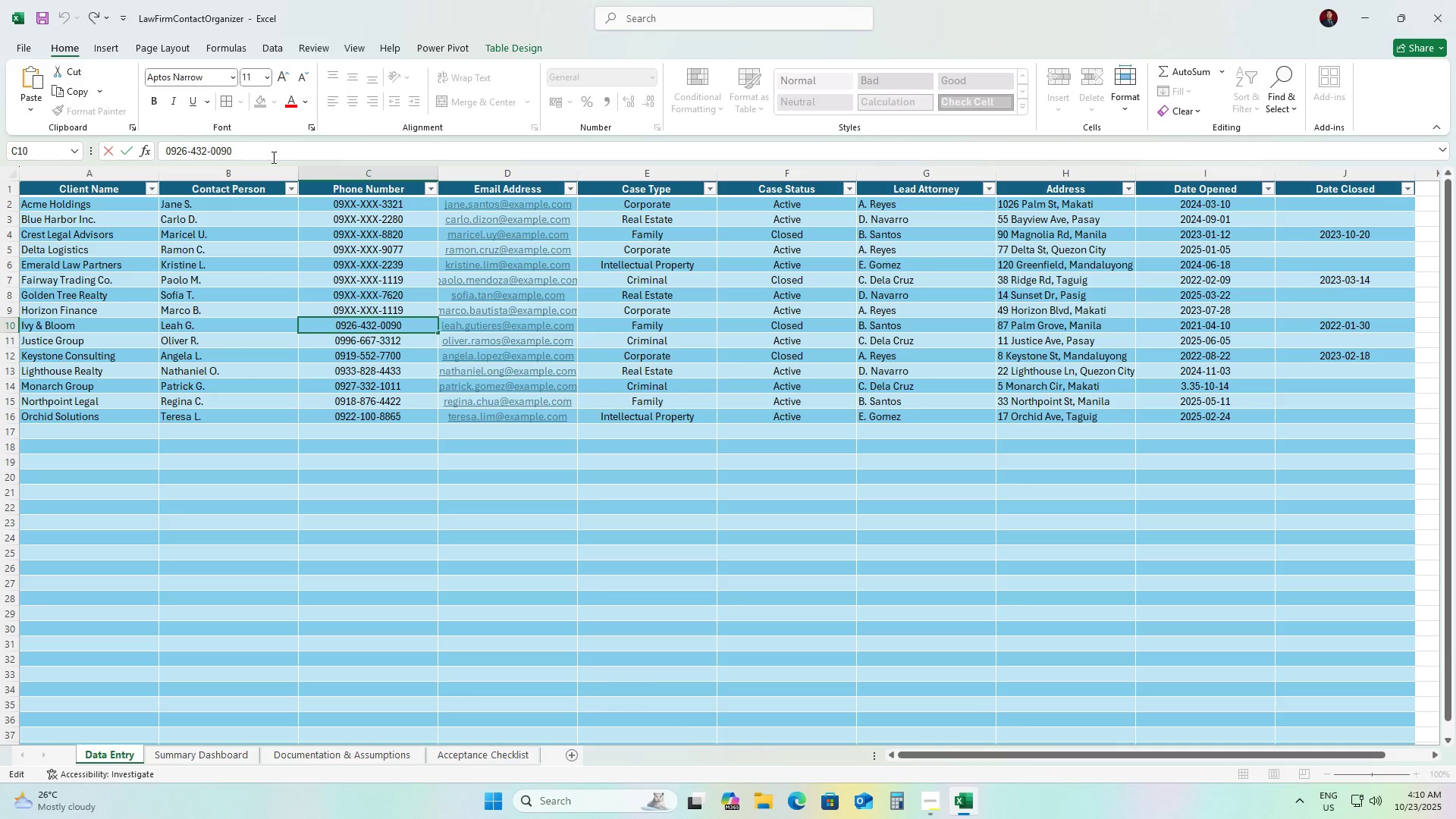 
hold_key(key=ArrowLeft, duration=0.66)
 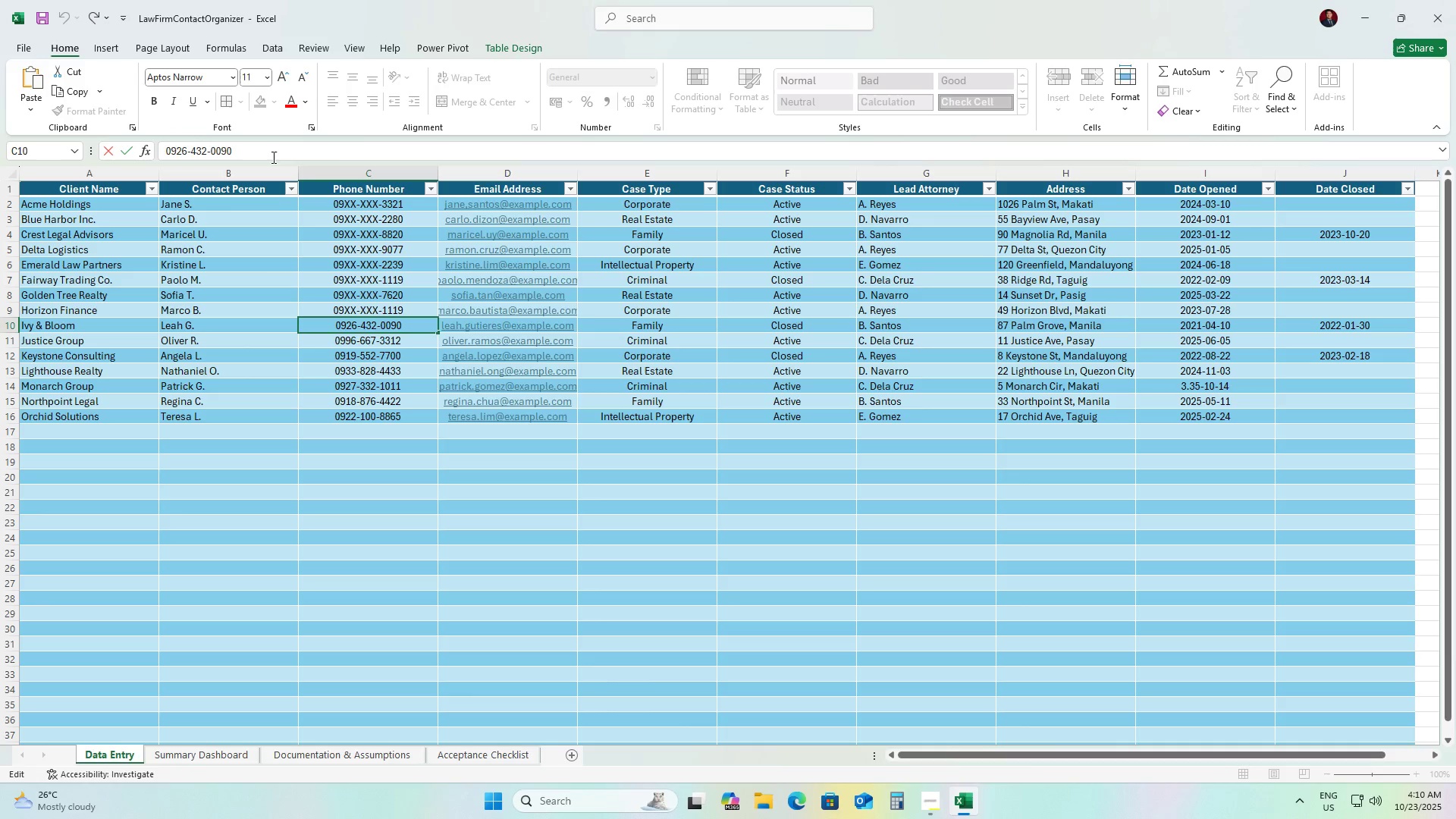 
key(ArrowRight)
 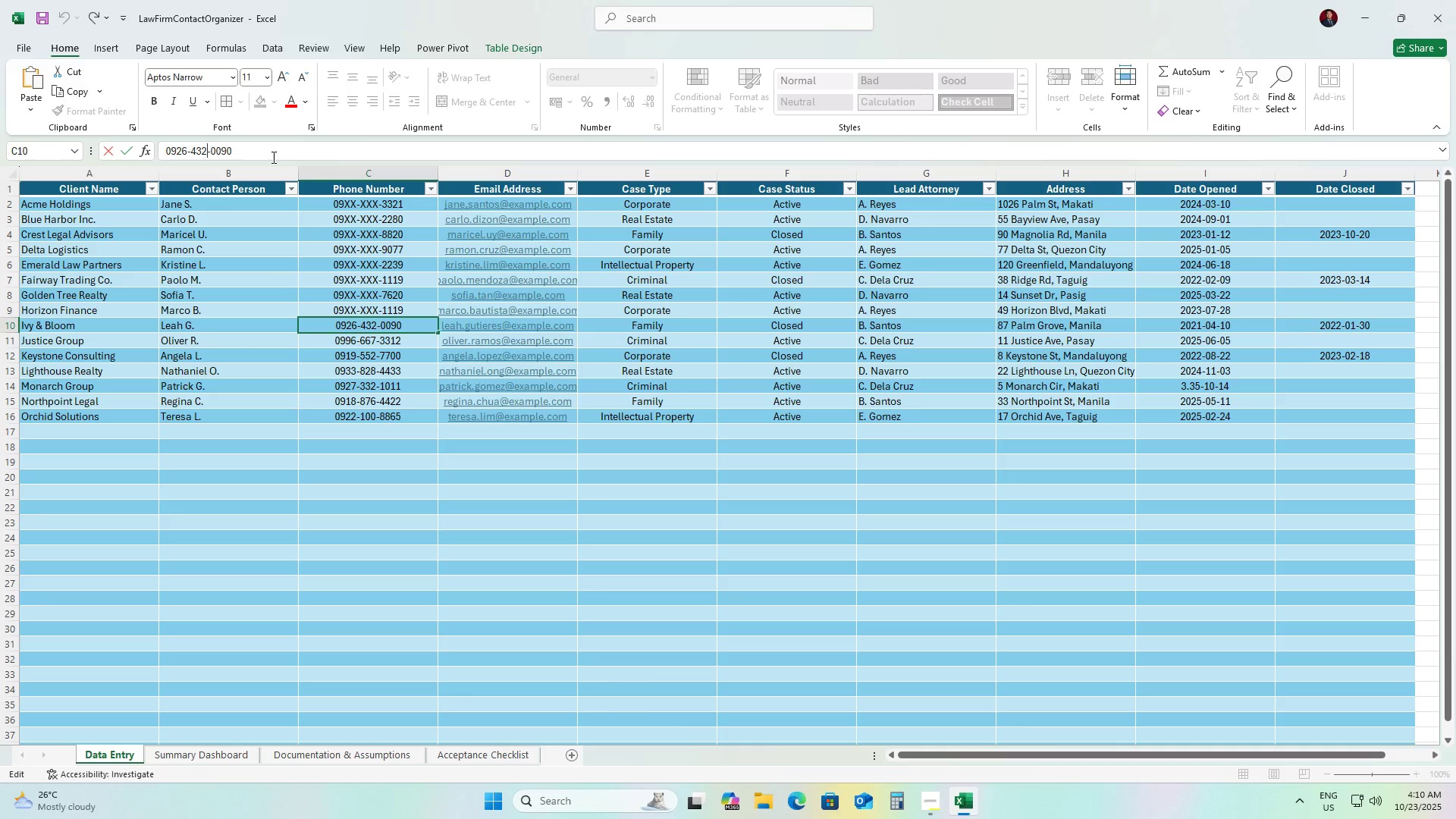 
key(Backspace)
key(Backspace)
key(Backspace)
type(XXX)
 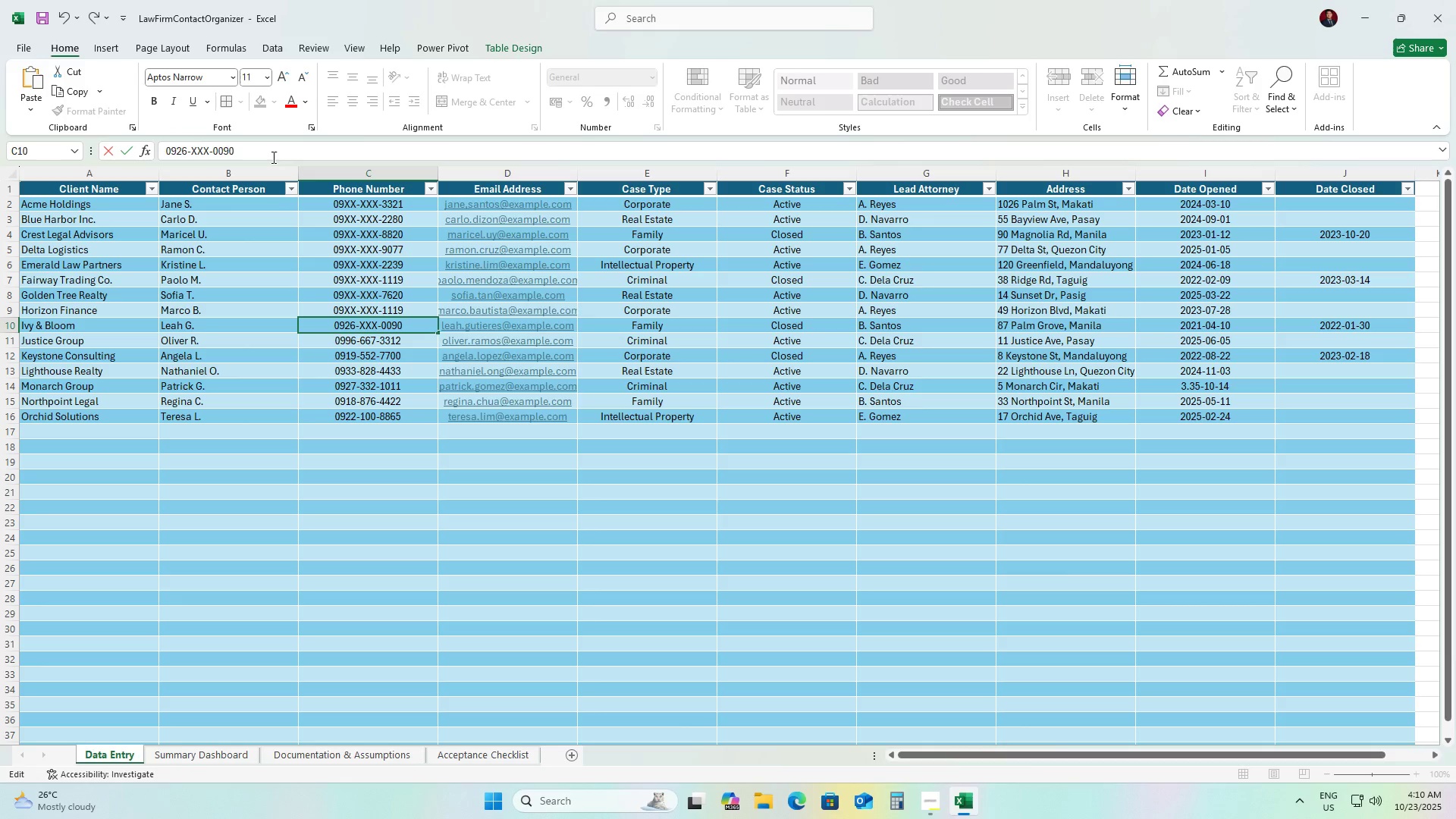 
key(Control+ControlRight)
 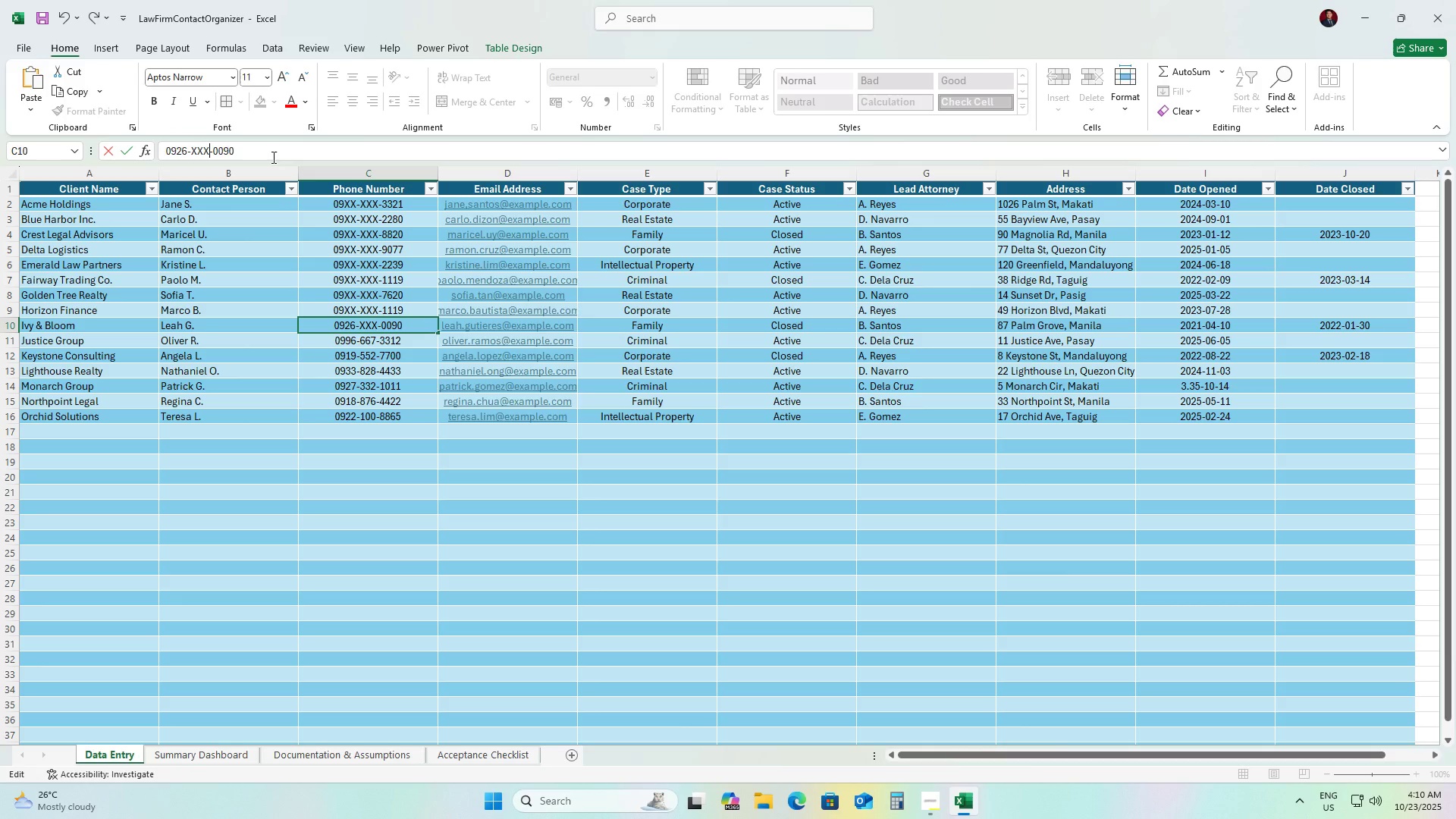 
key(Control+ControlRight)
 